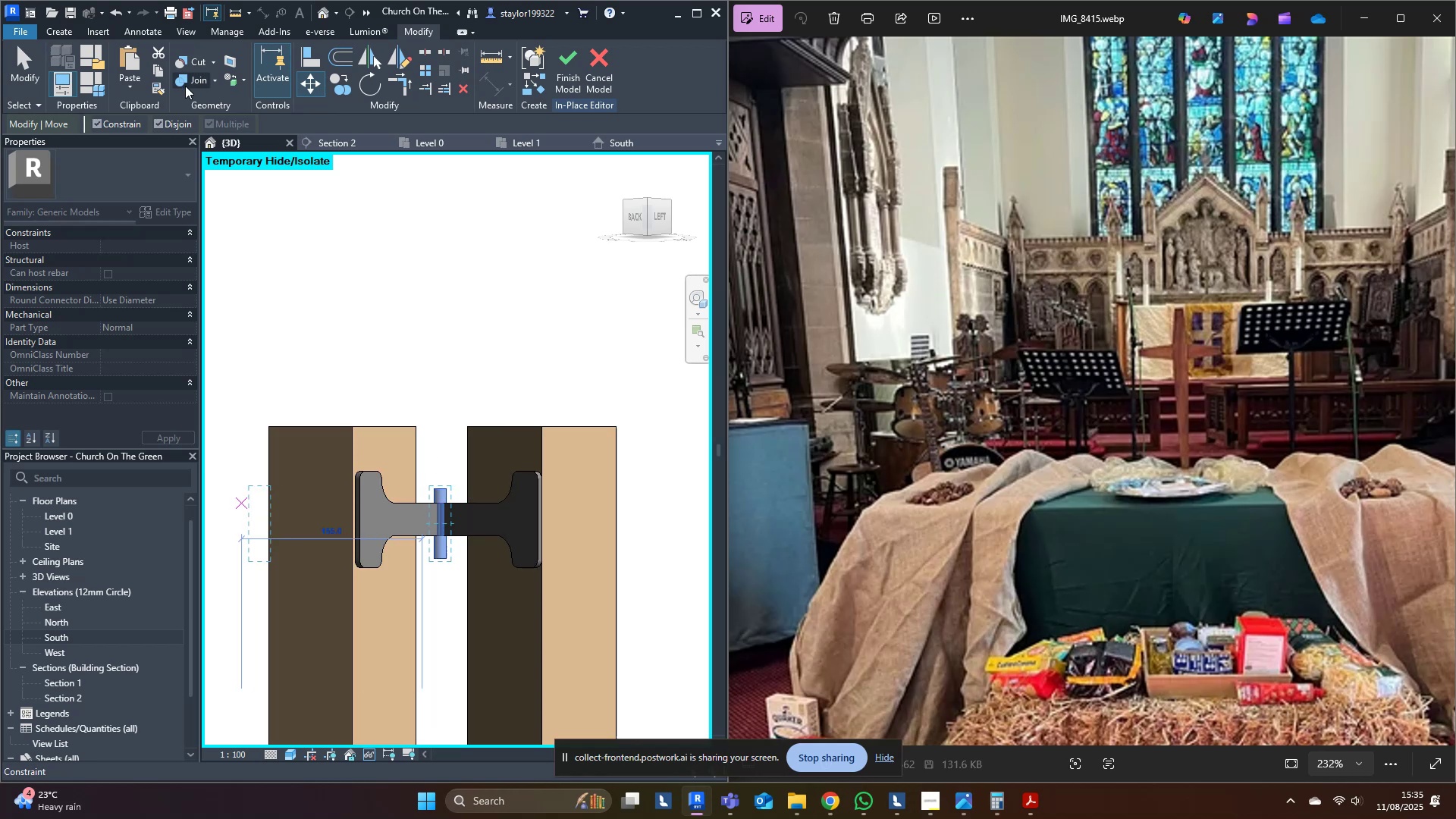 
left_click([122, 123])
 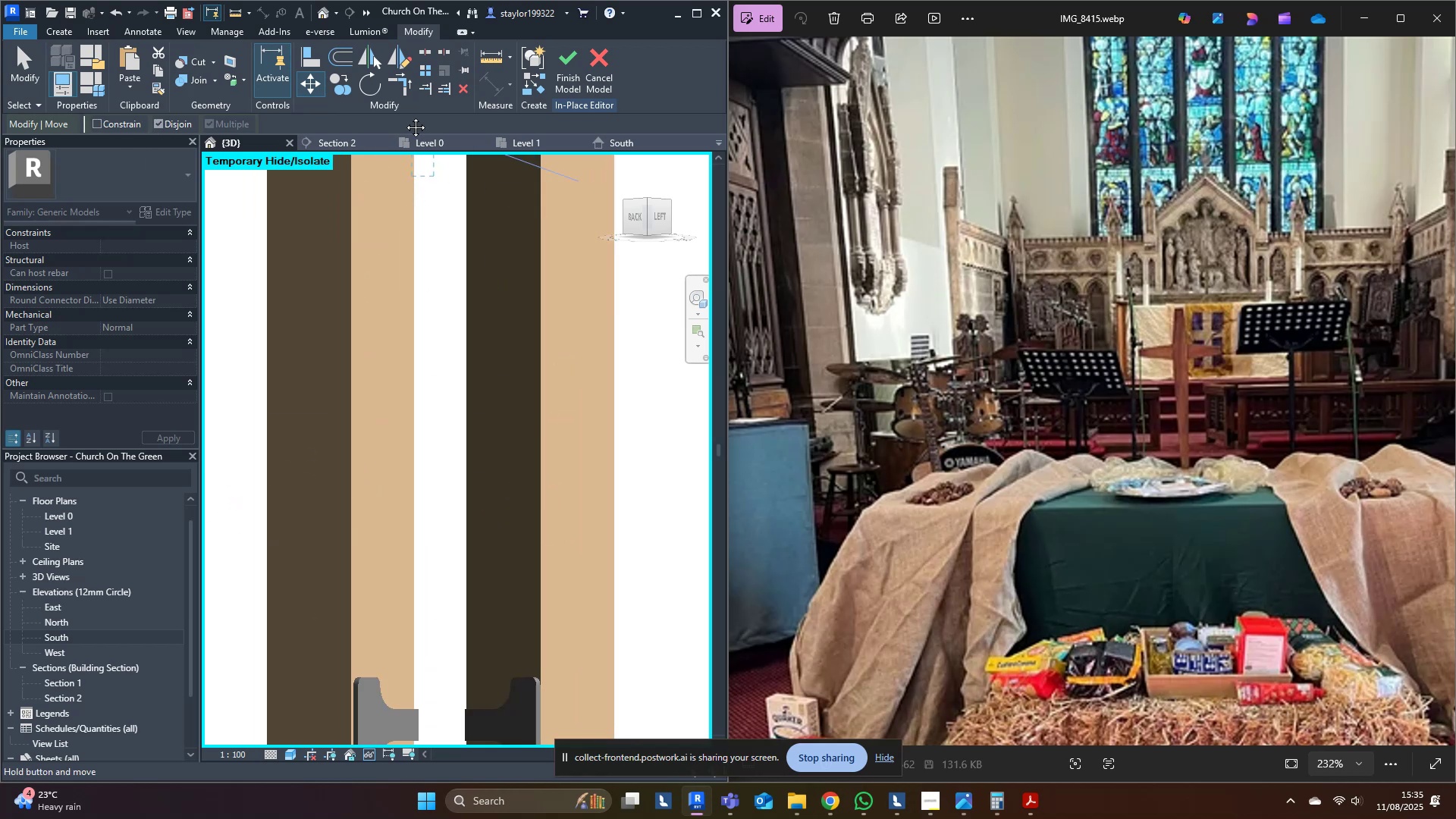 
hold_key(key=ControlLeft, duration=1.52)
left_click([416, 689])
 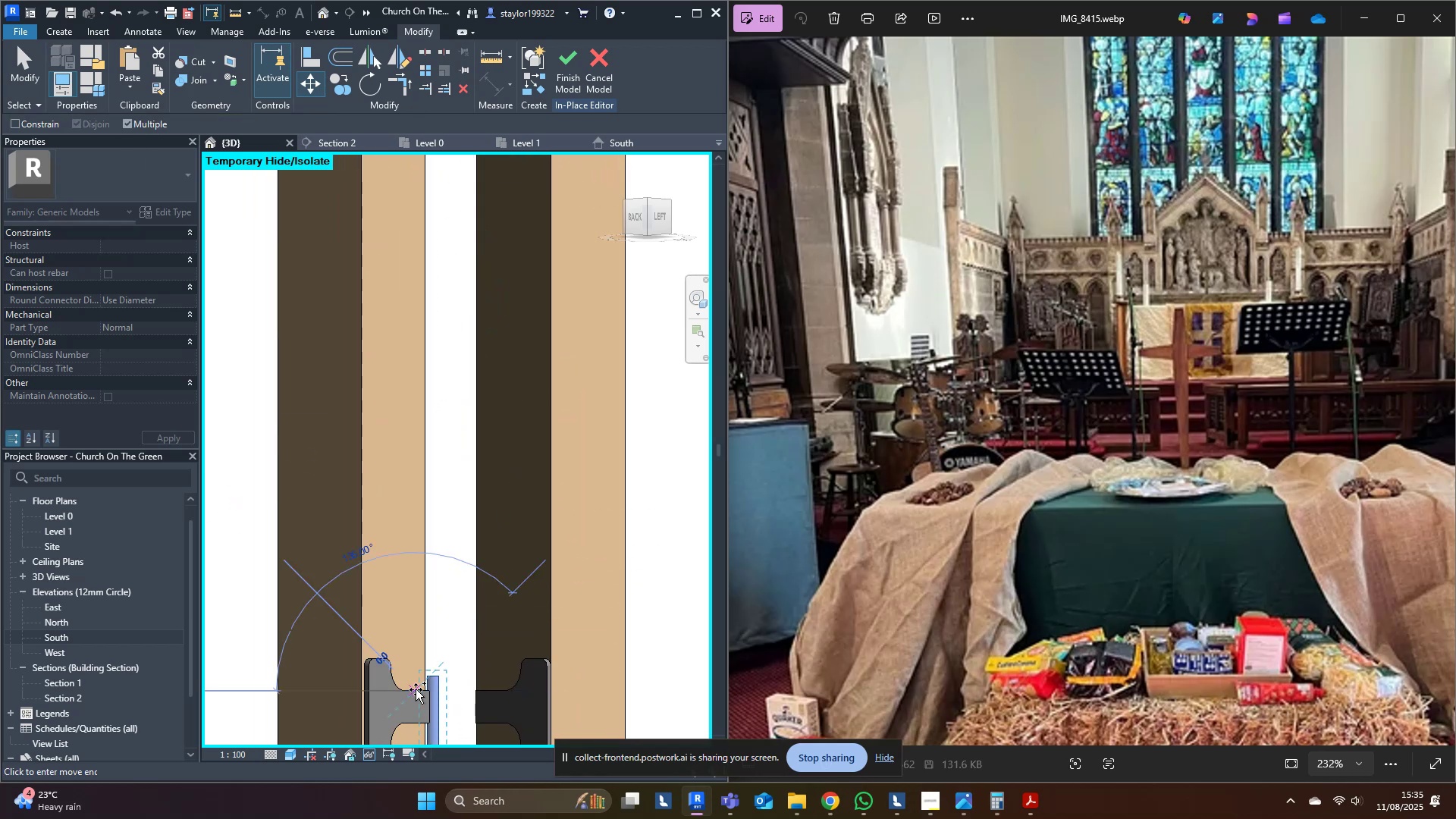 
key(Control+Z)
 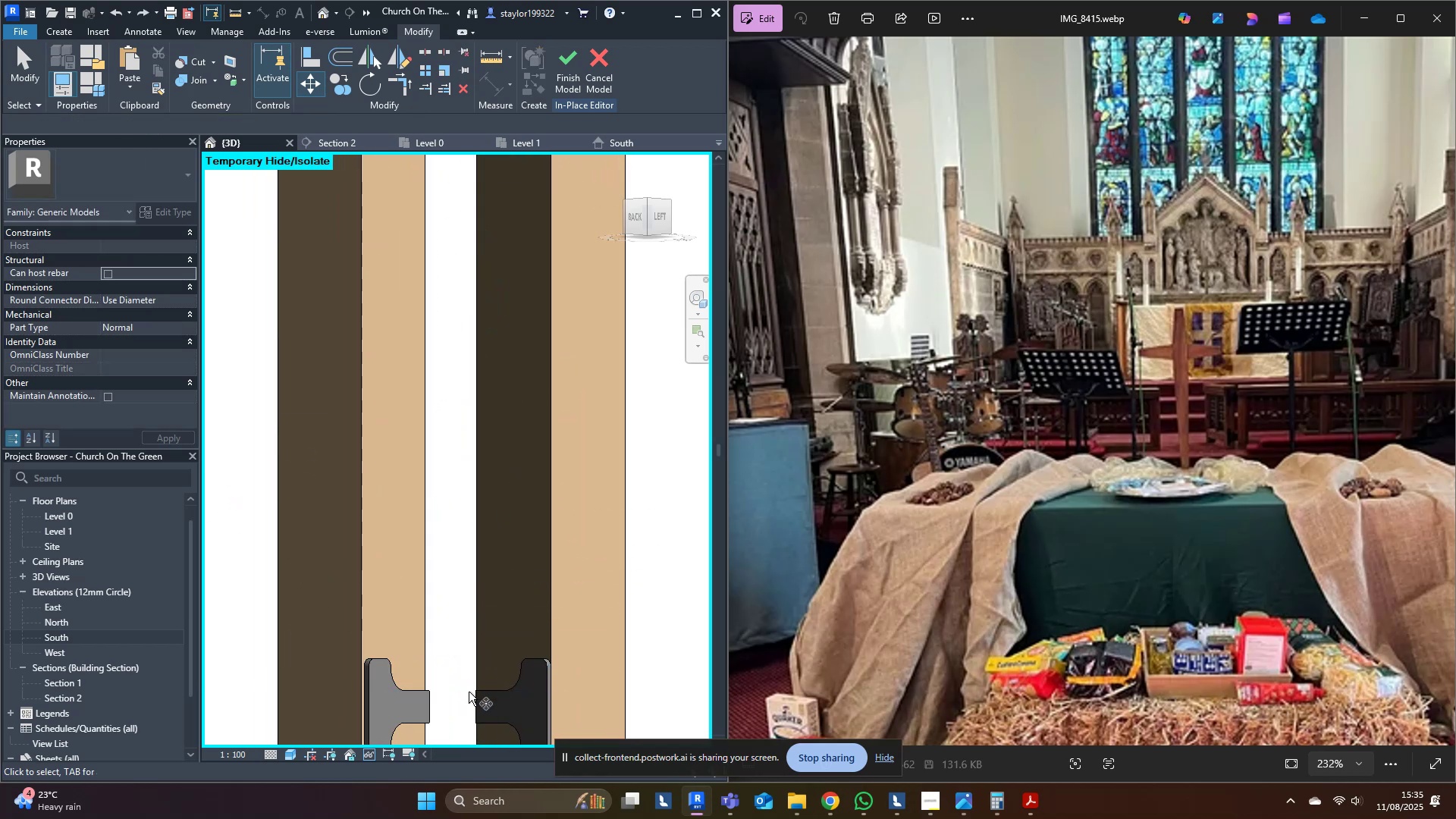 
scroll: coordinate [469, 692], scroll_direction: down, amount: 5.0
 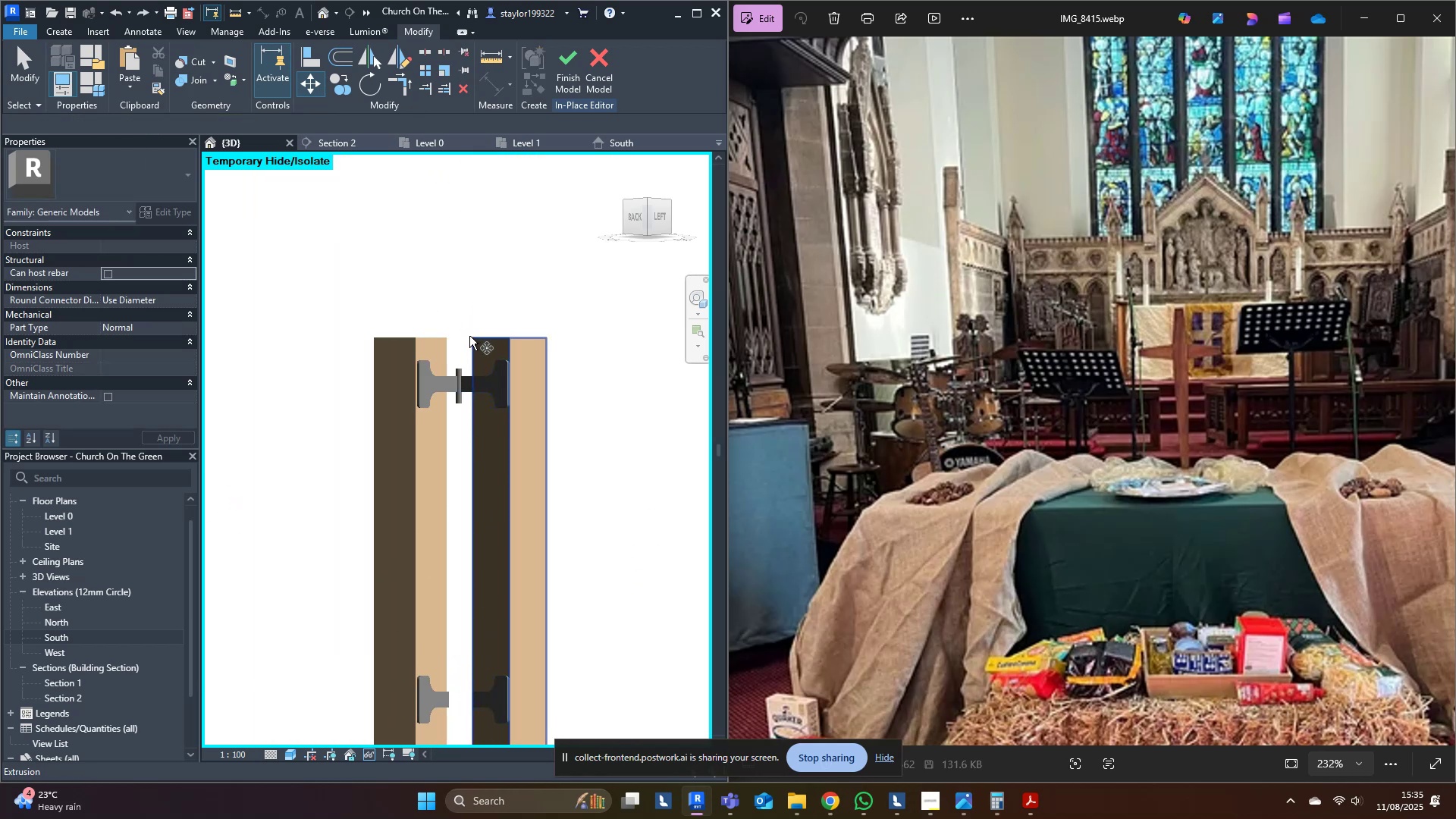 
key(Escape)
 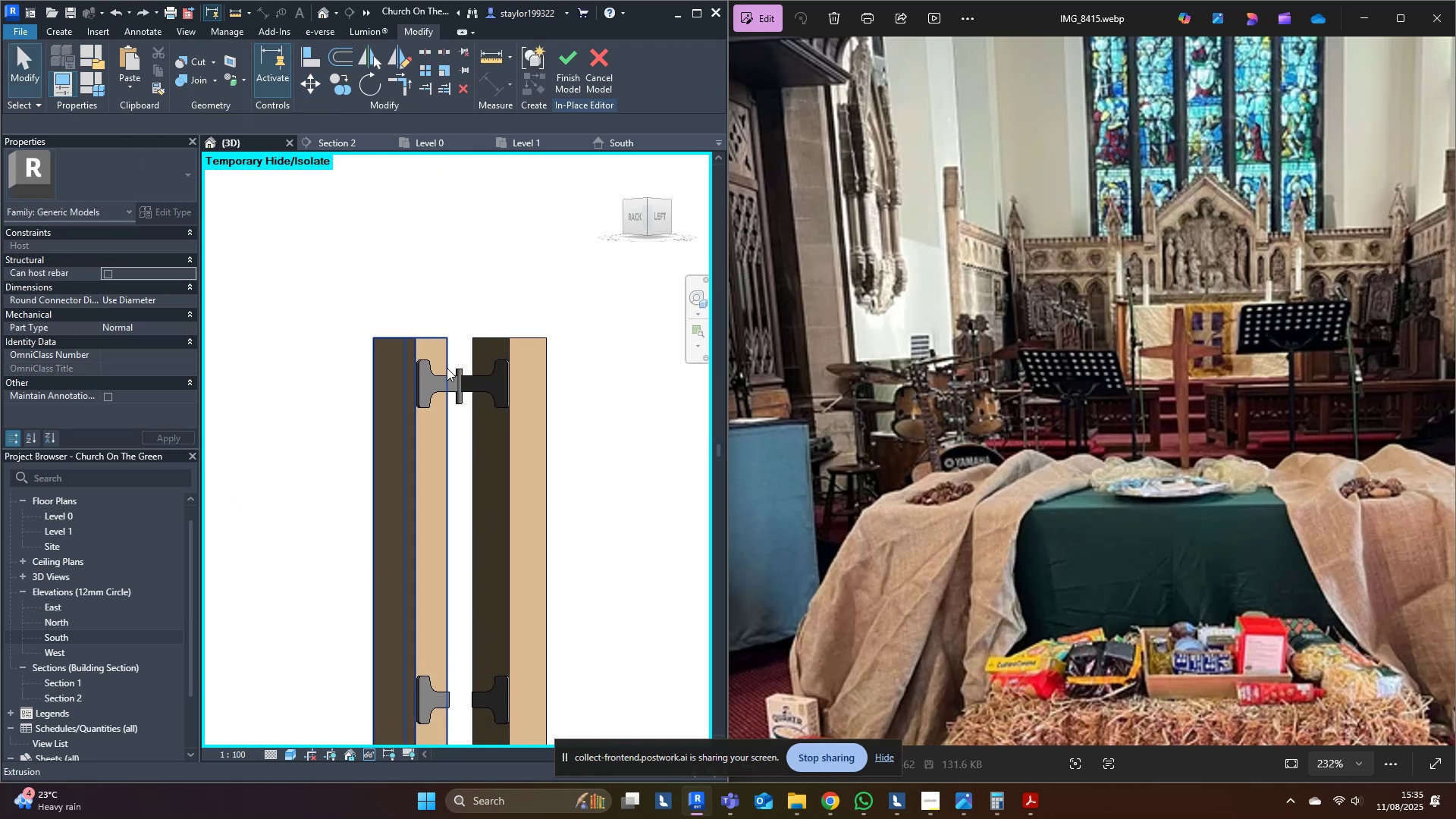 
key(Escape)
 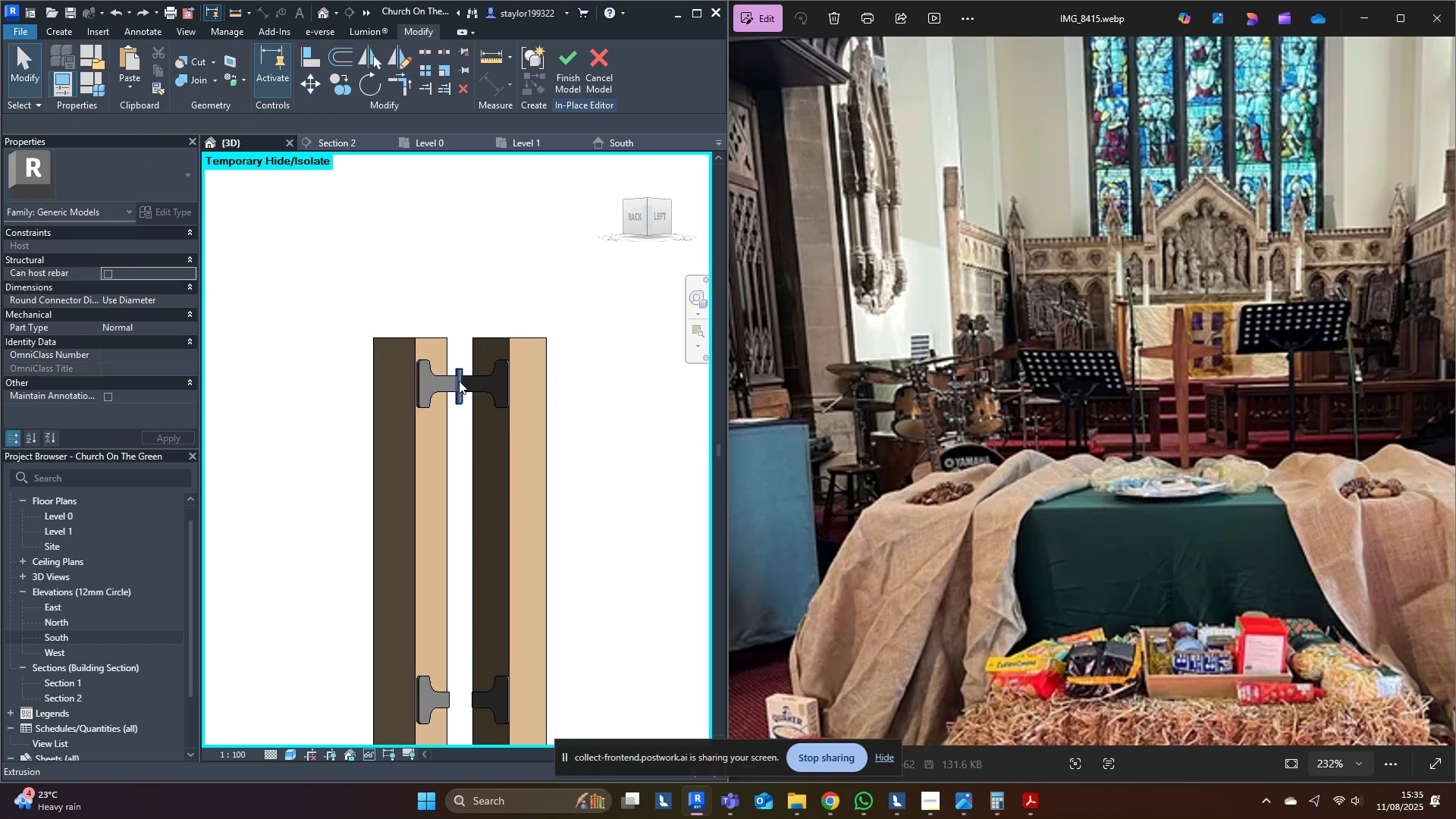 
left_click([459, 381])
 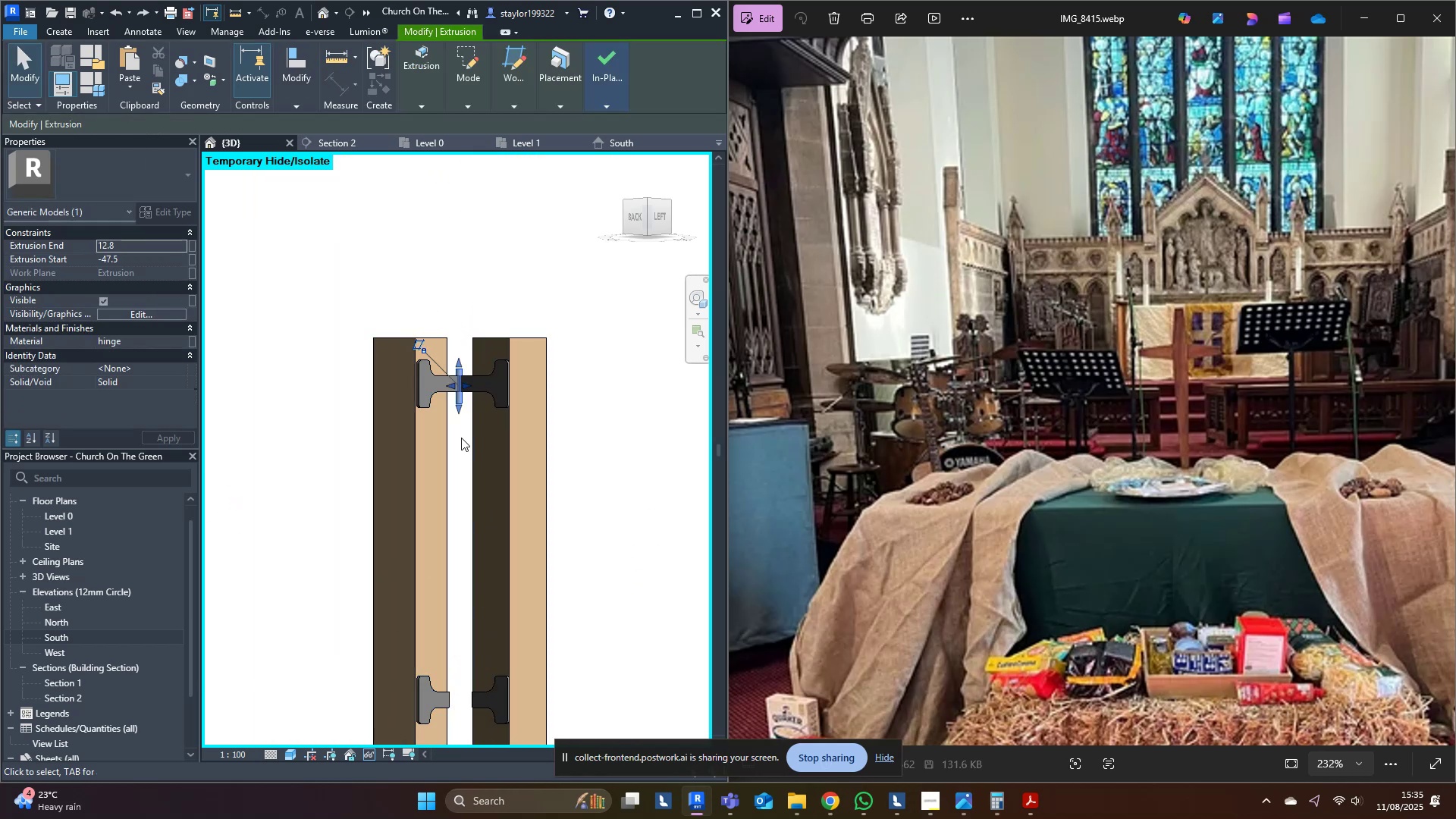 
middle_click([461, 438])
 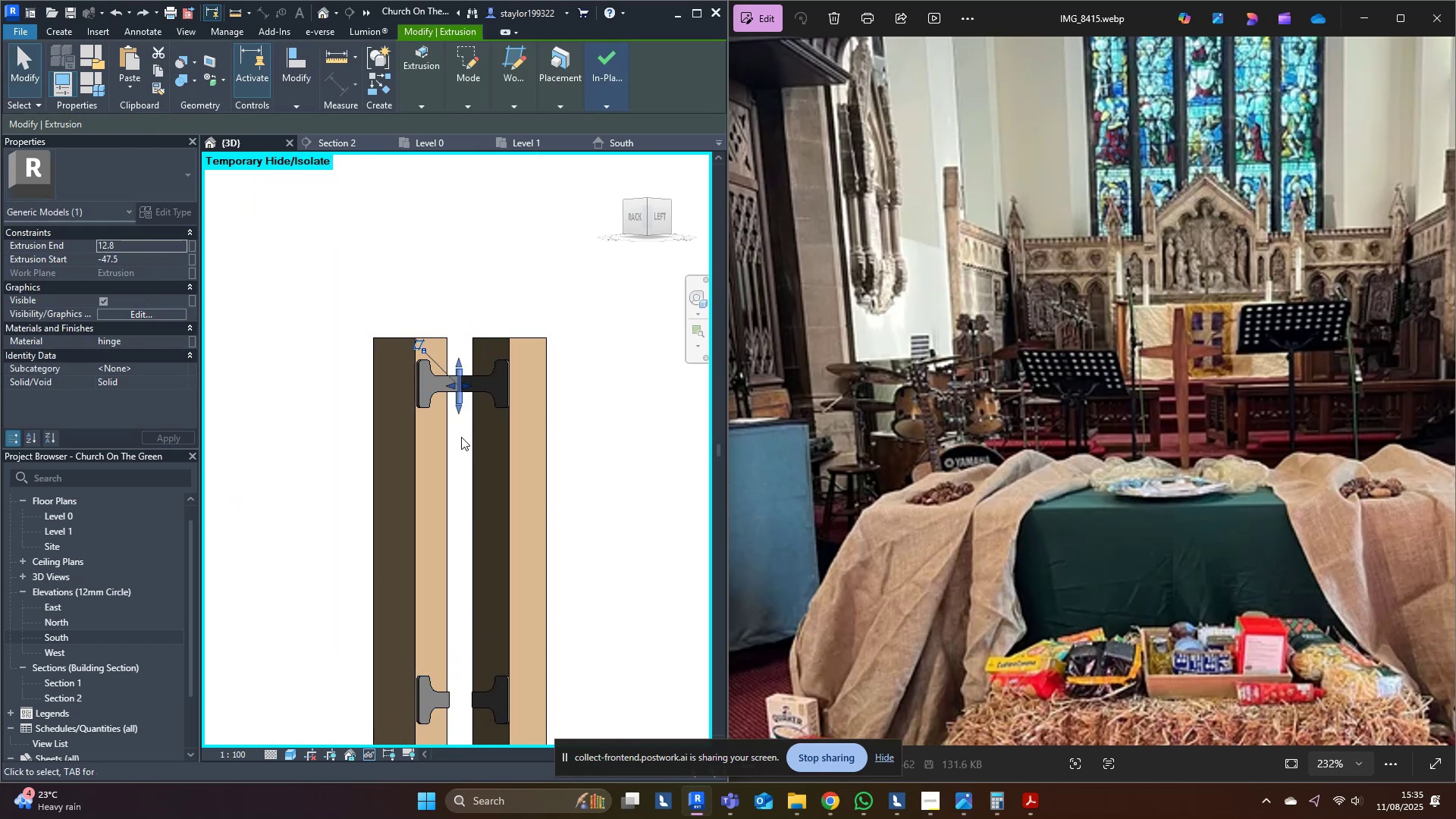 
type(nmv)
 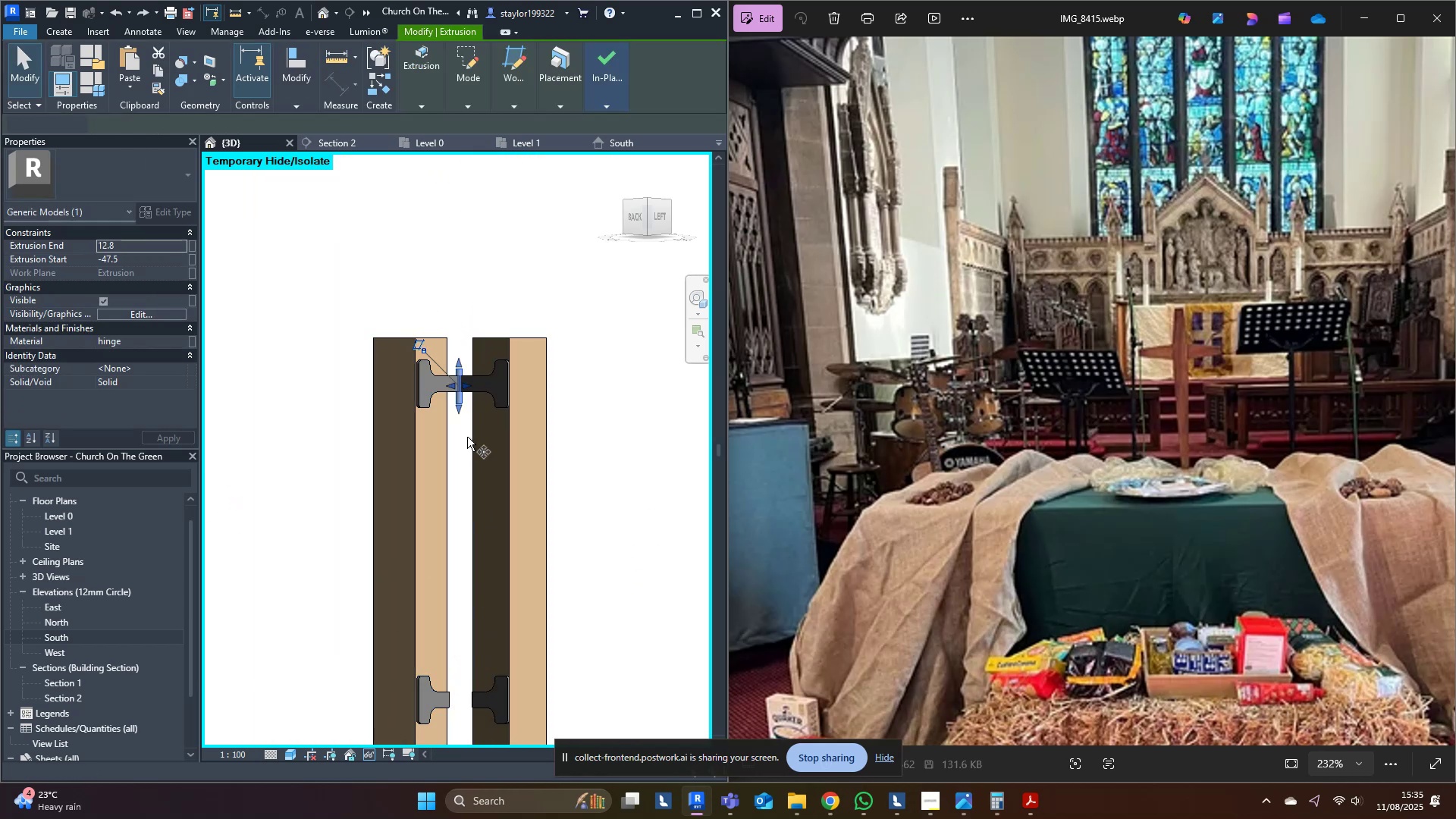 
scroll: coordinate [472, 440], scroll_direction: up, amount: 2.0
 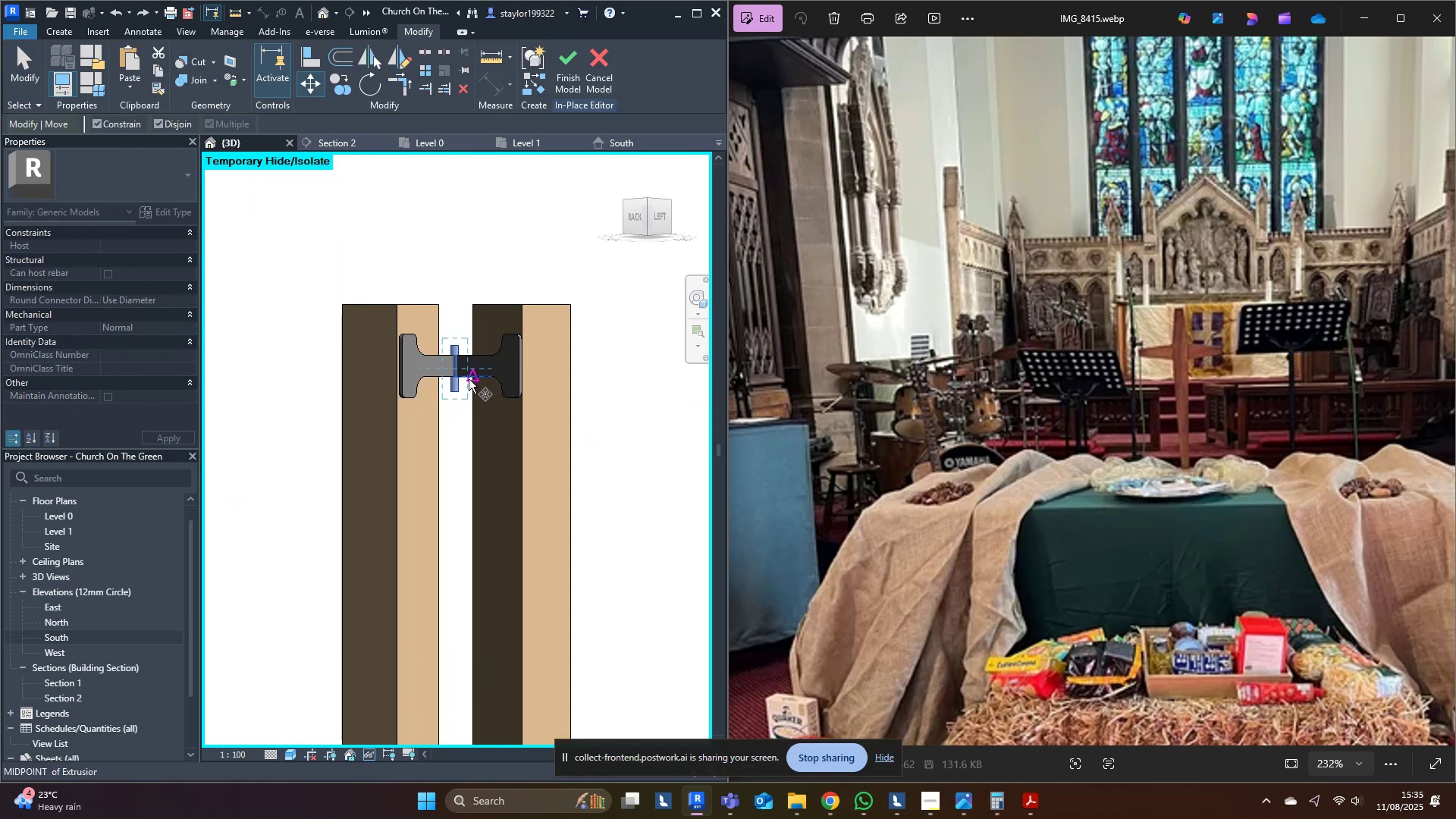 
left_click([469, 379])
 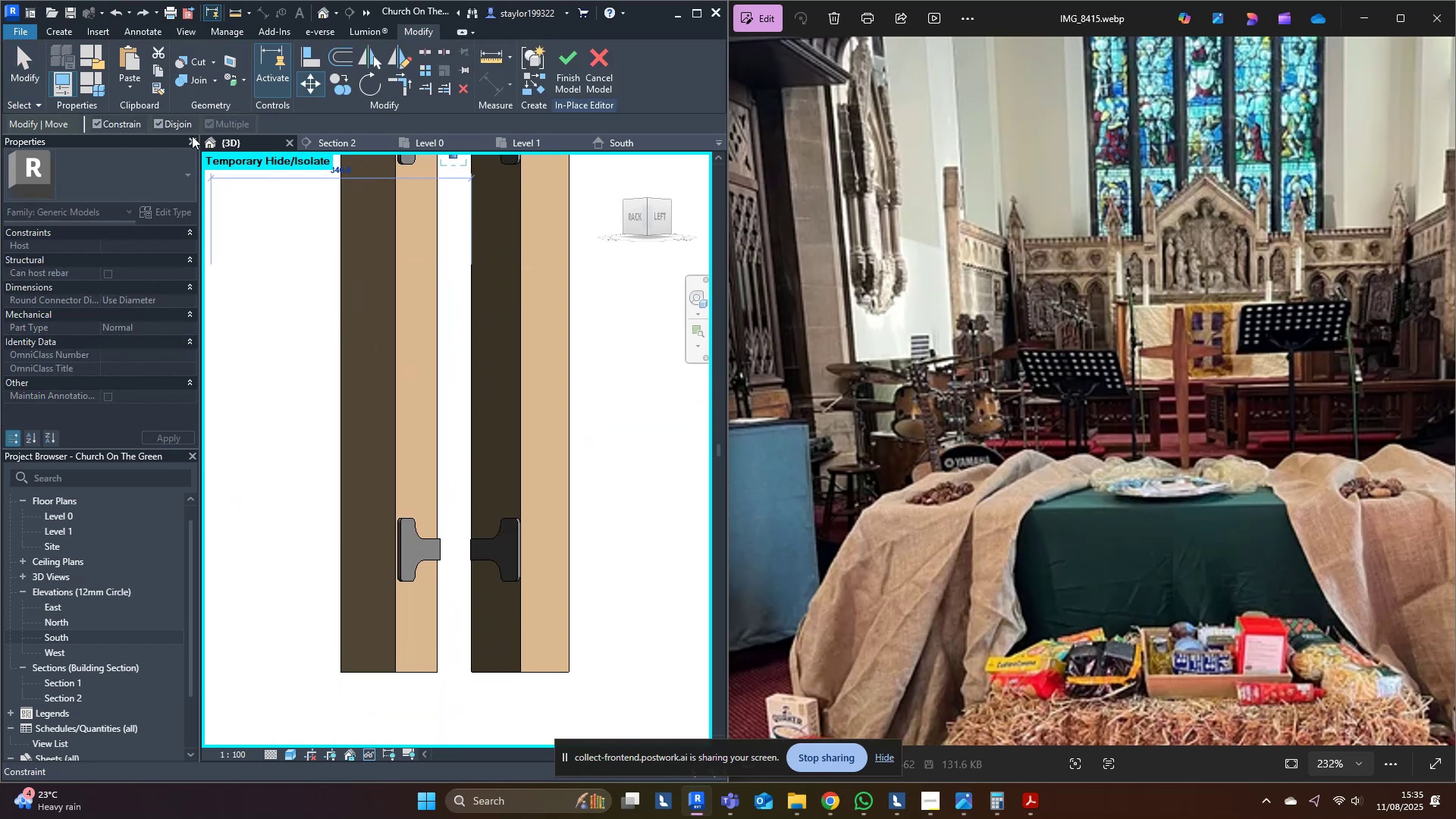 
left_click([111, 122])
 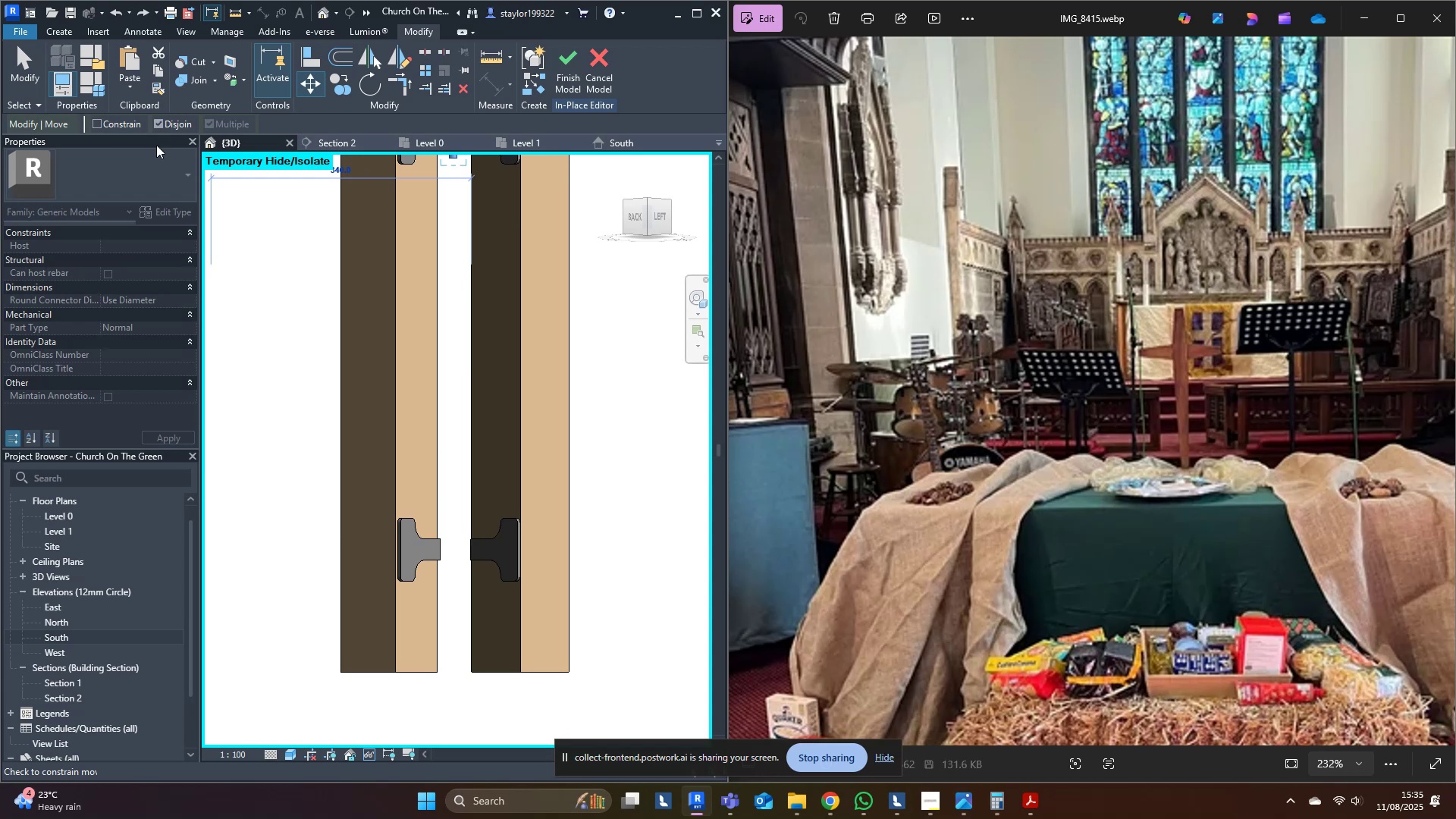 
hold_key(key=ControlLeft, duration=1.54)
 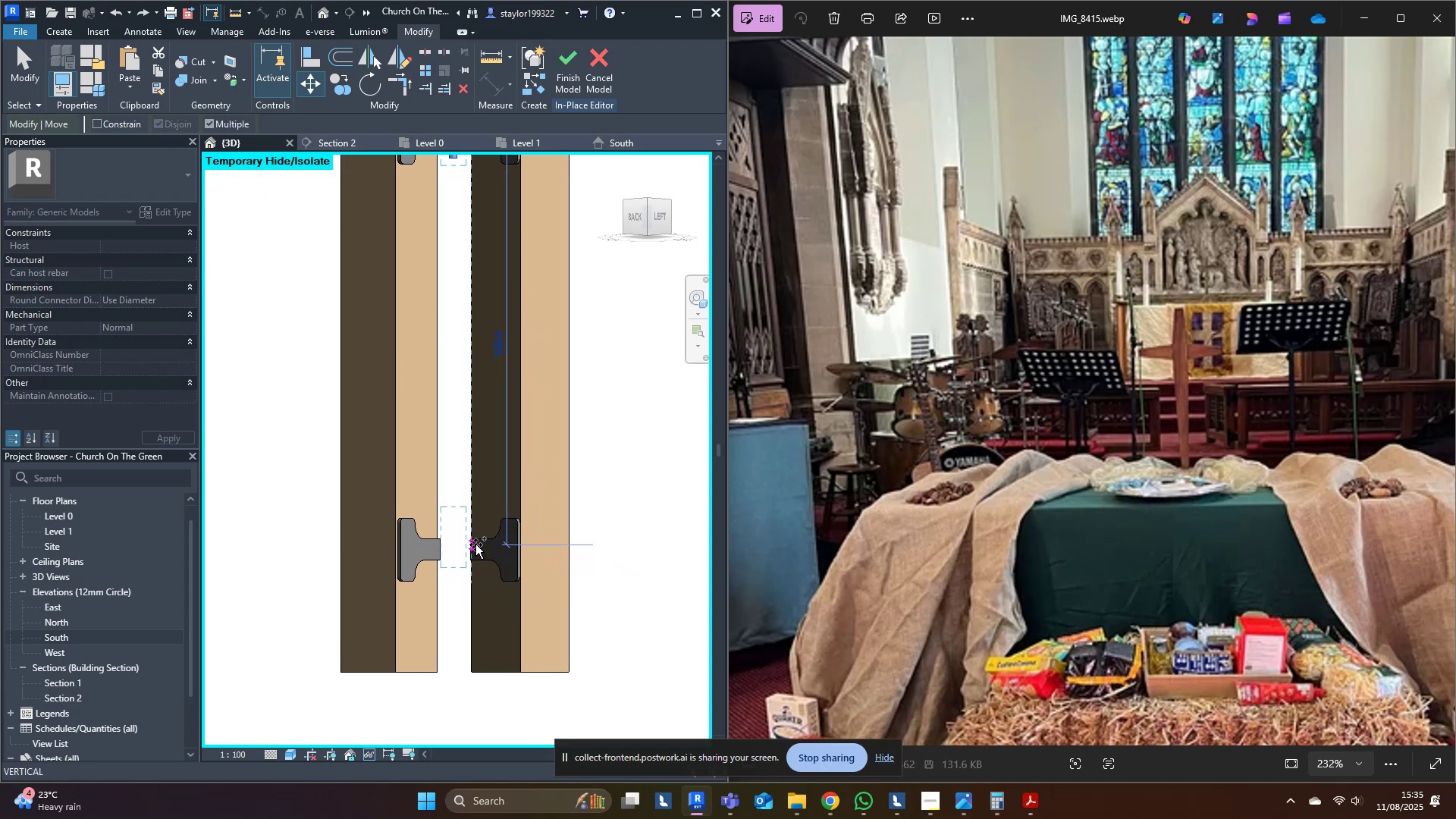 
hold_key(key=ControlLeft, duration=1.31)
left_click([476, 539])
 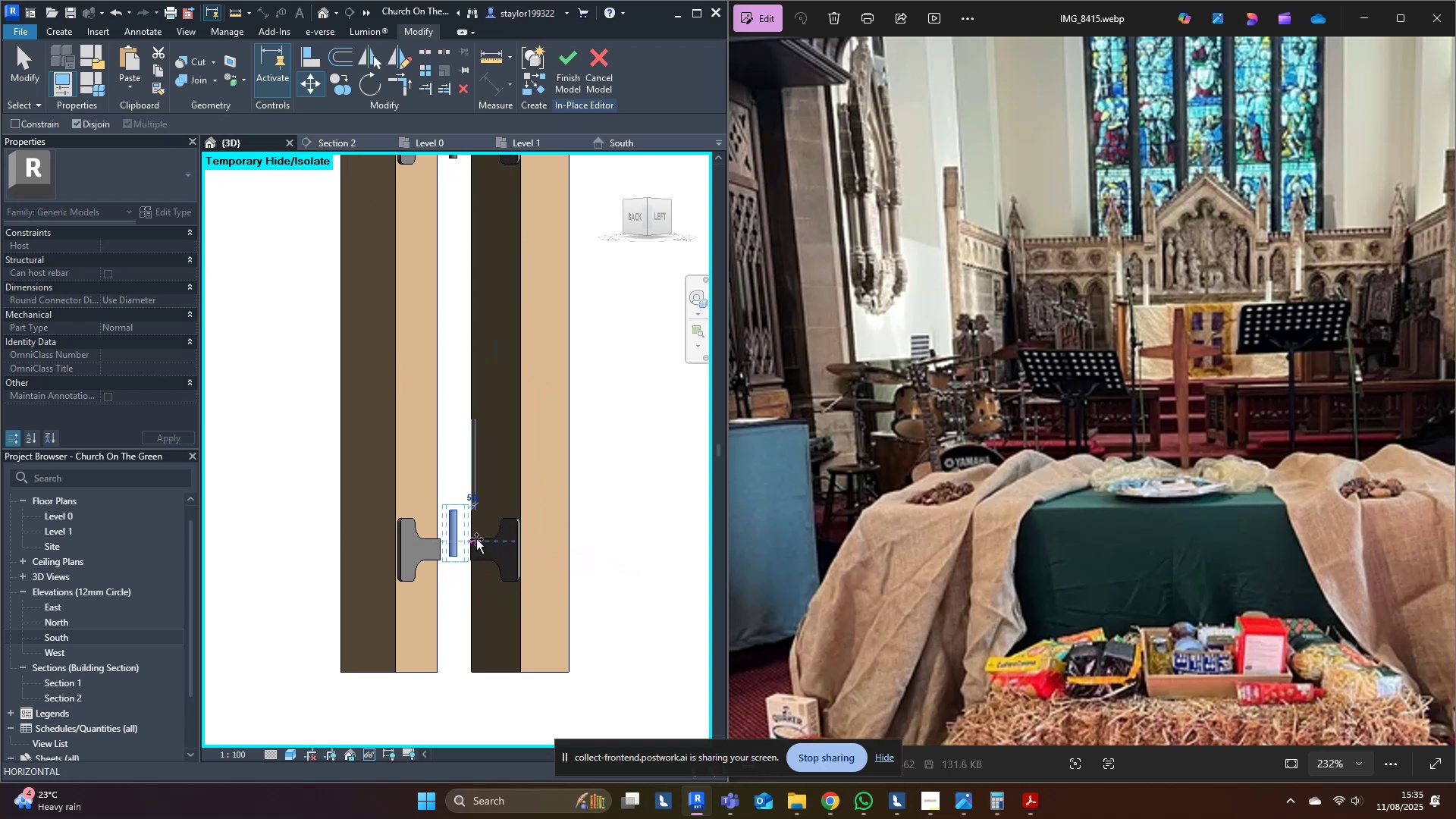 
key(Escape)
 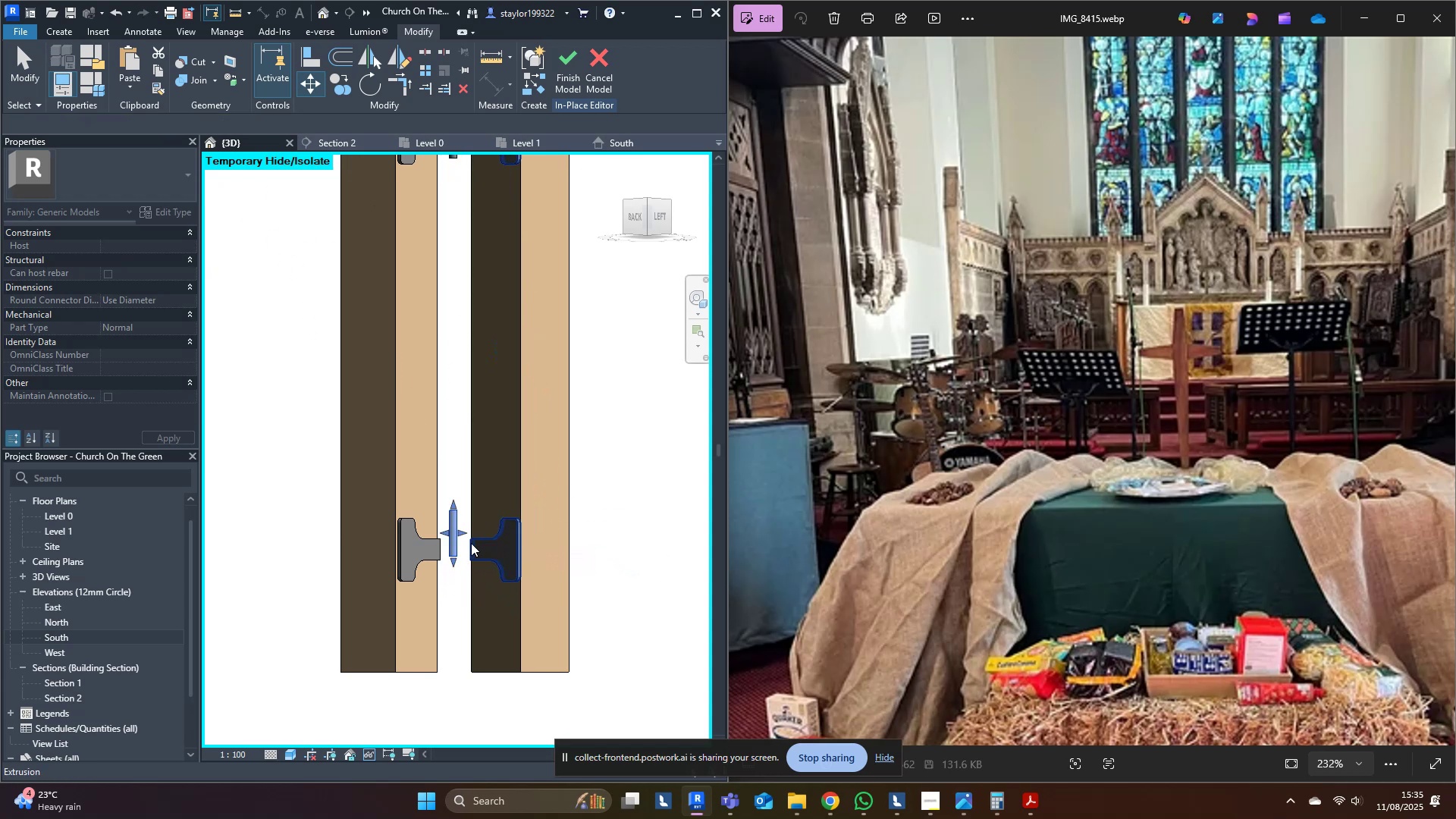 
scroll: coordinate [431, 541], scroll_direction: down, amount: 6.0
 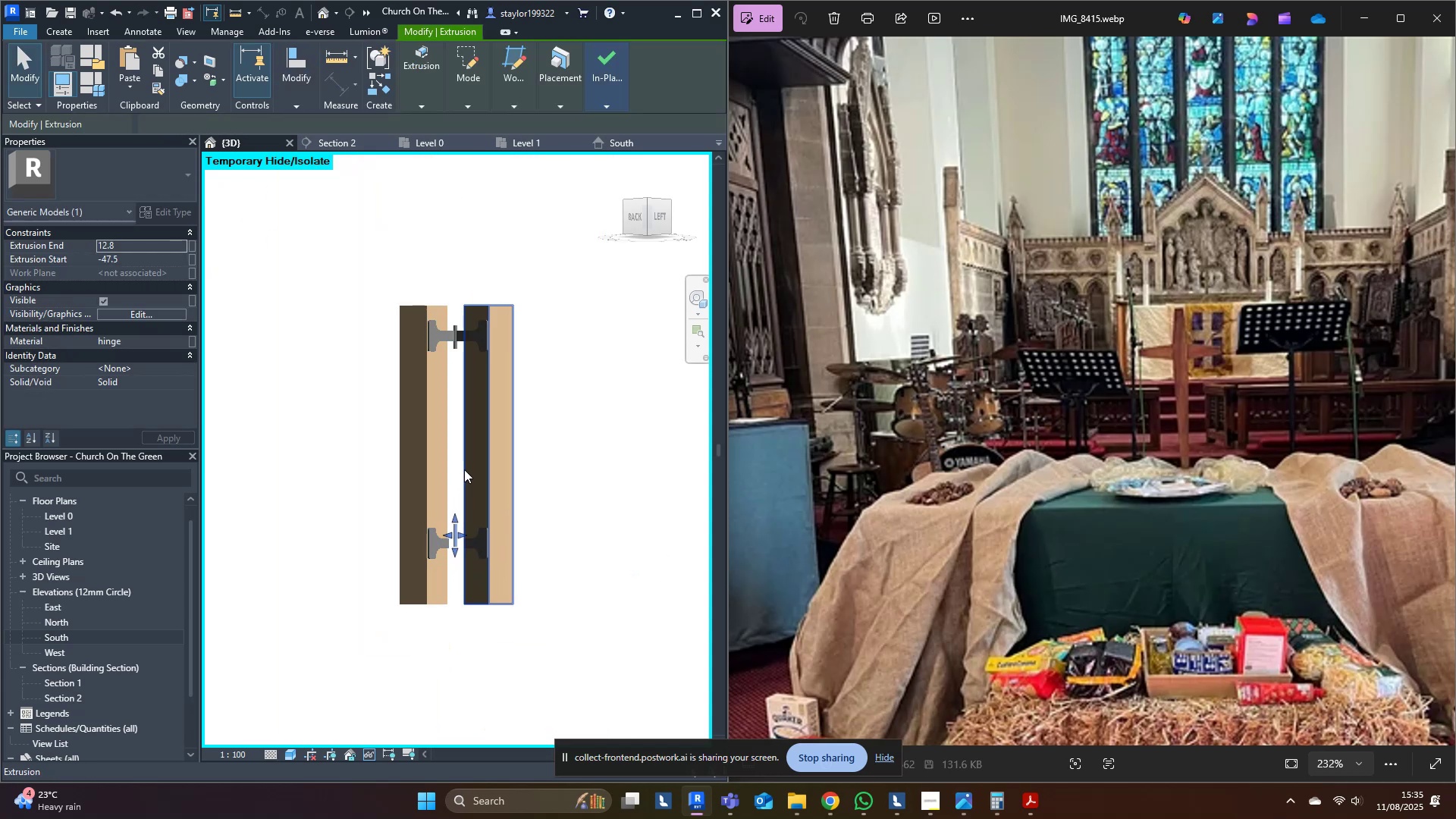 
key(ArrowDown)
 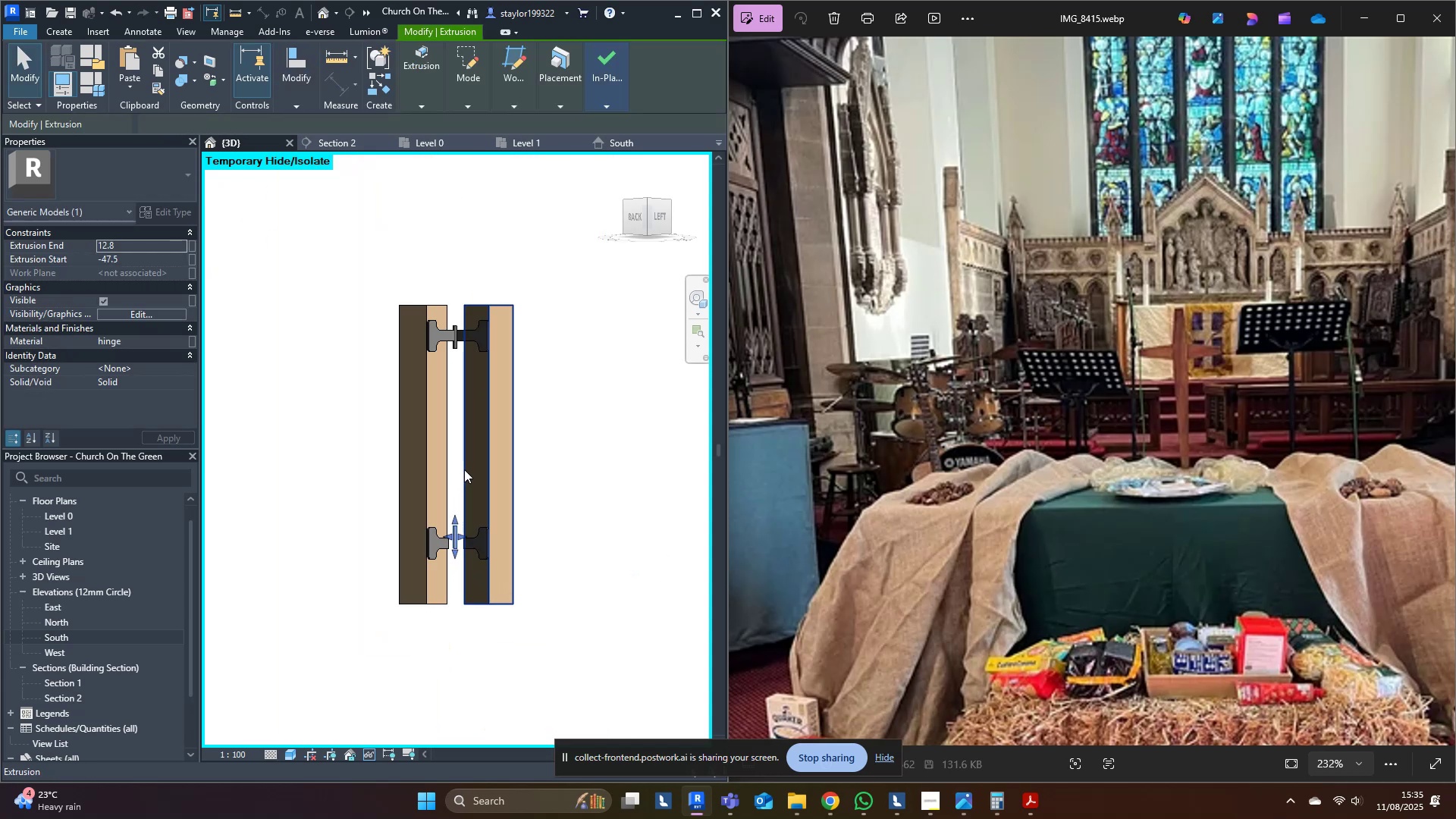 
key(ArrowDown)
 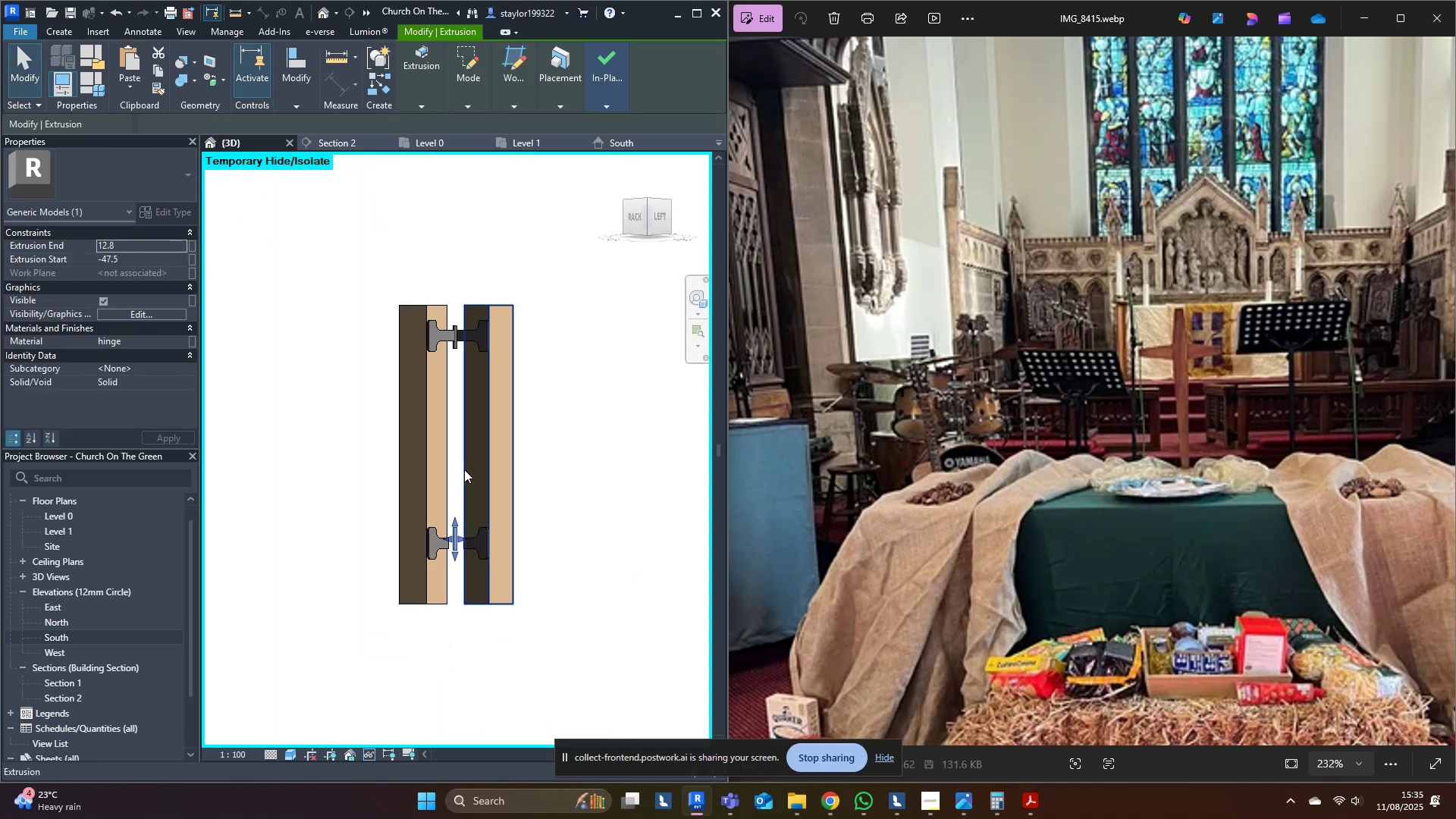 
key(ArrowDown)
 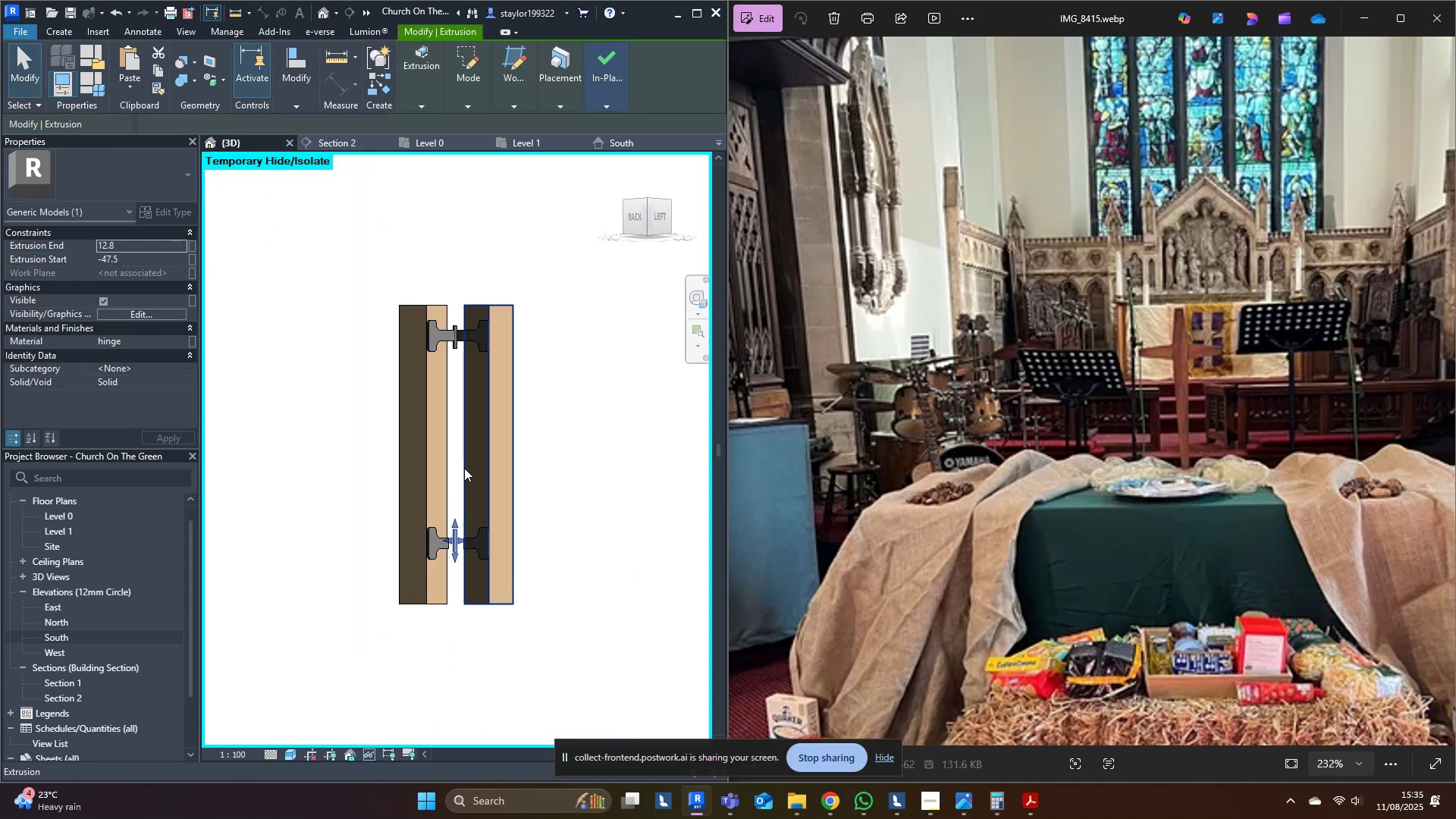 
key(ArrowDown)
 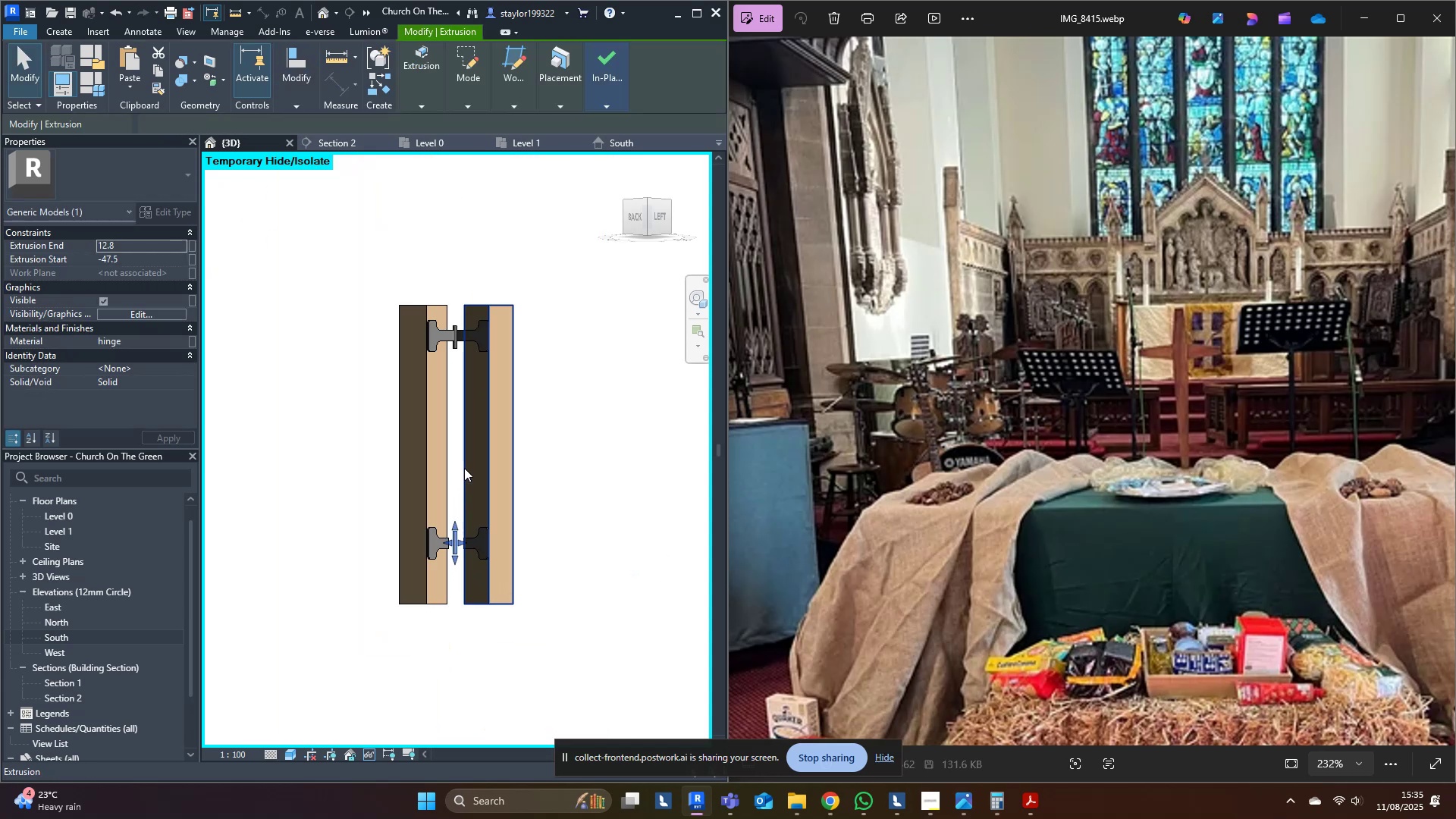 
scroll: coordinate [382, 596], scroll_direction: up, amount: 8.0
 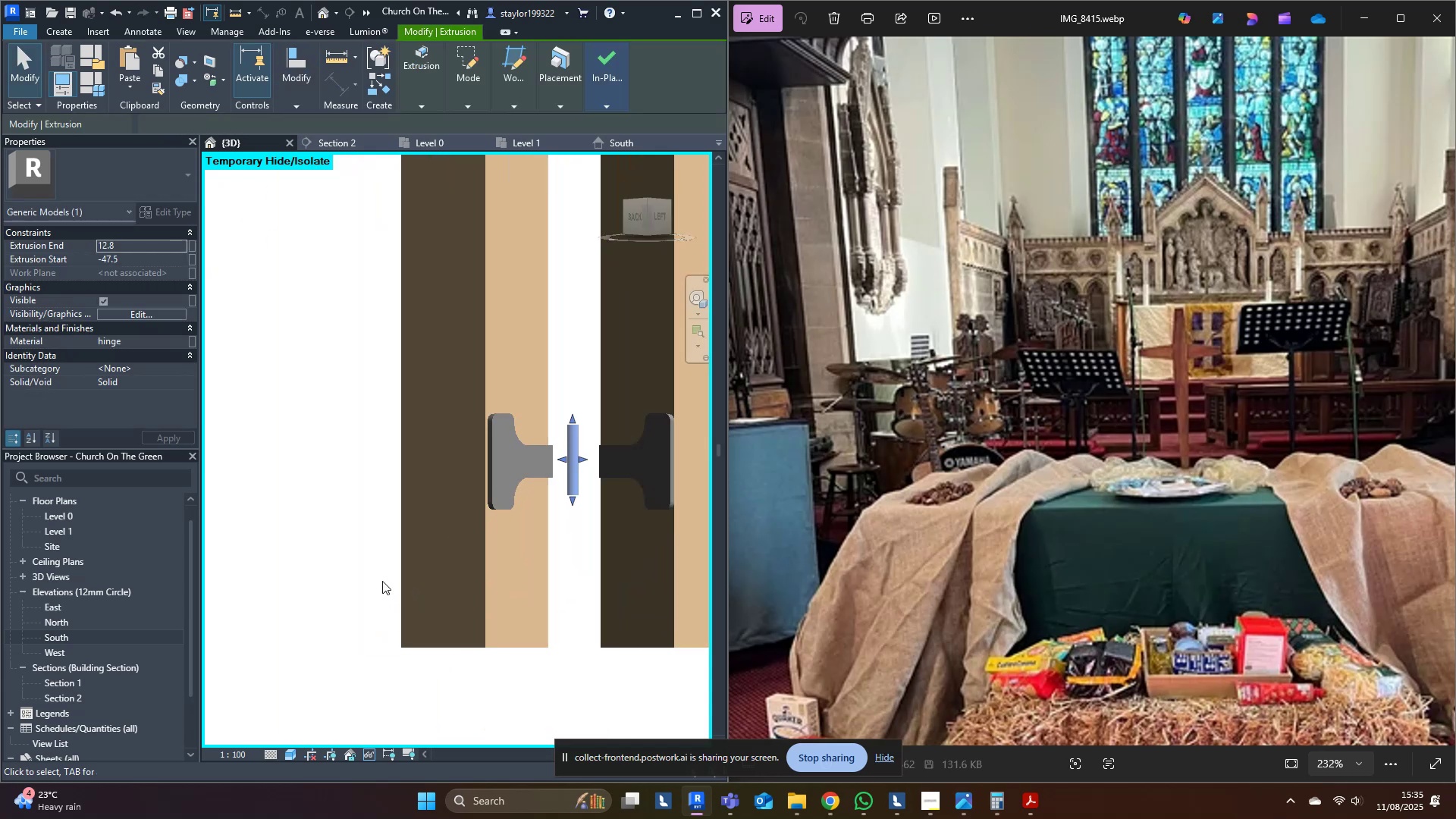 
key(Escape)
 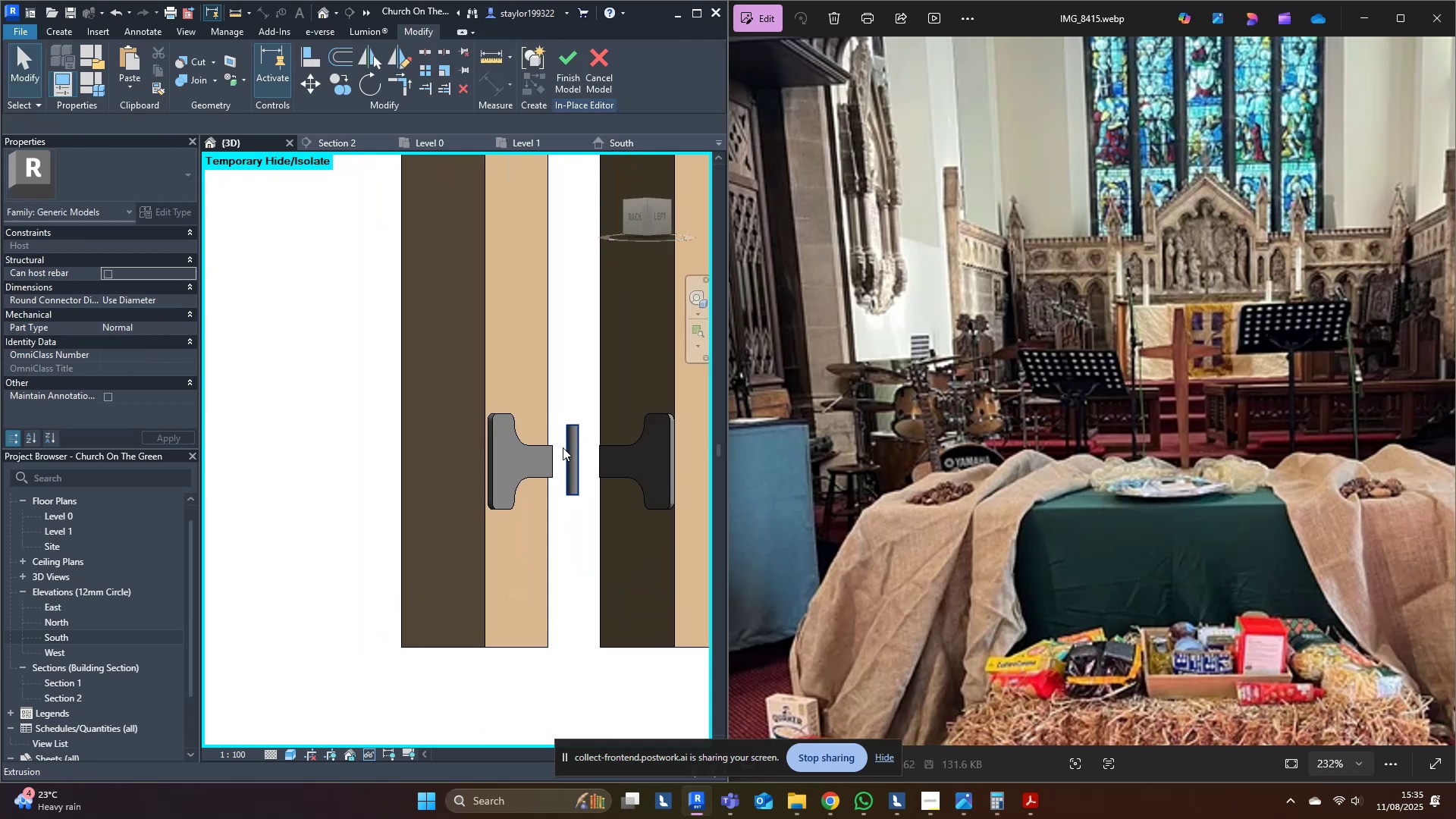 
left_click([532, 465])
 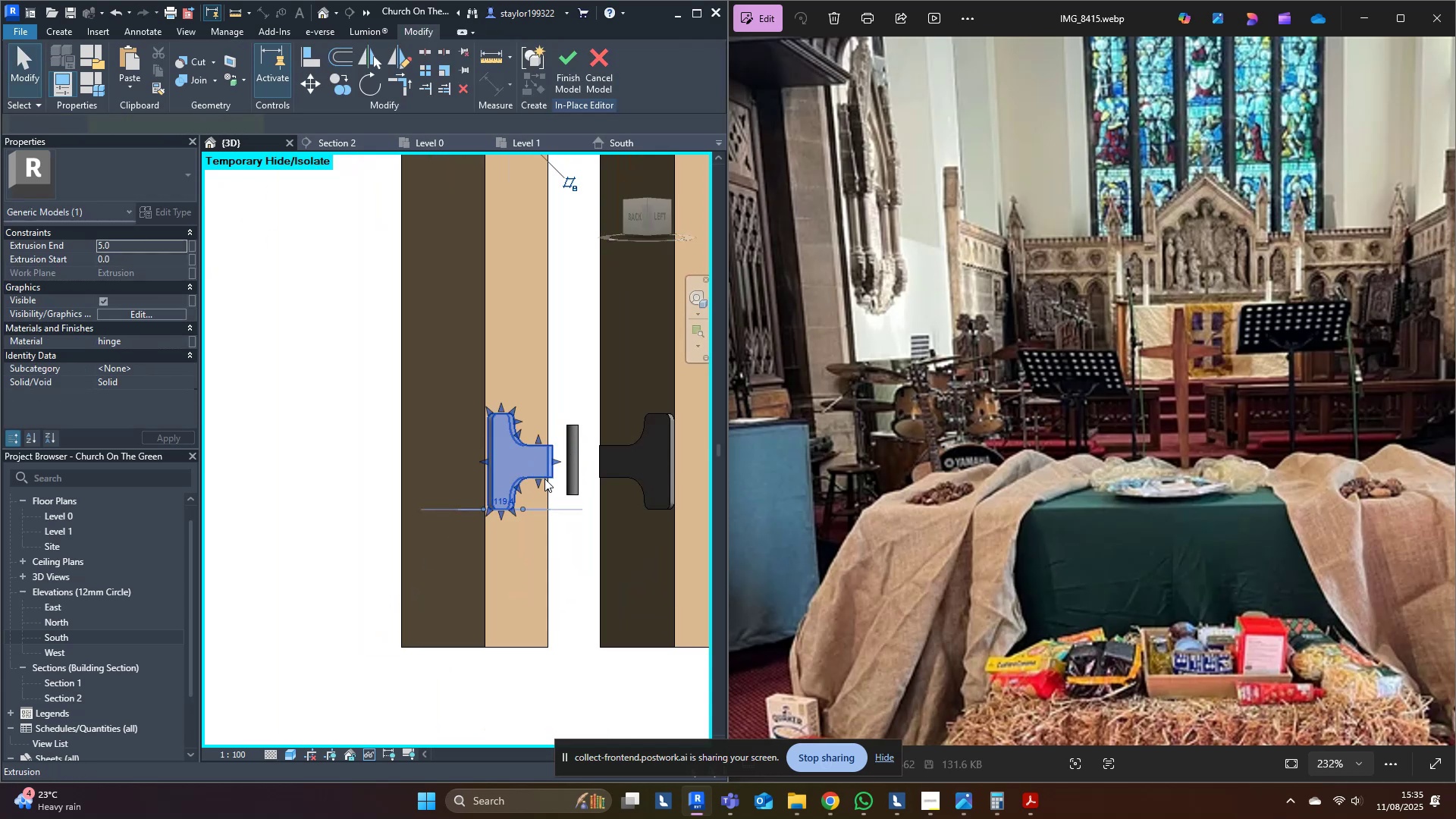 
scroll: coordinate [557, 488], scroll_direction: up, amount: 3.0
 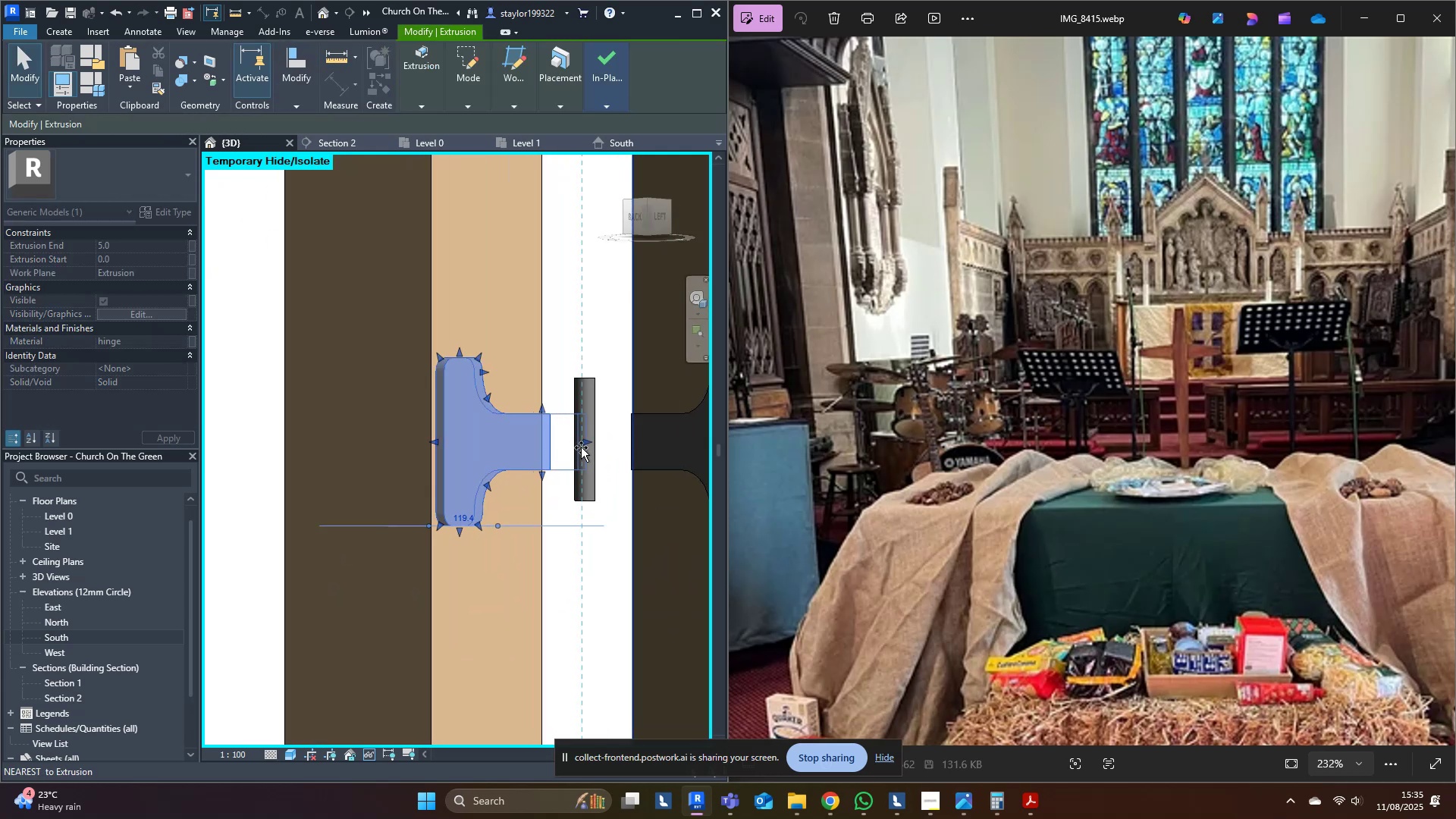 
left_click([647, 440])
 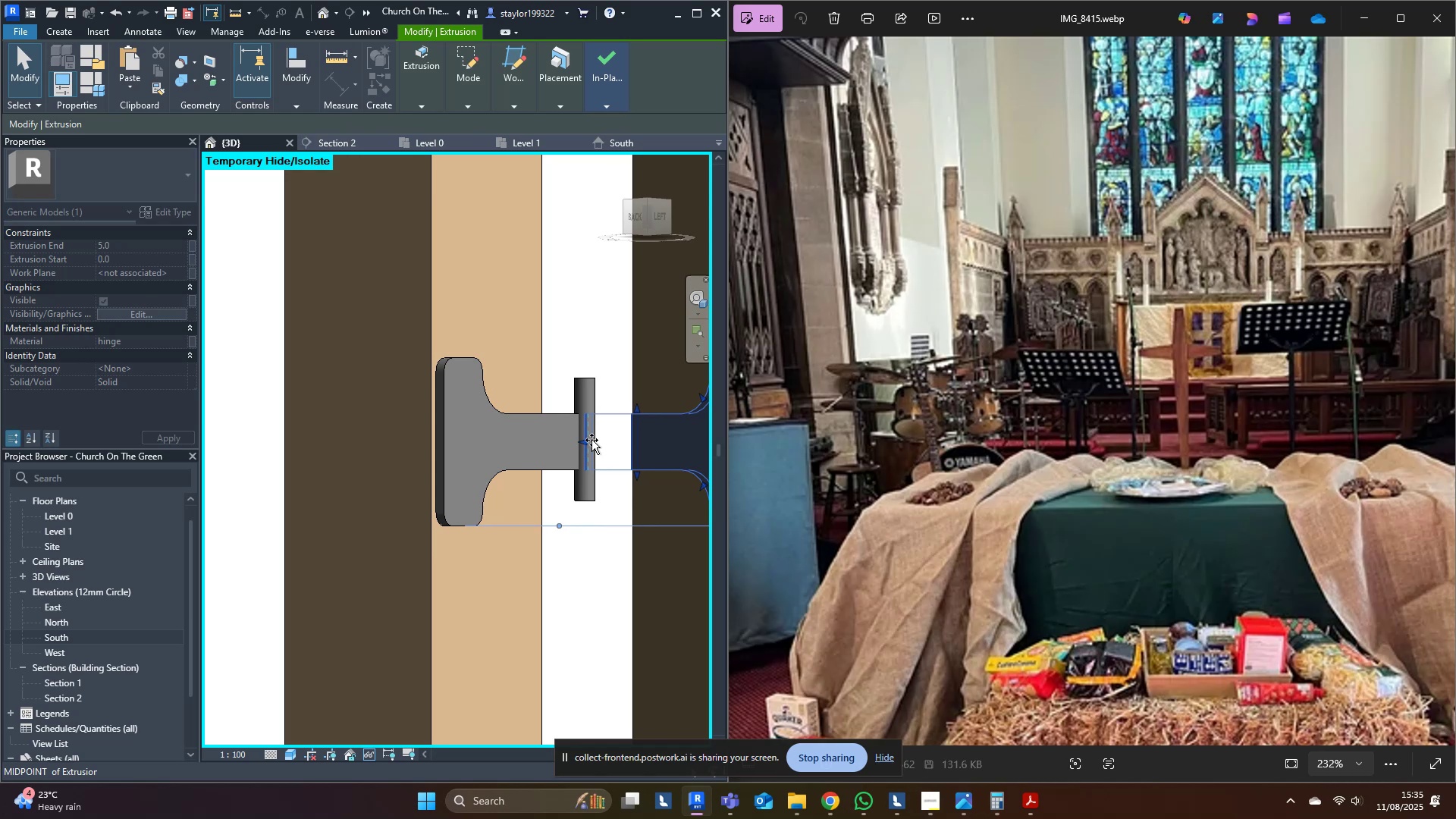 
left_click([550, 325])
 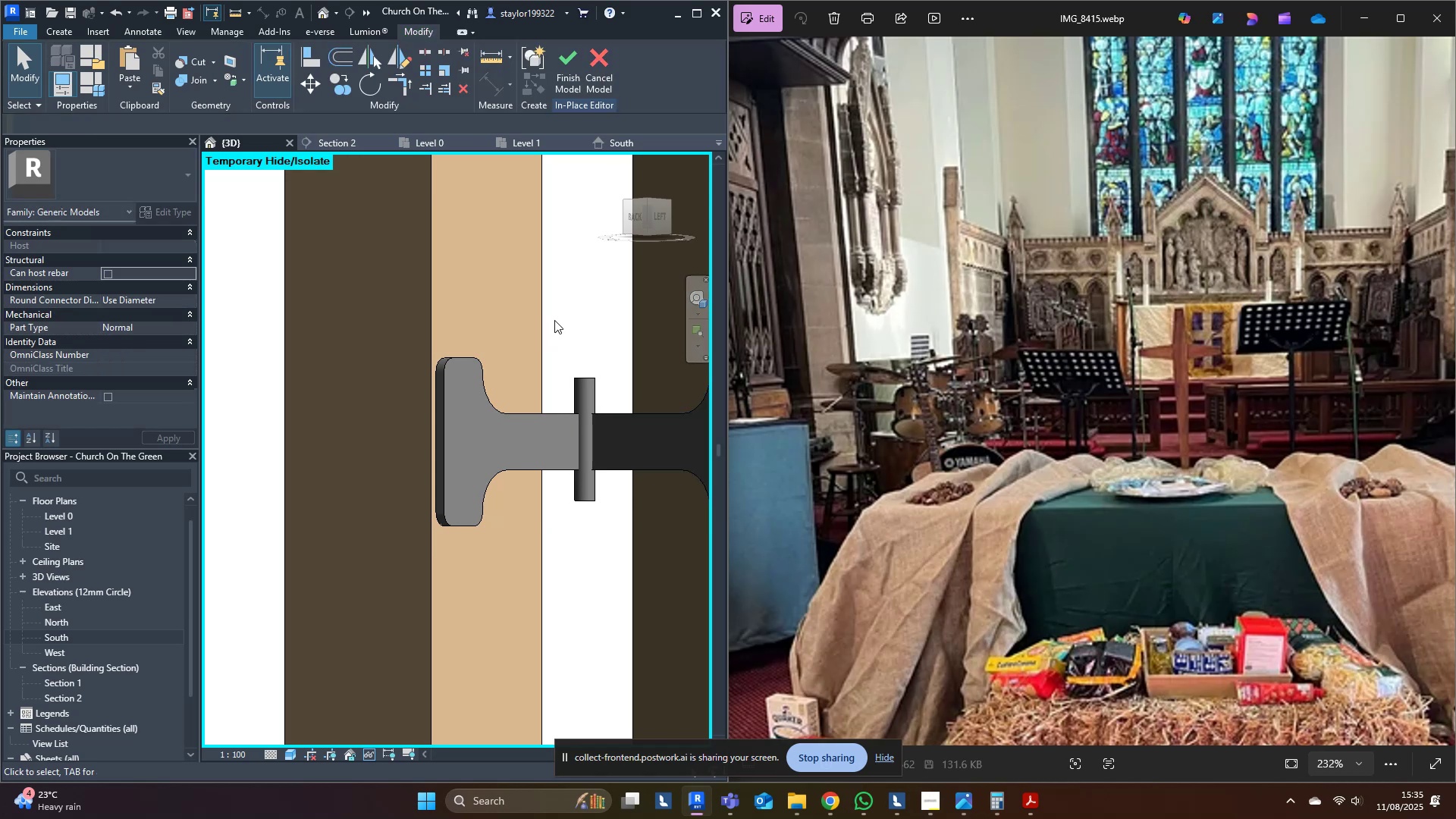 
scroll: coordinate [554, 320], scroll_direction: down, amount: 6.0
 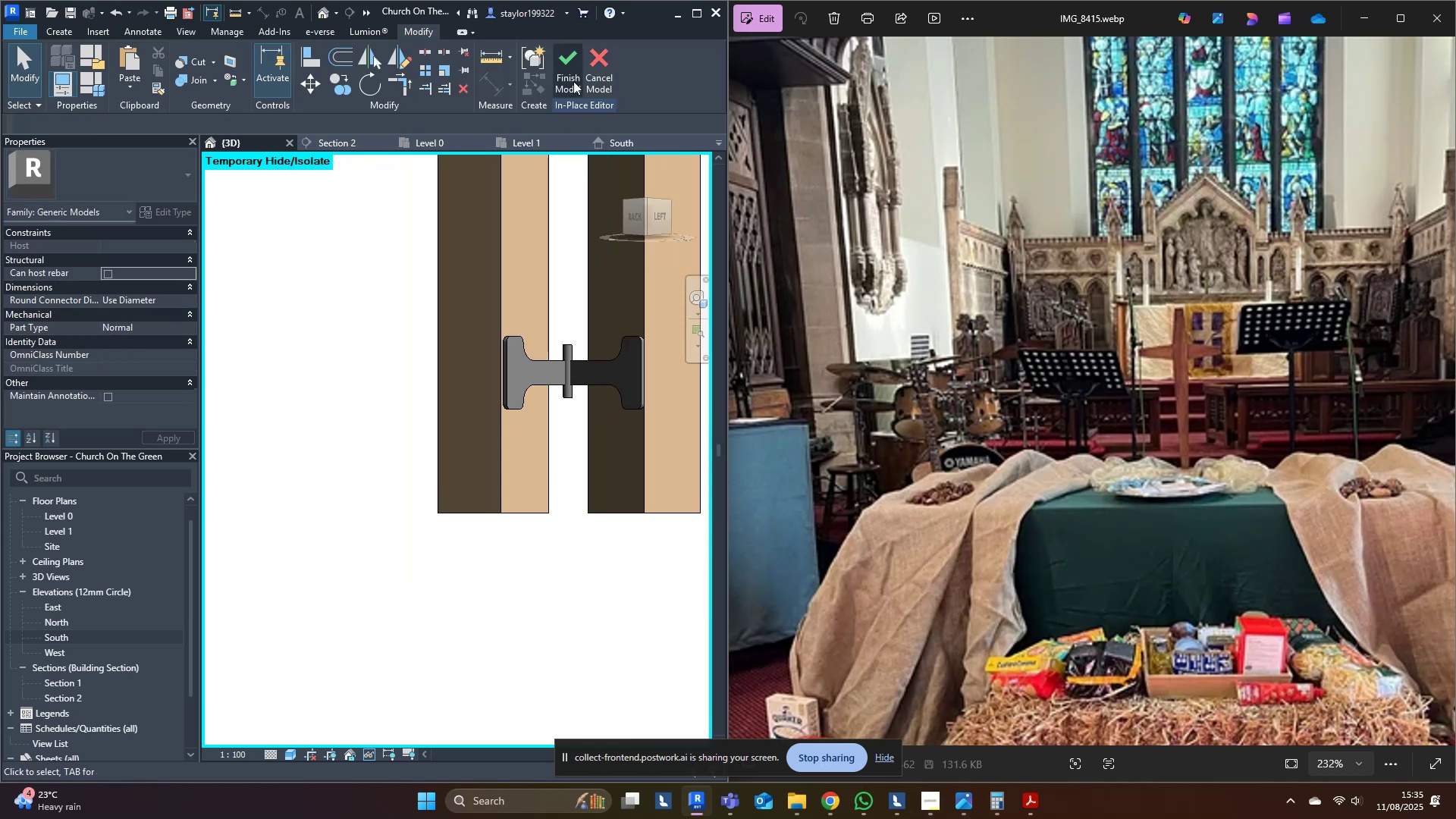 
left_click([569, 71])
 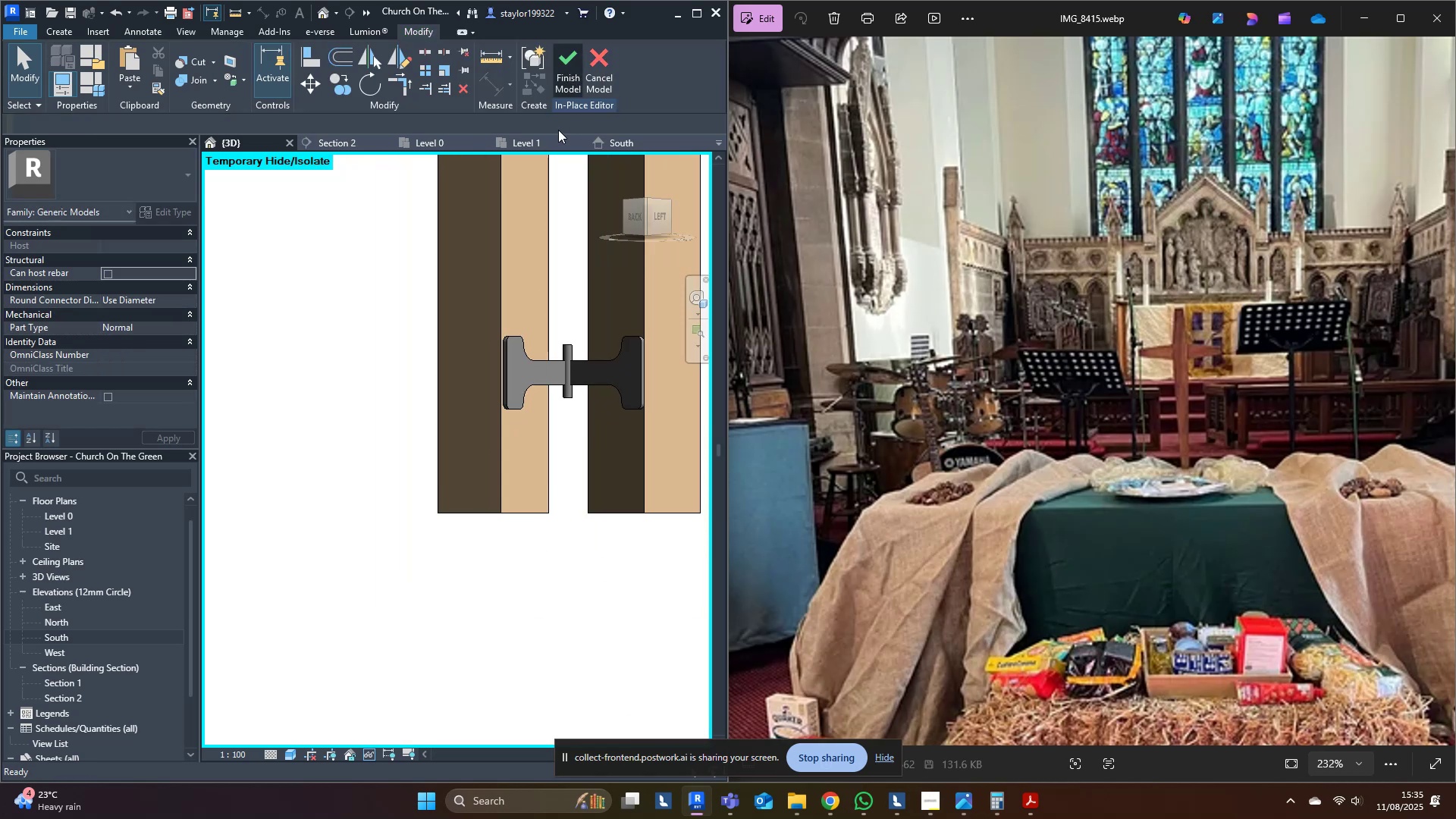 
scroll: coordinate [493, 491], scroll_direction: down, amount: 12.0
 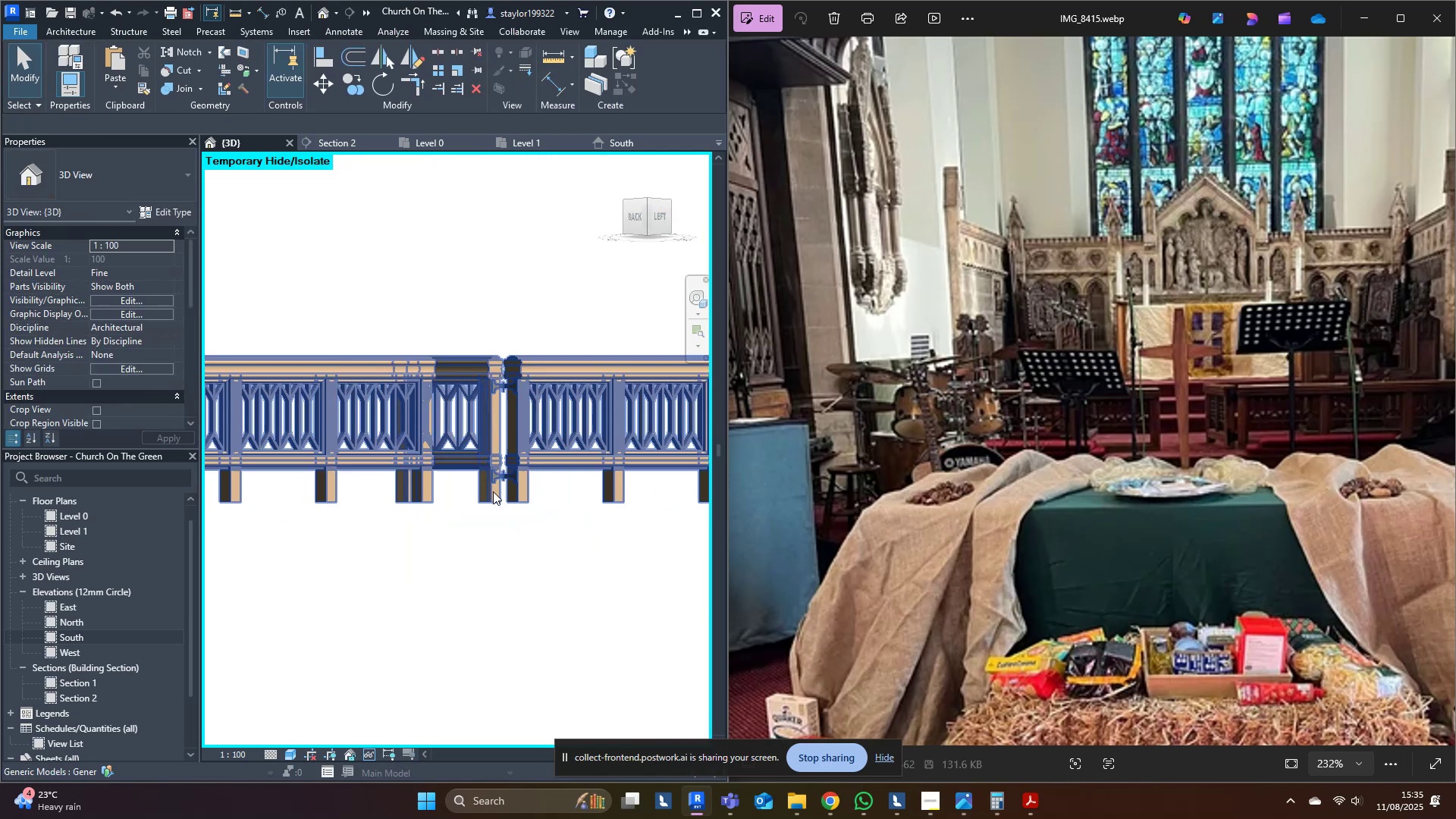 
hold_key(key=ShiftLeft, duration=0.37)
 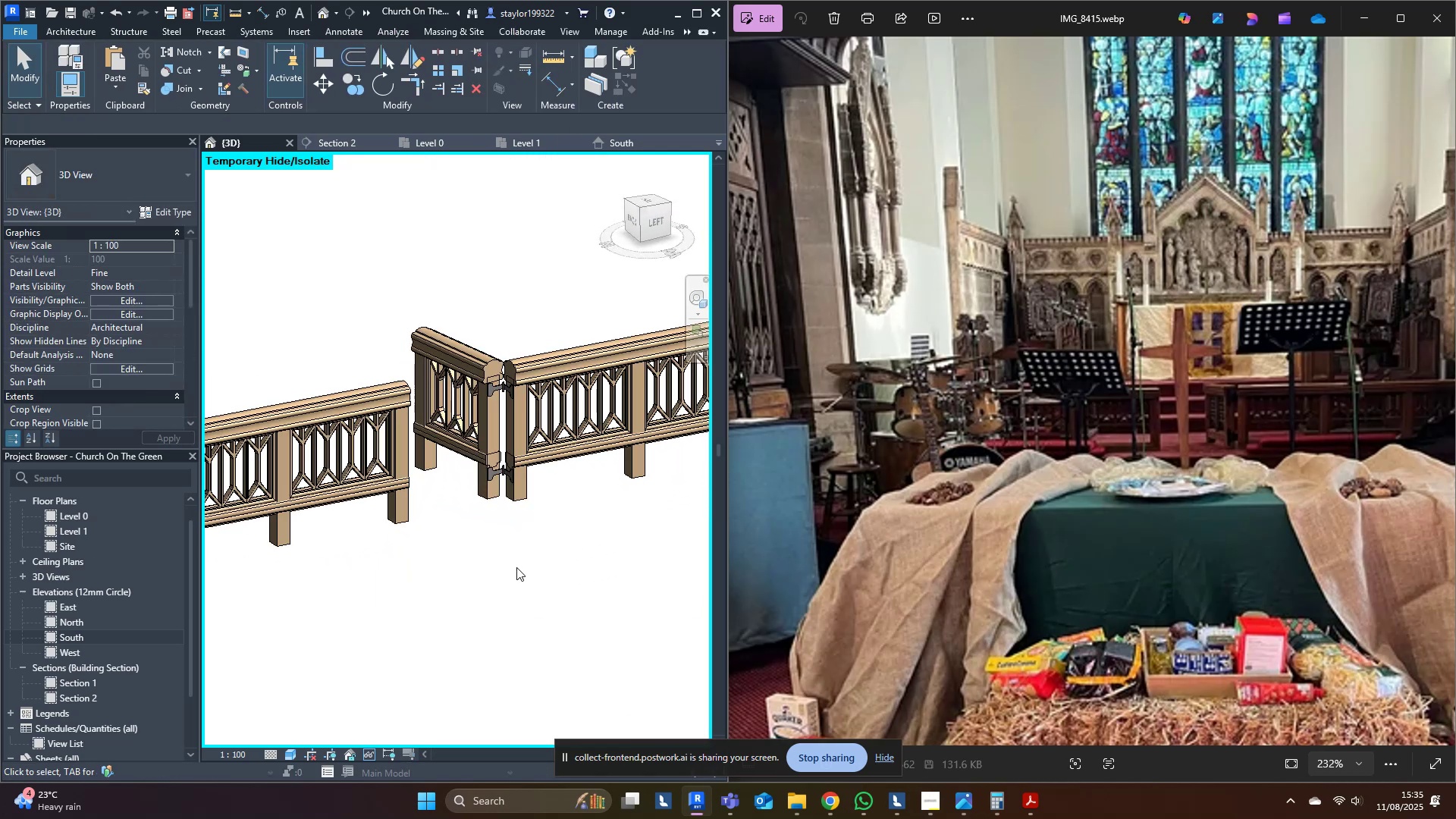 
type(hr)
 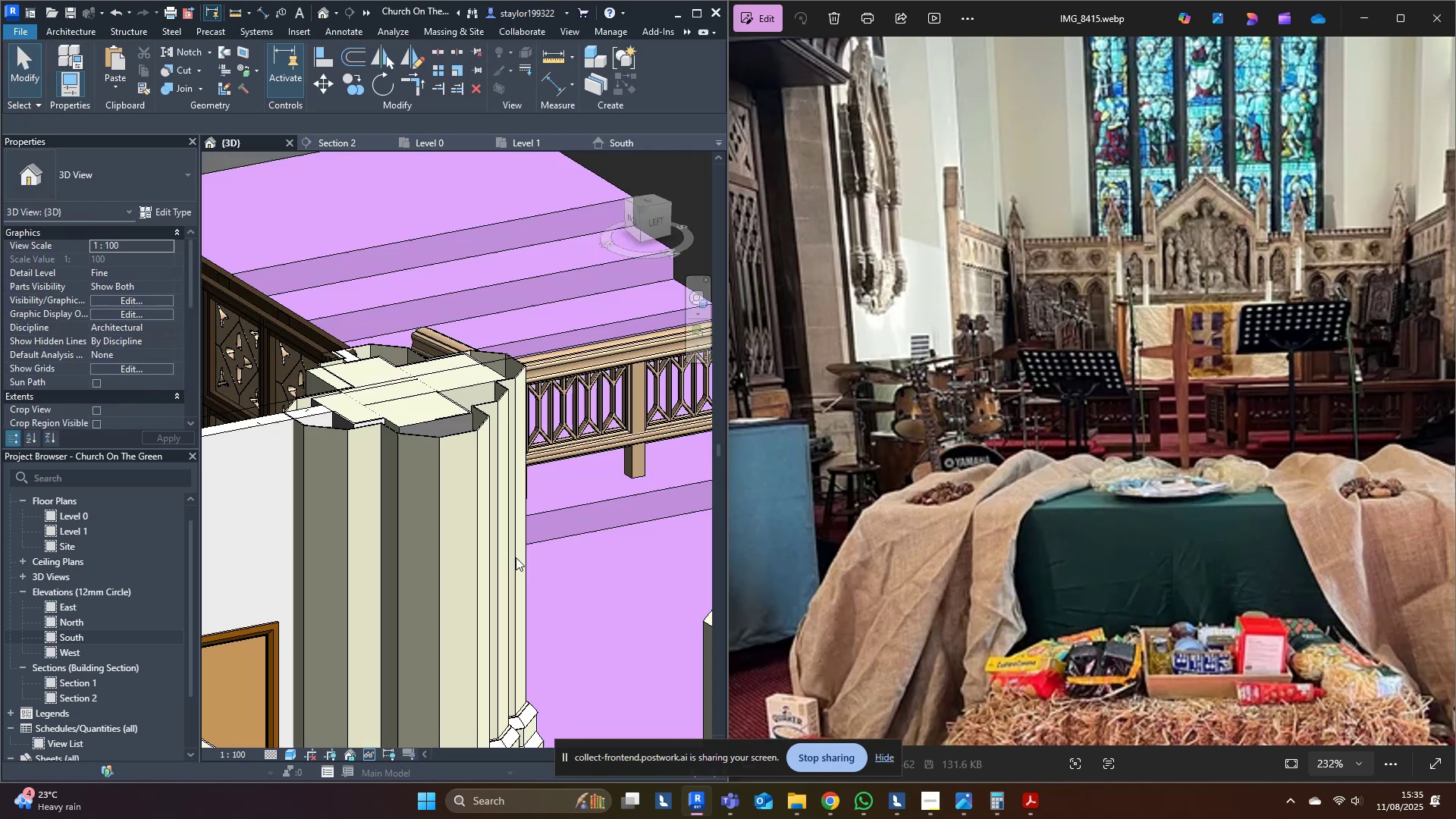 
scroll: coordinate [516, 557], scroll_direction: down, amount: 5.0
 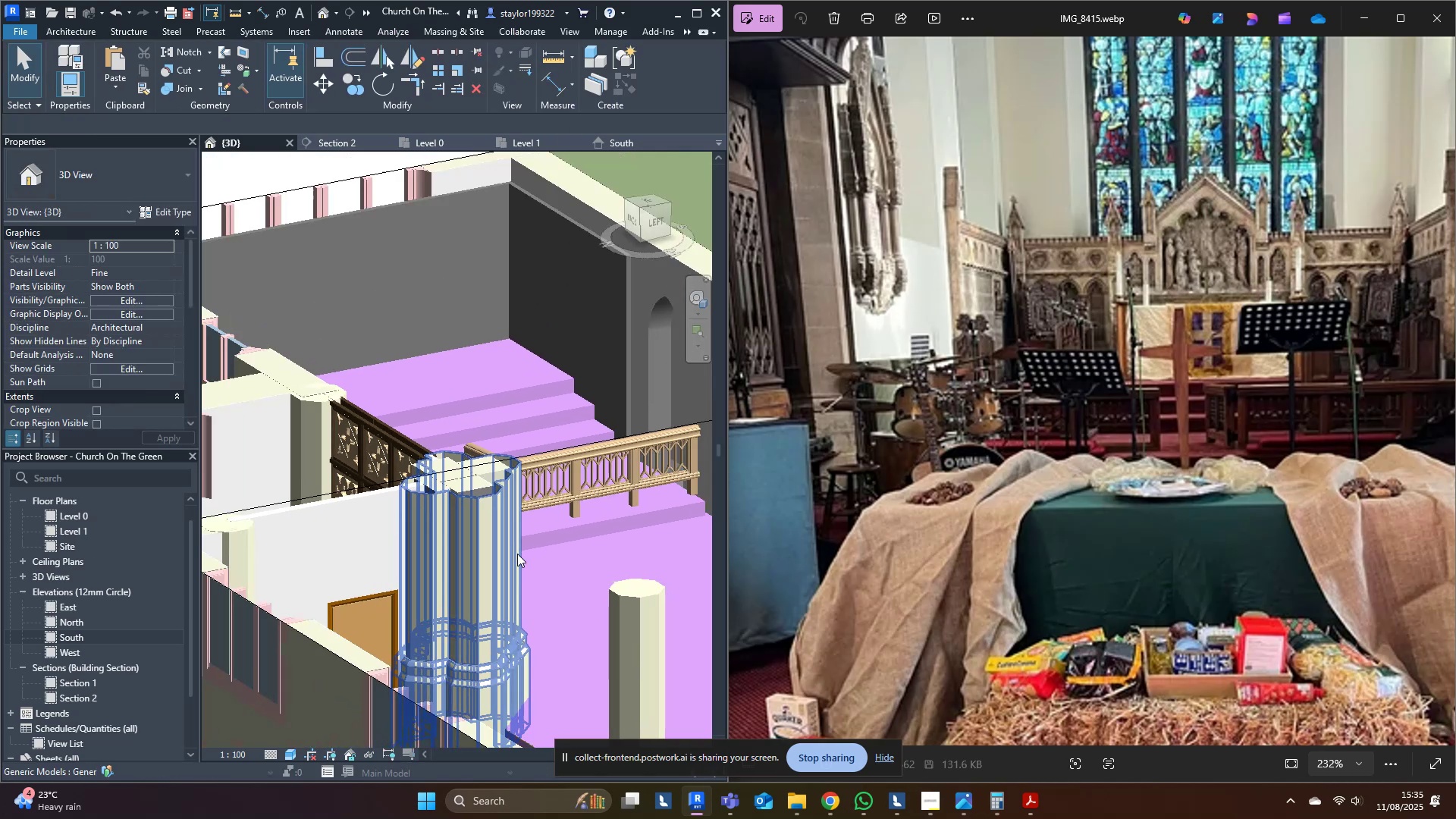 
hold_key(key=ShiftLeft, duration=1.5)
 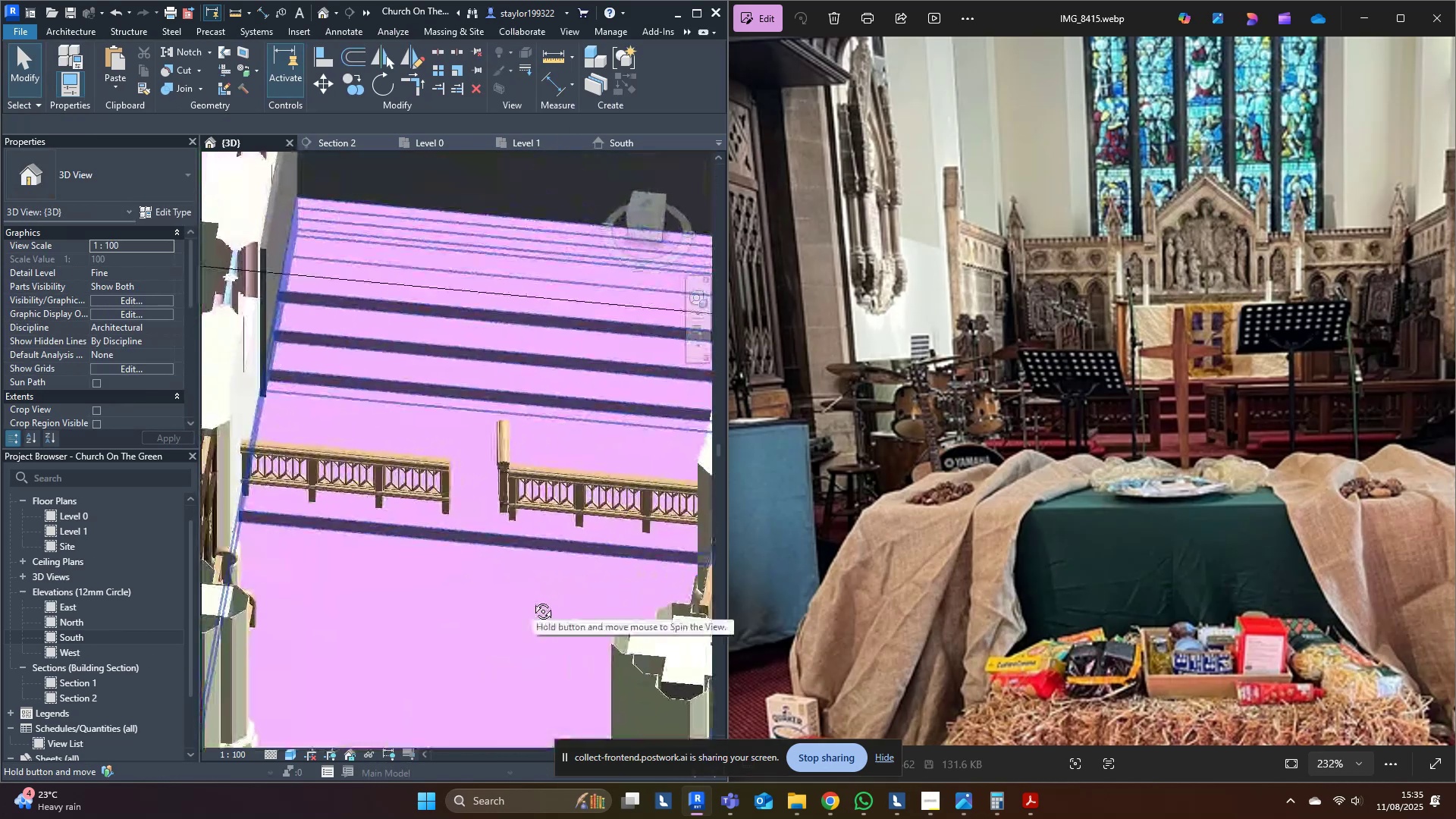 
hold_key(key=ShiftLeft, duration=0.58)
 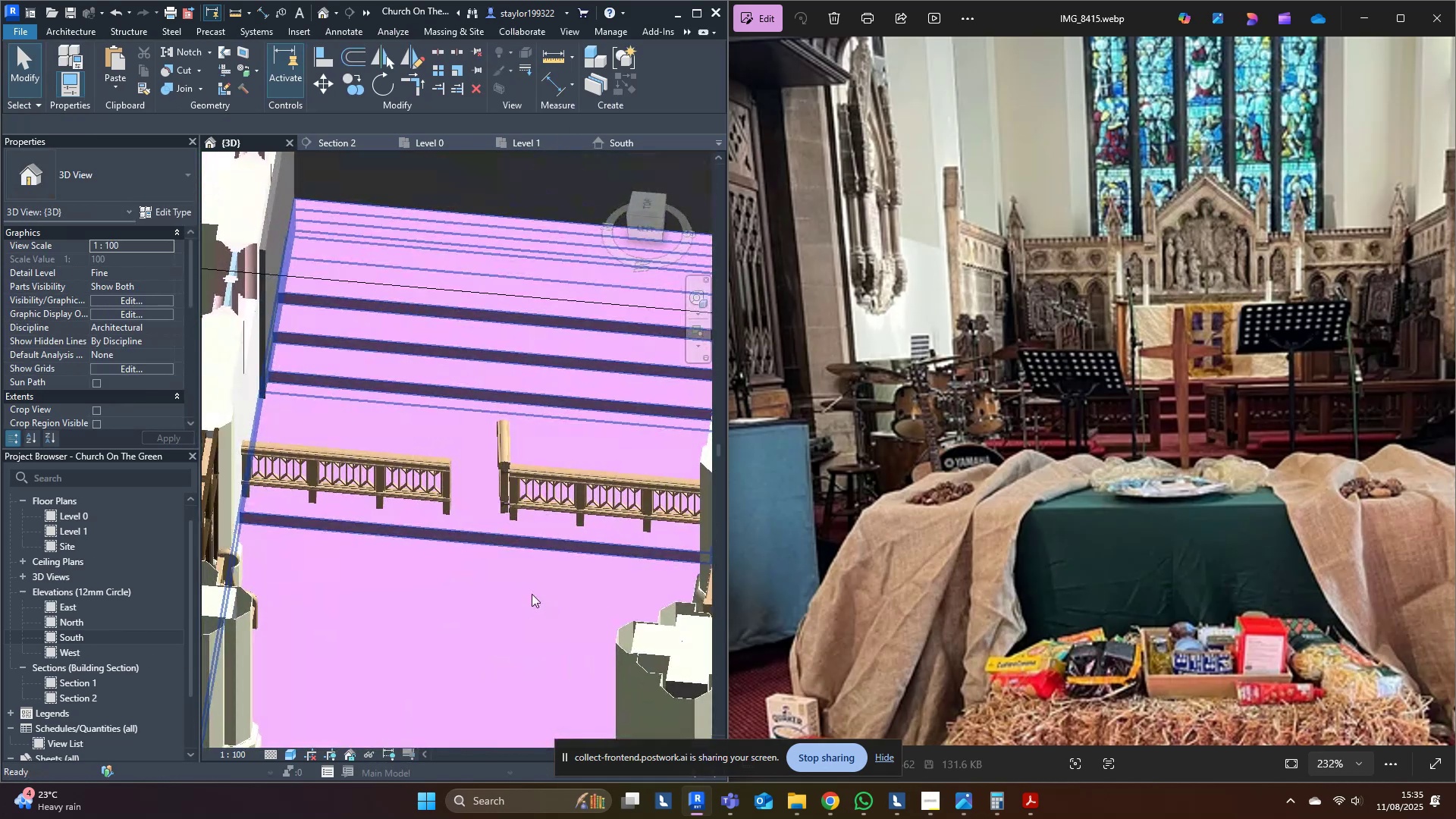 
key(Control+S)
 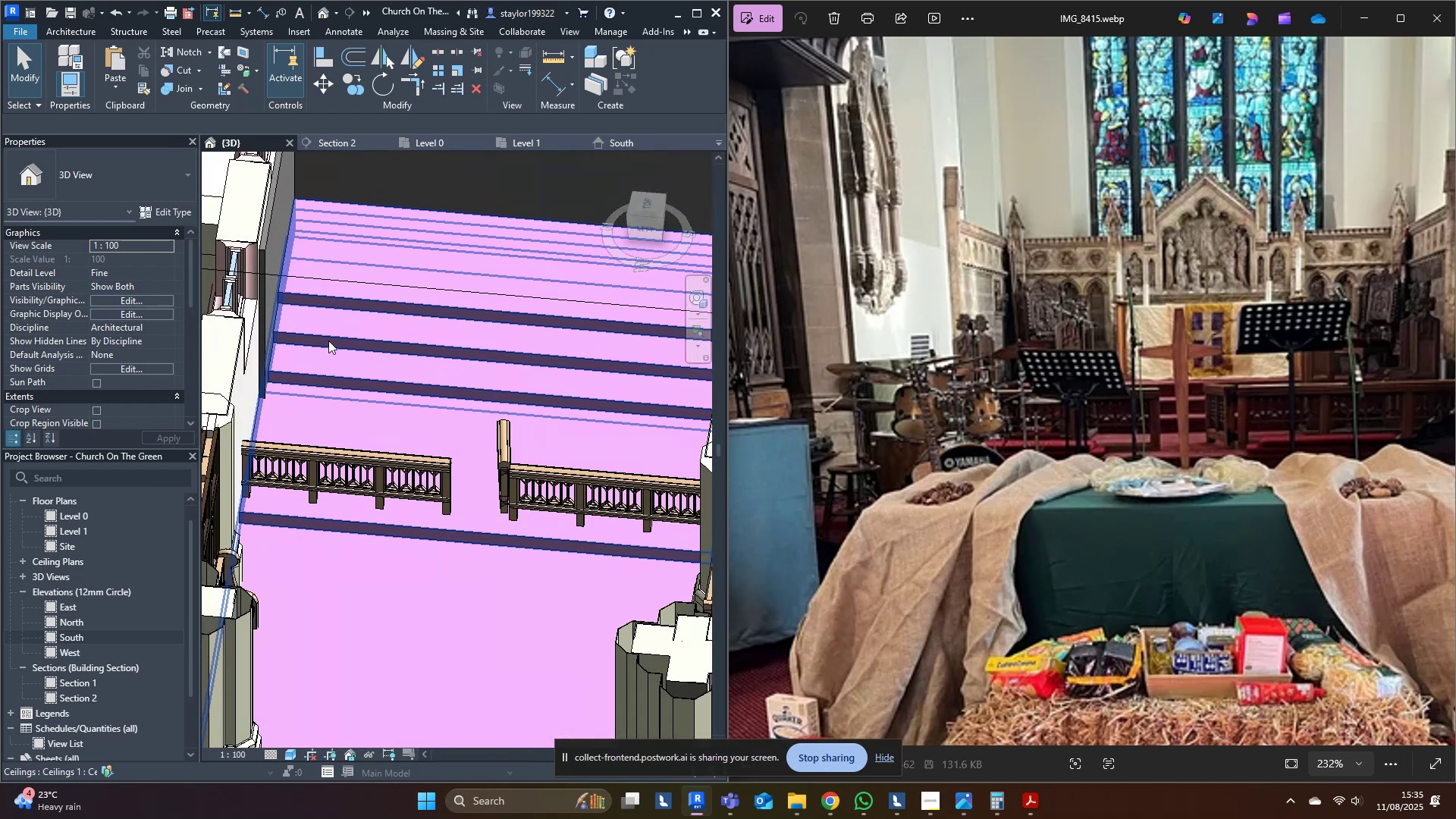 
left_click([328, 340])
 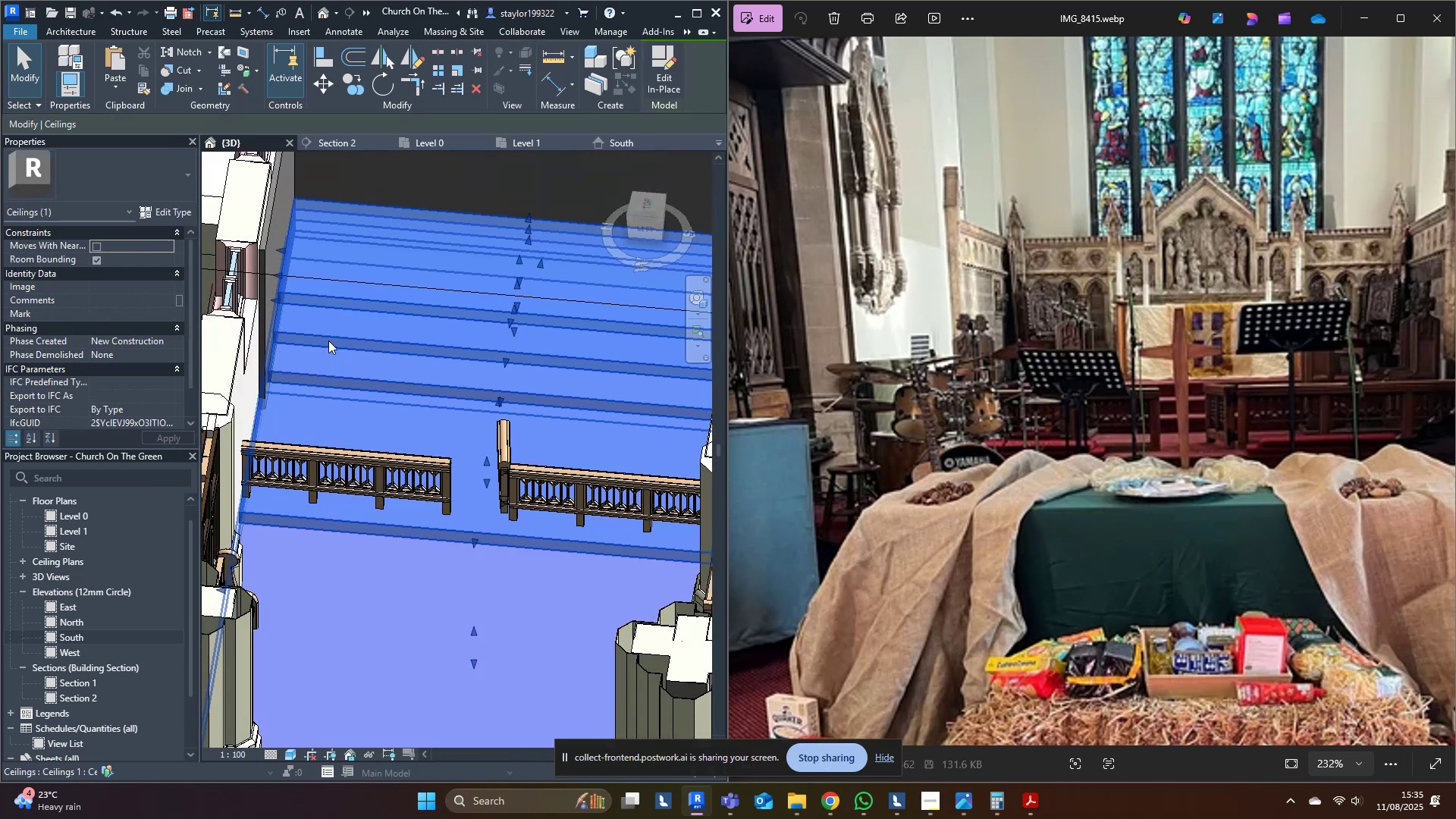 
scroll: coordinate [328, 340], scroll_direction: down, amount: 6.0
 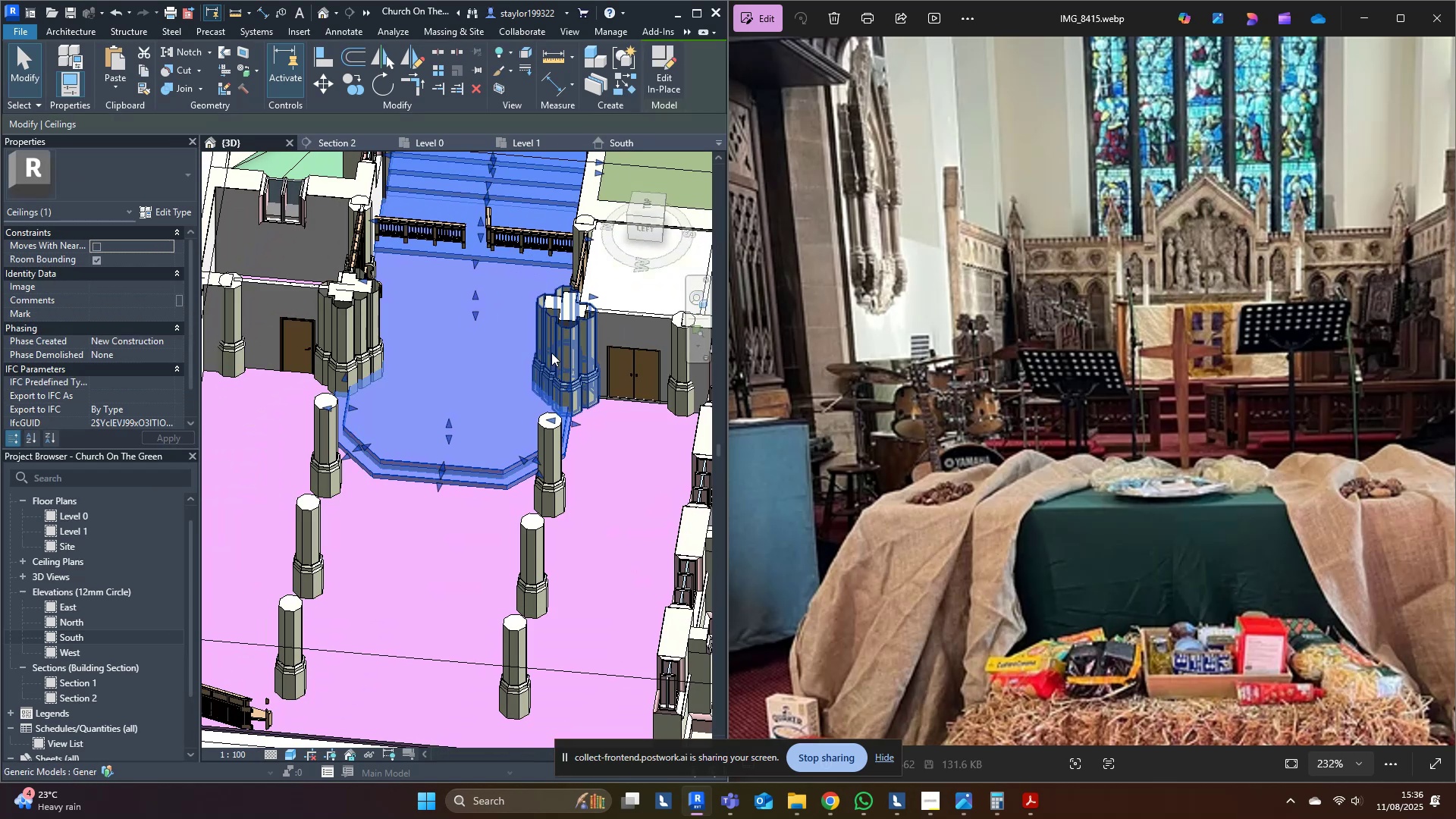 
type(hi)
key(Escape)
 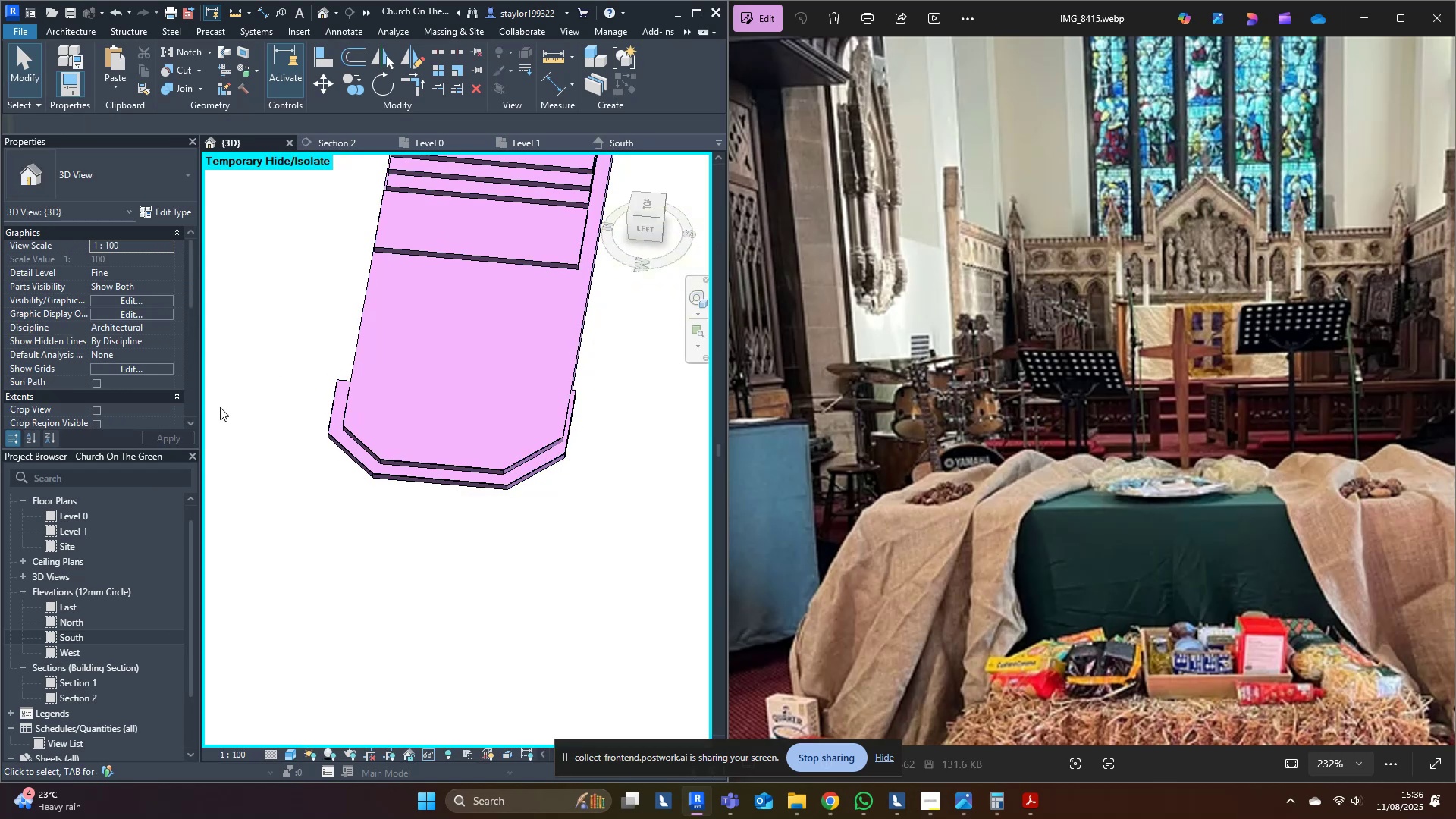 
hold_key(key=ShiftLeft, duration=0.42)
 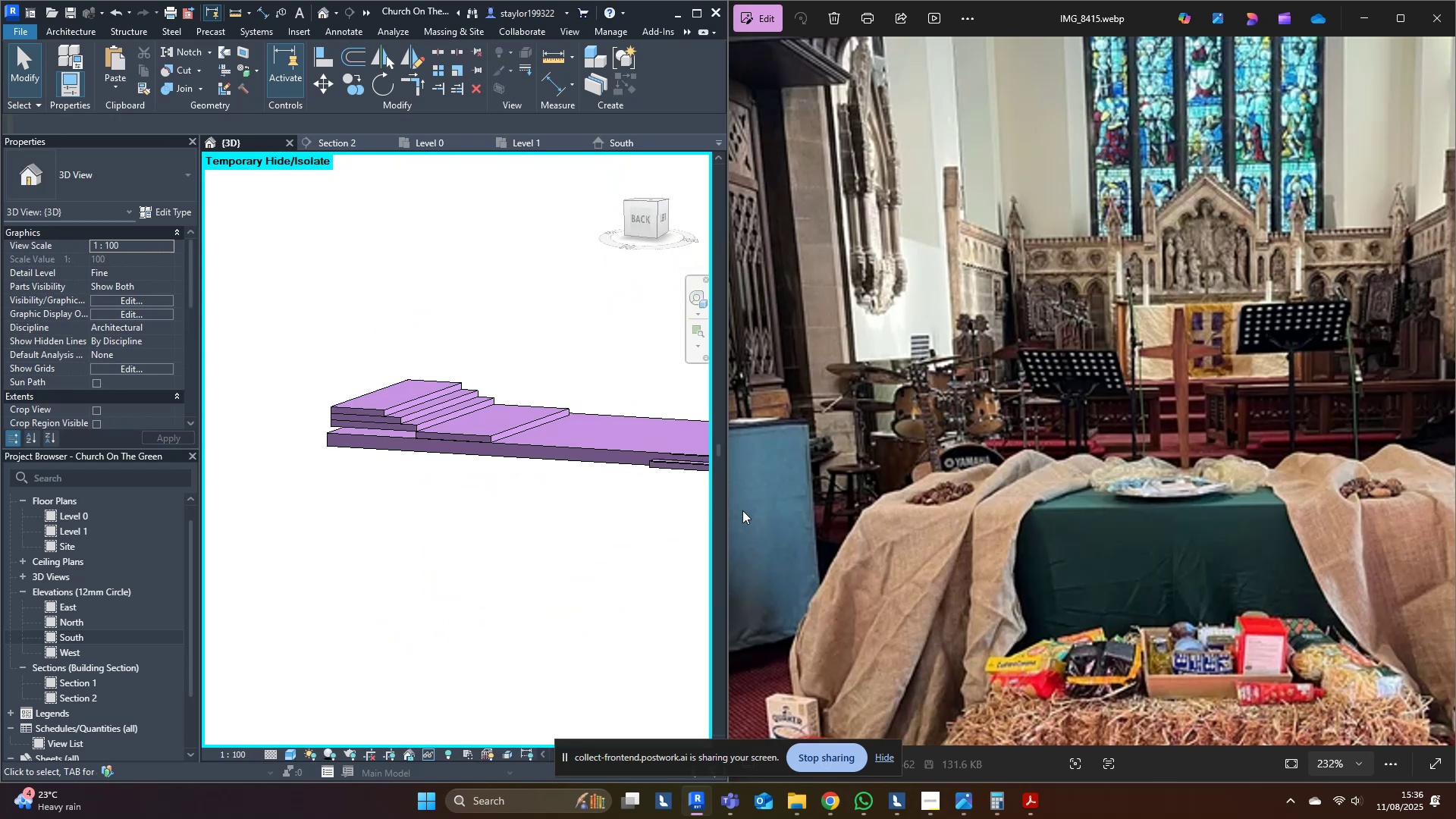 
scroll: coordinate [491, 433], scroll_direction: up, amount: 13.0
 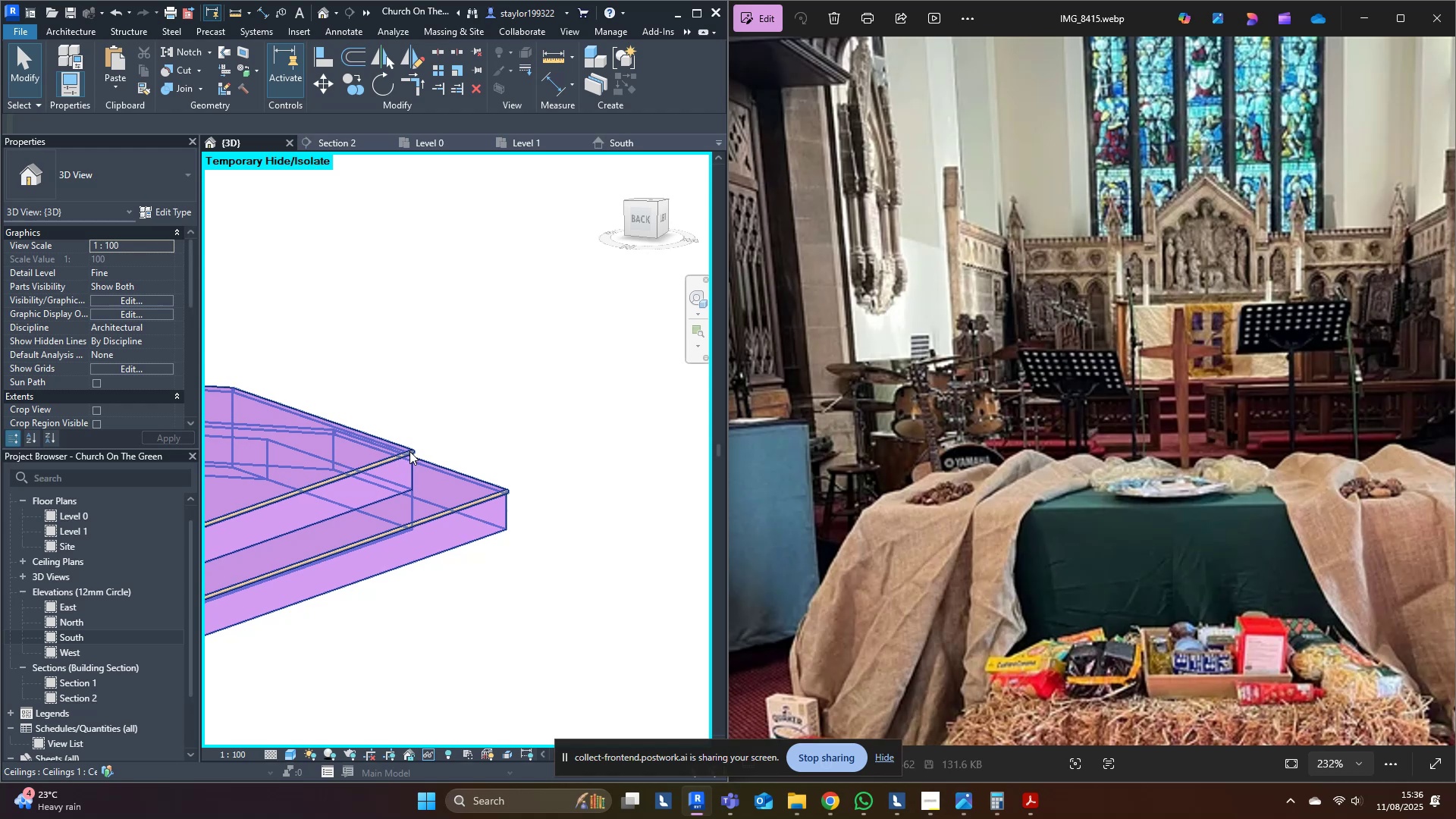 
double_click([410, 451])
 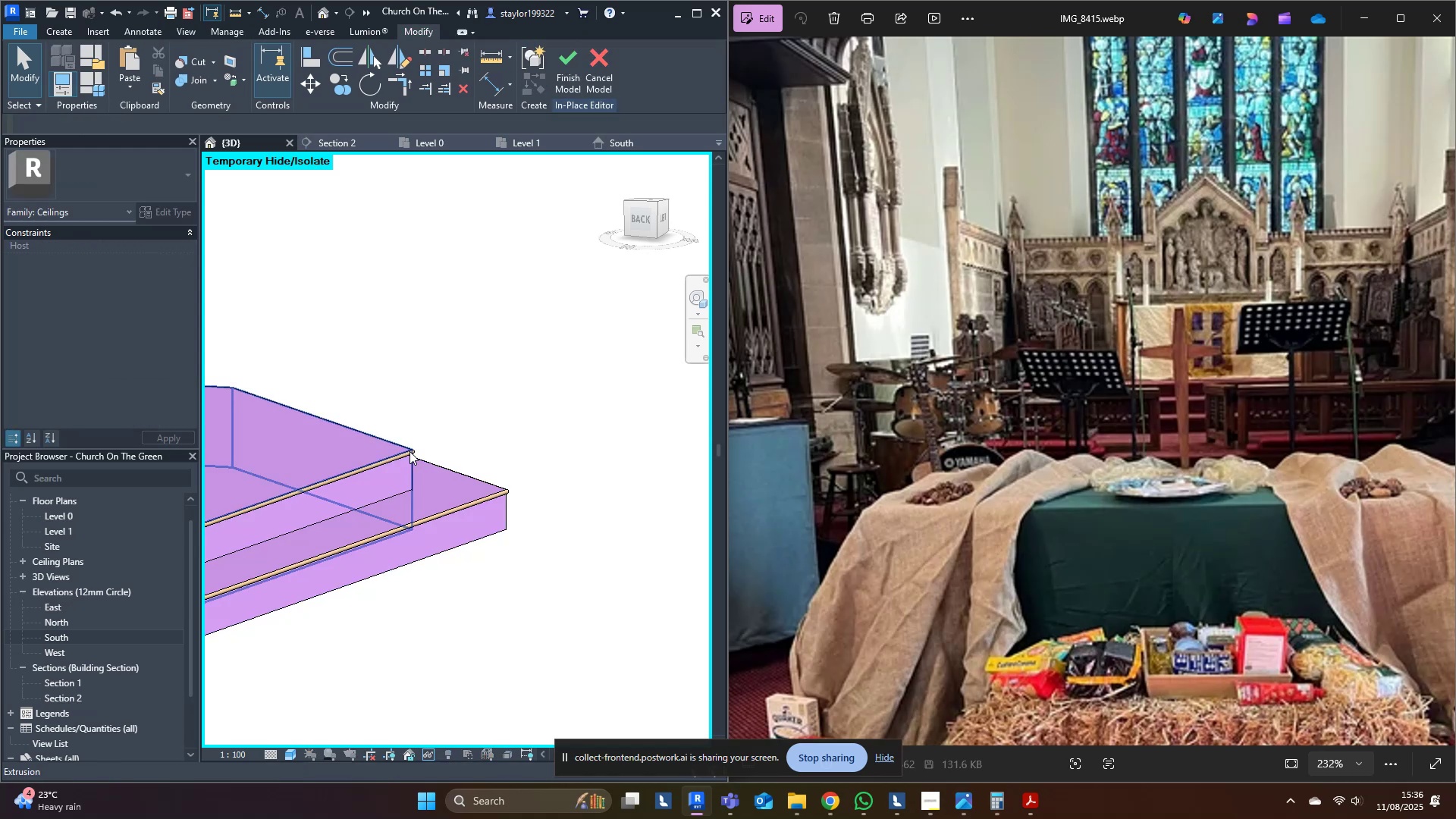 
triple_click([410, 451])
 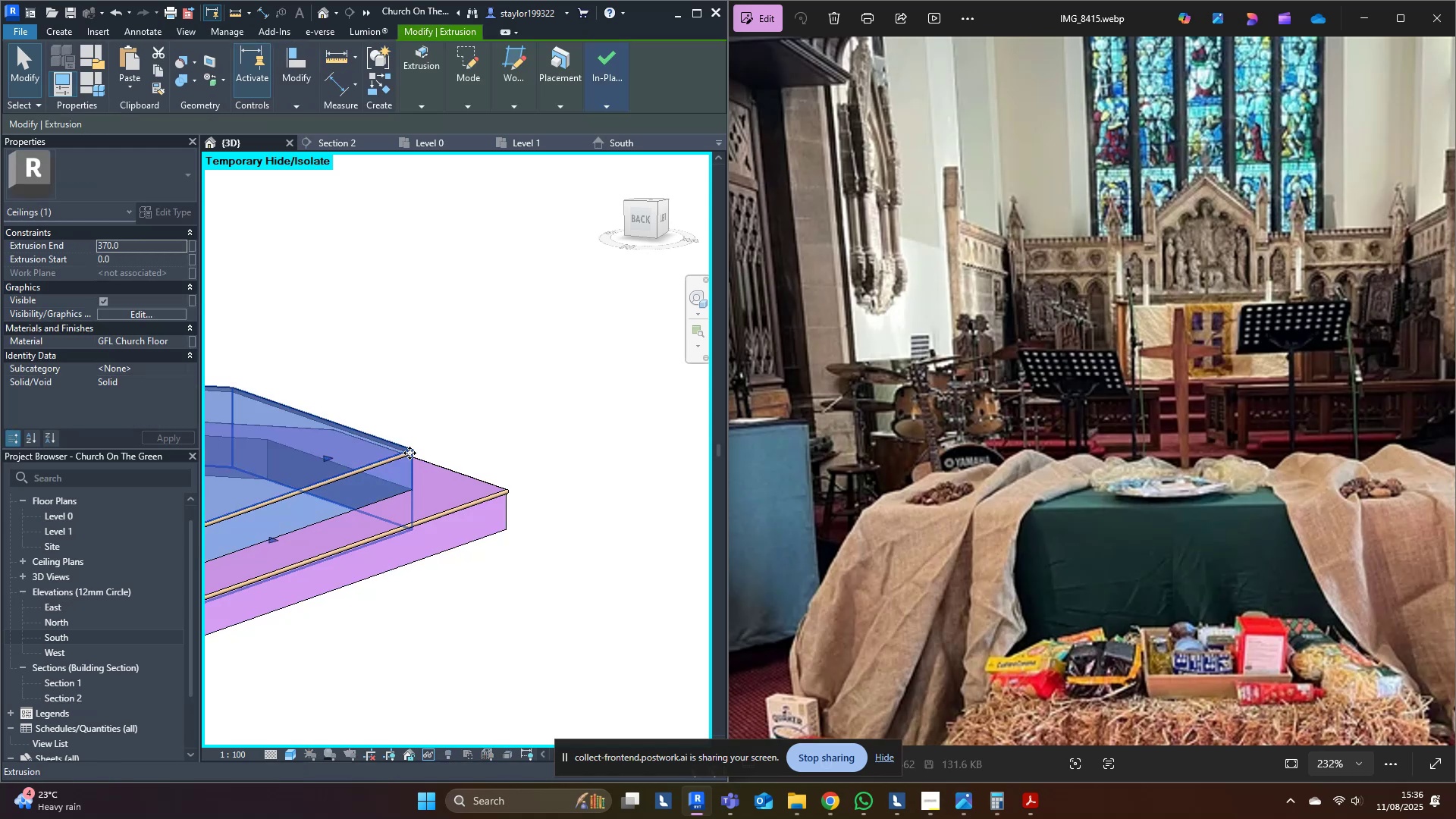 
scroll: coordinate [410, 454], scroll_direction: up, amount: 5.0
 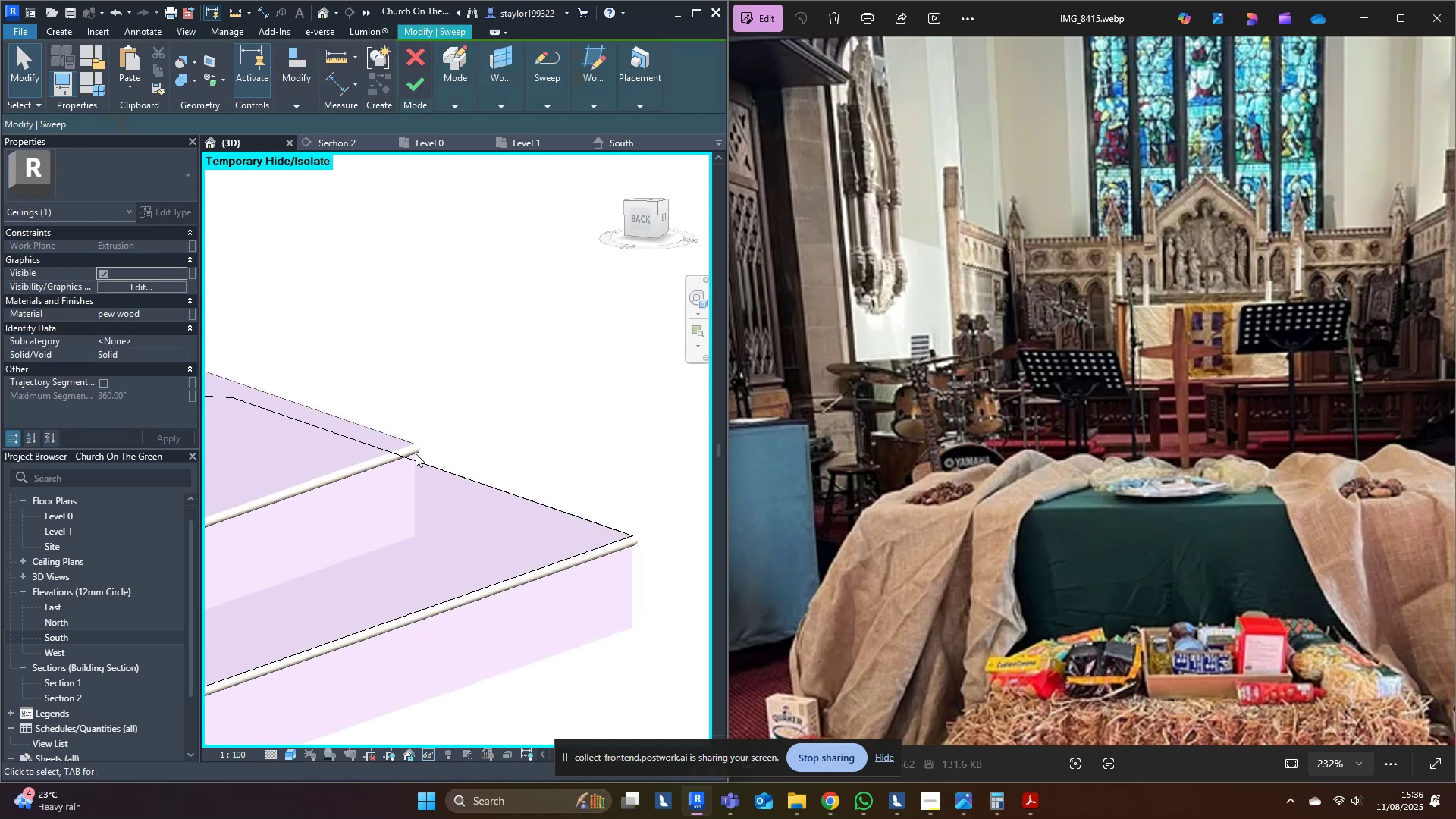 
key(Escape)
 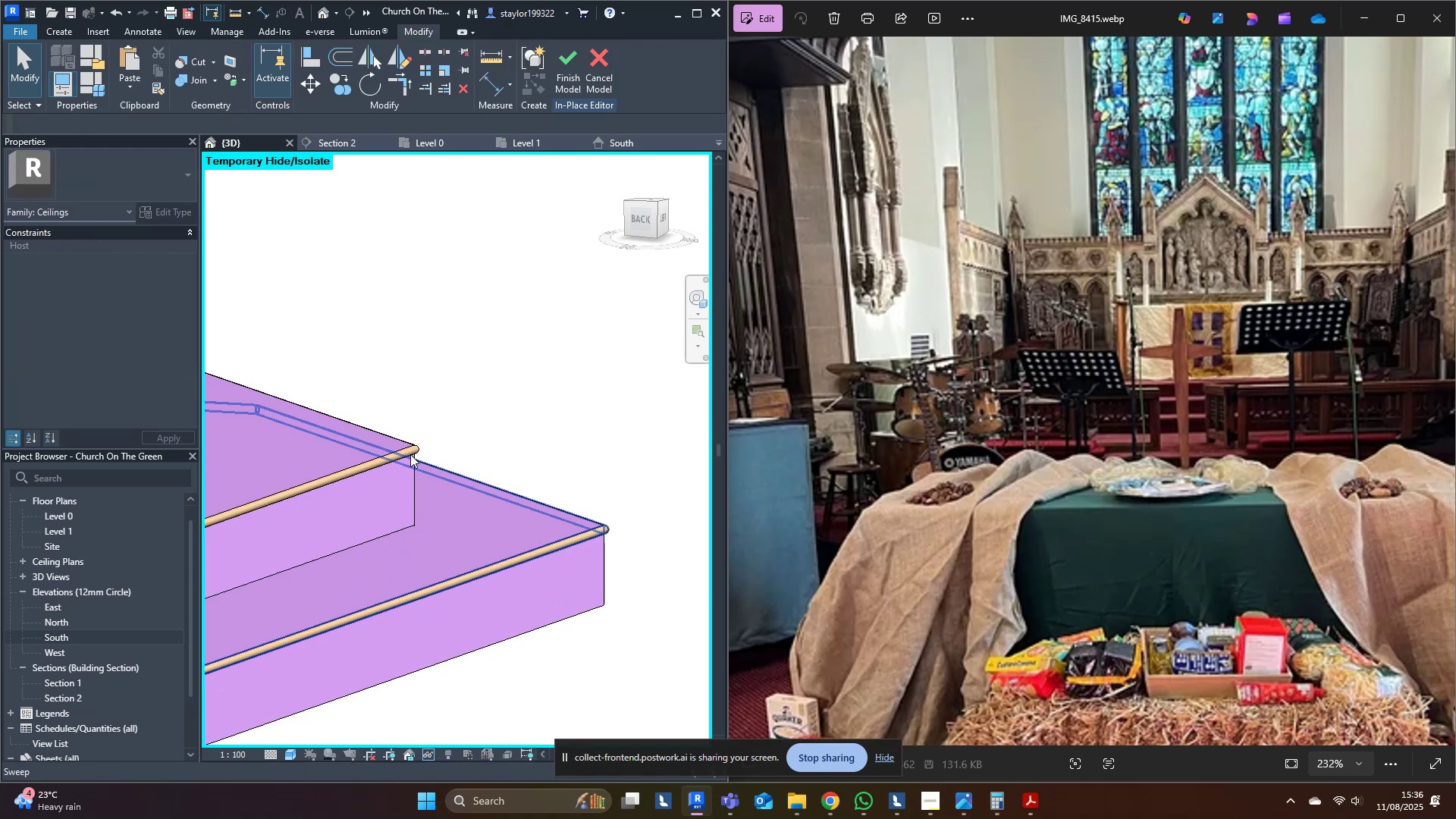 
left_click([410, 454])
 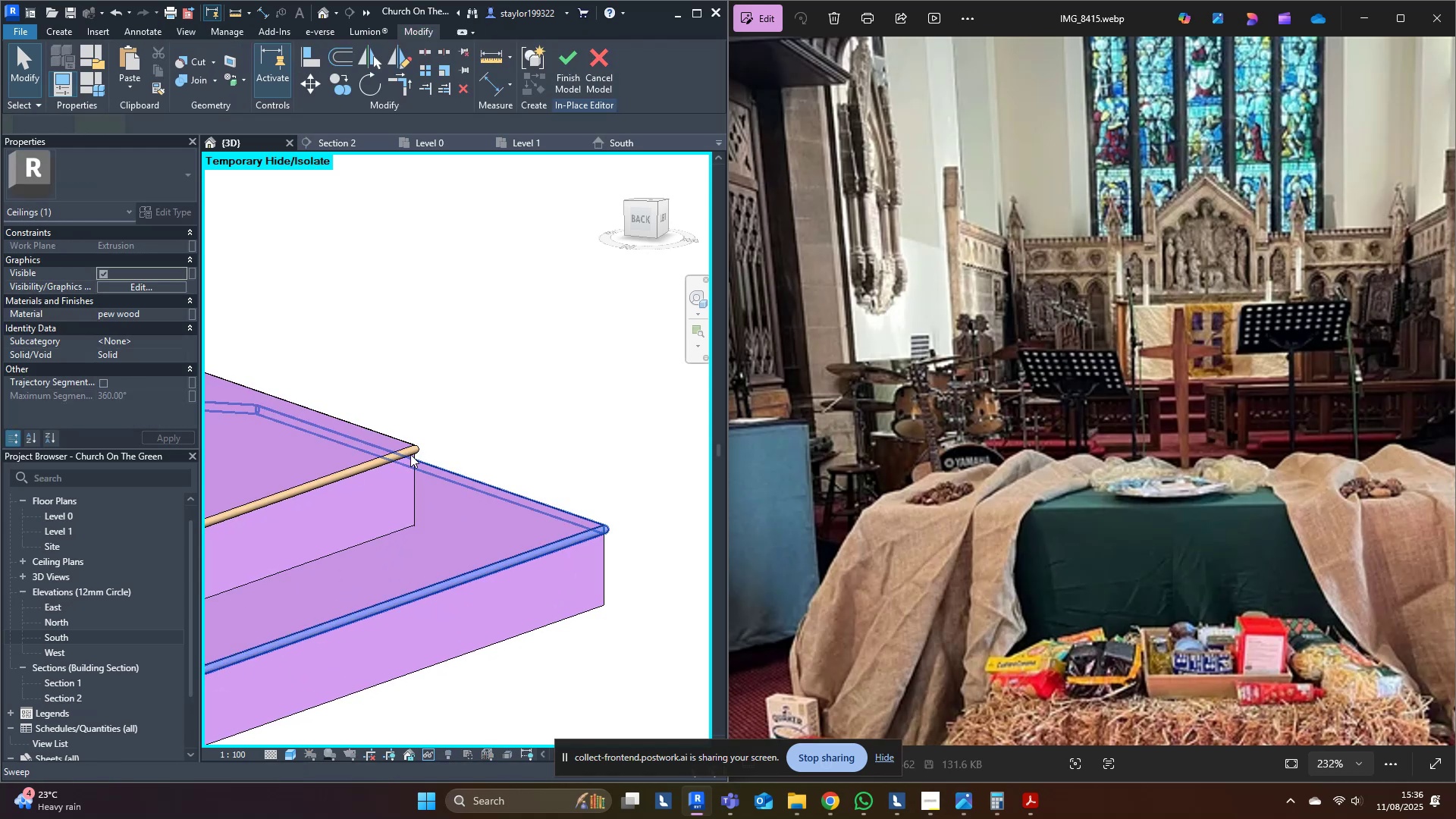 
left_click([410, 454])
 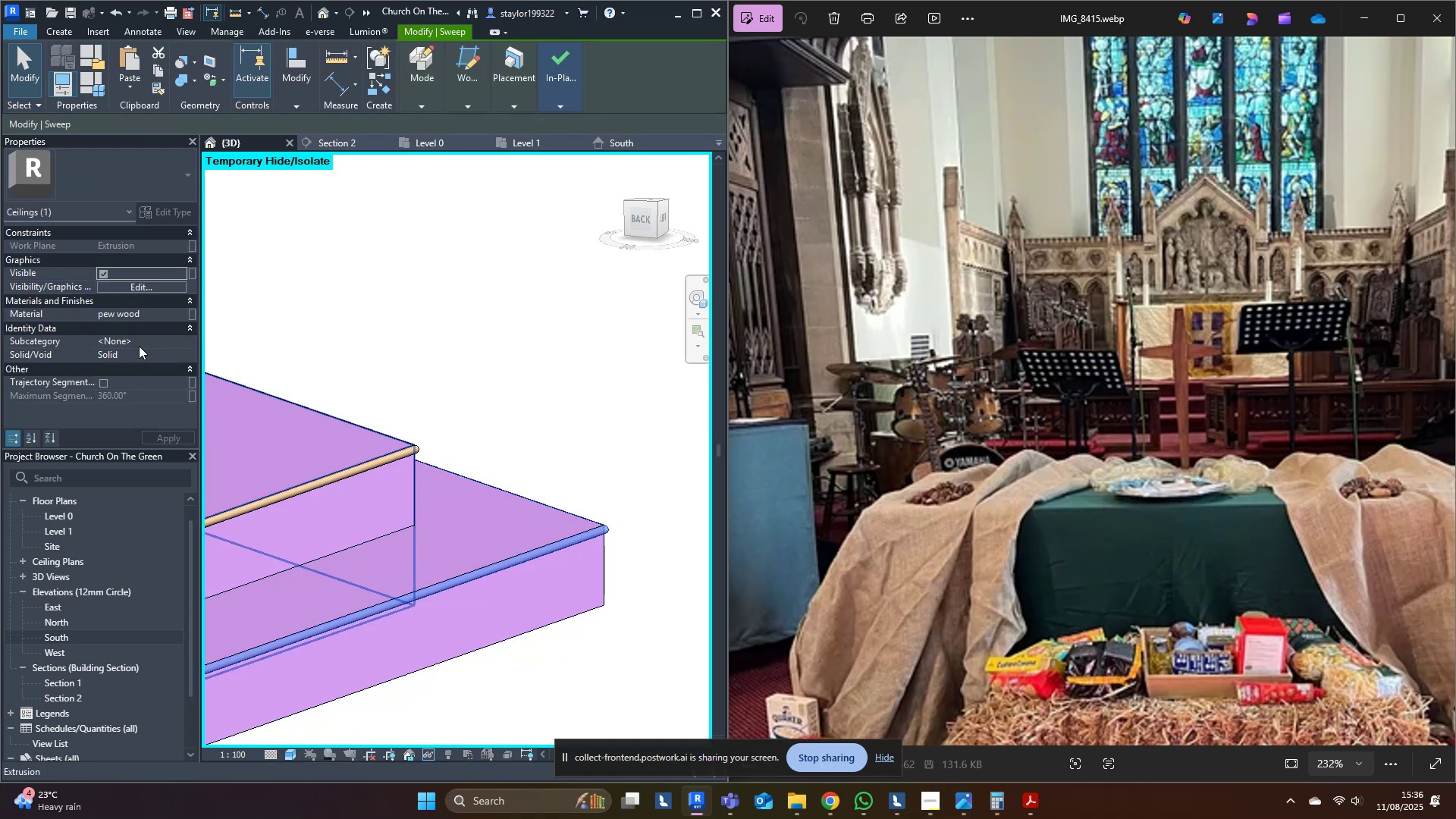 
wait(5.6)
 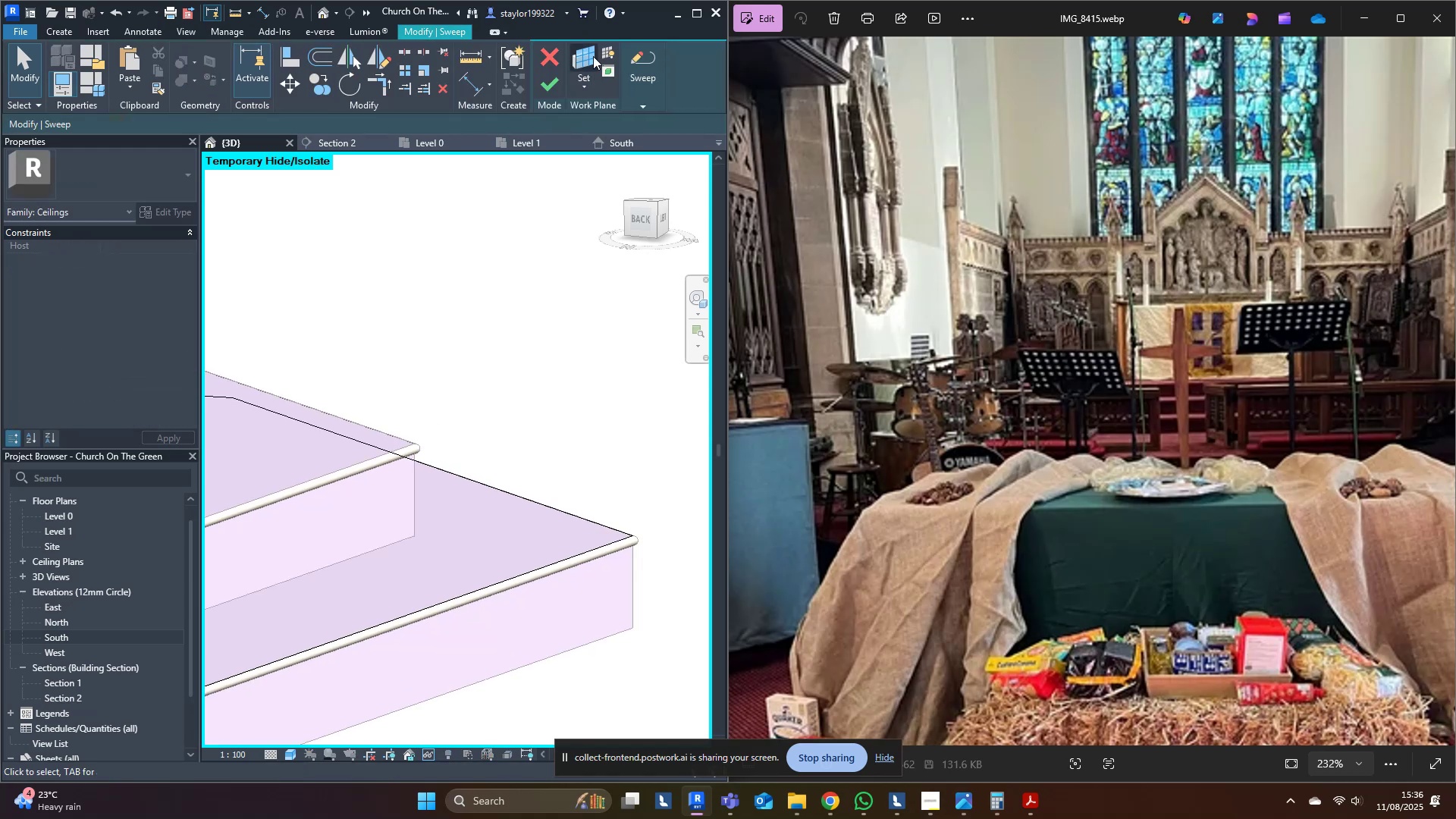 
left_click([518, 557])
 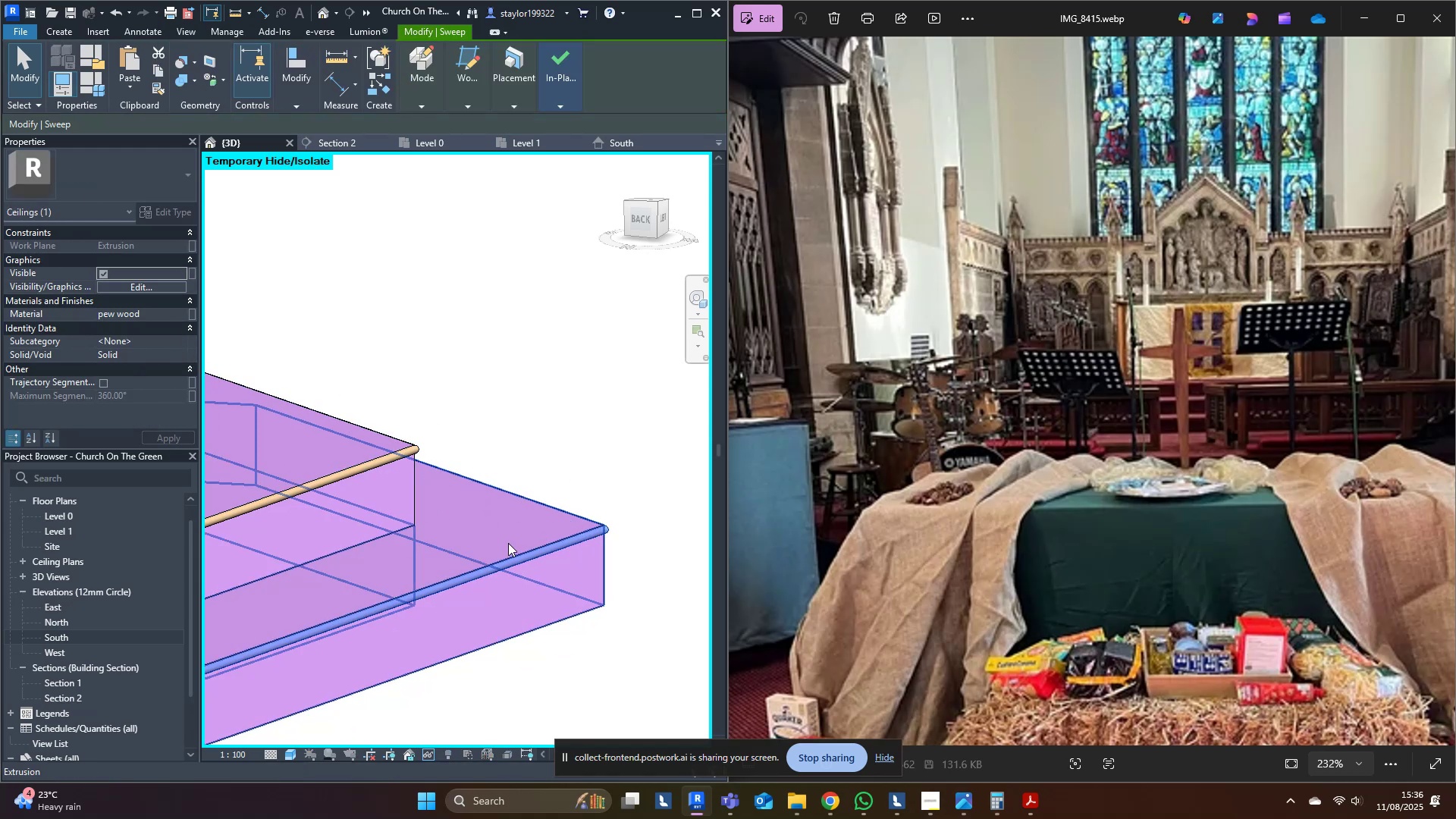 
left_click([507, 541])
 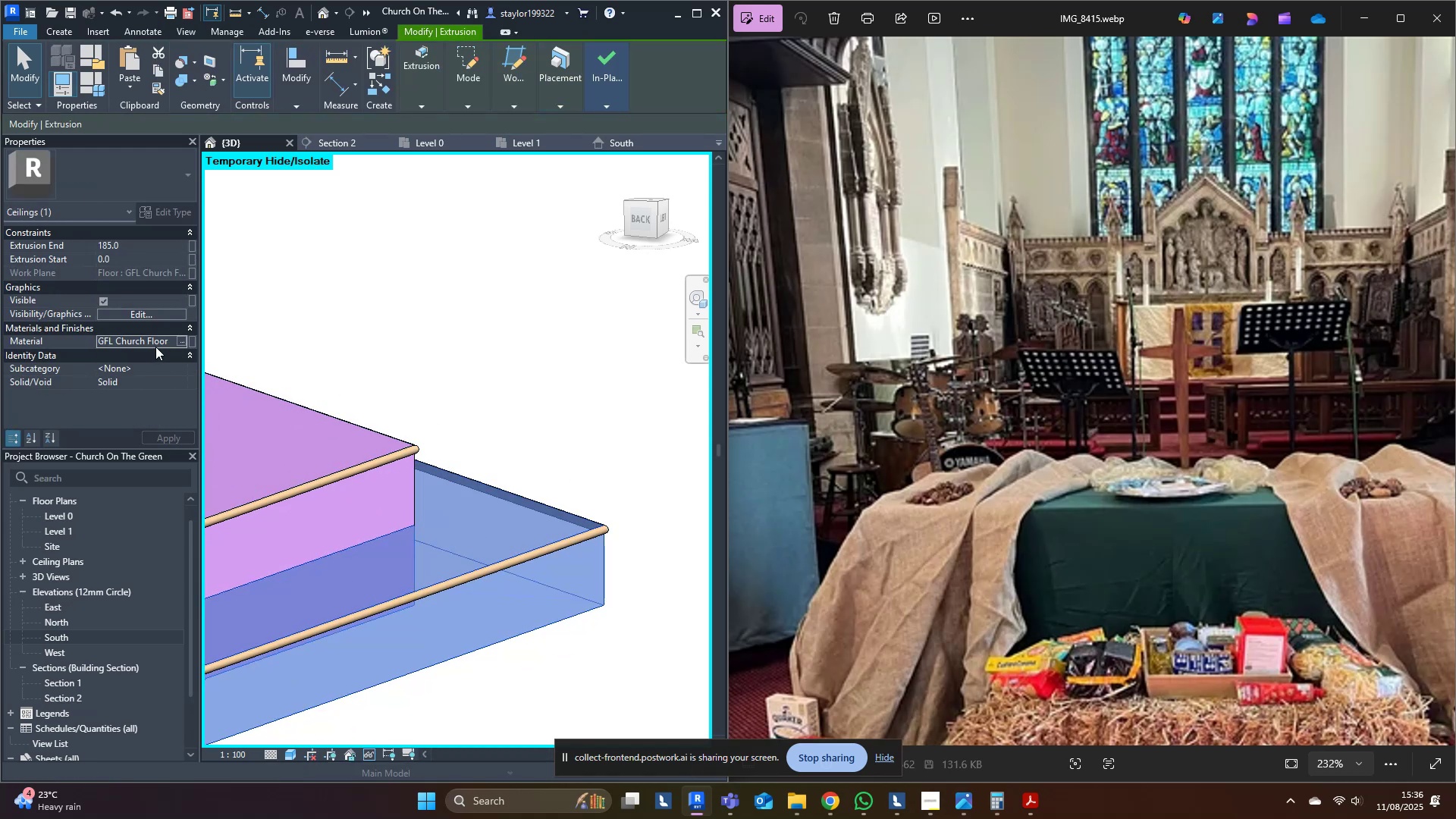 
key(Control+A)
 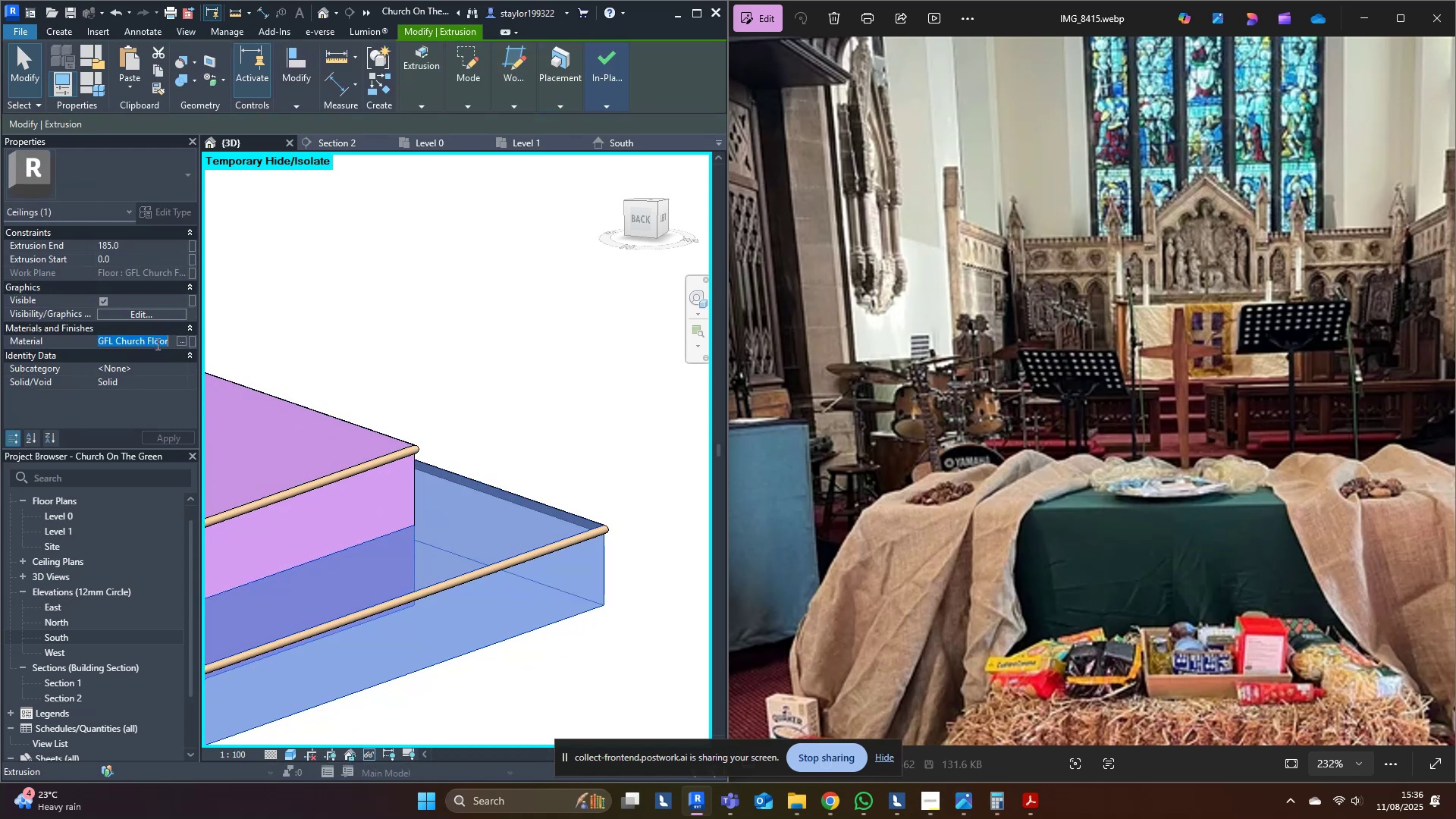 
key(Control+C)
 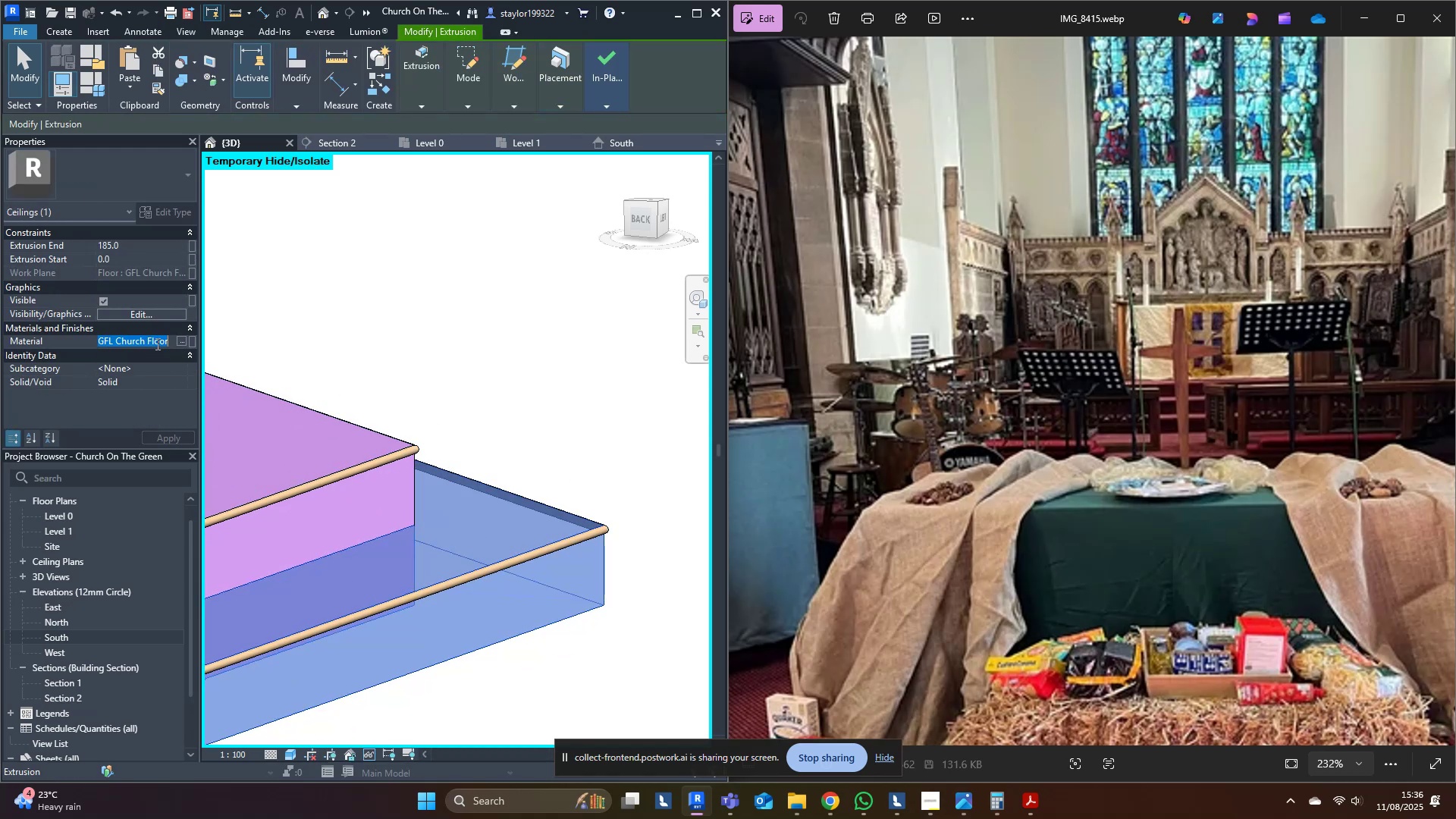 
key(Control+C)
 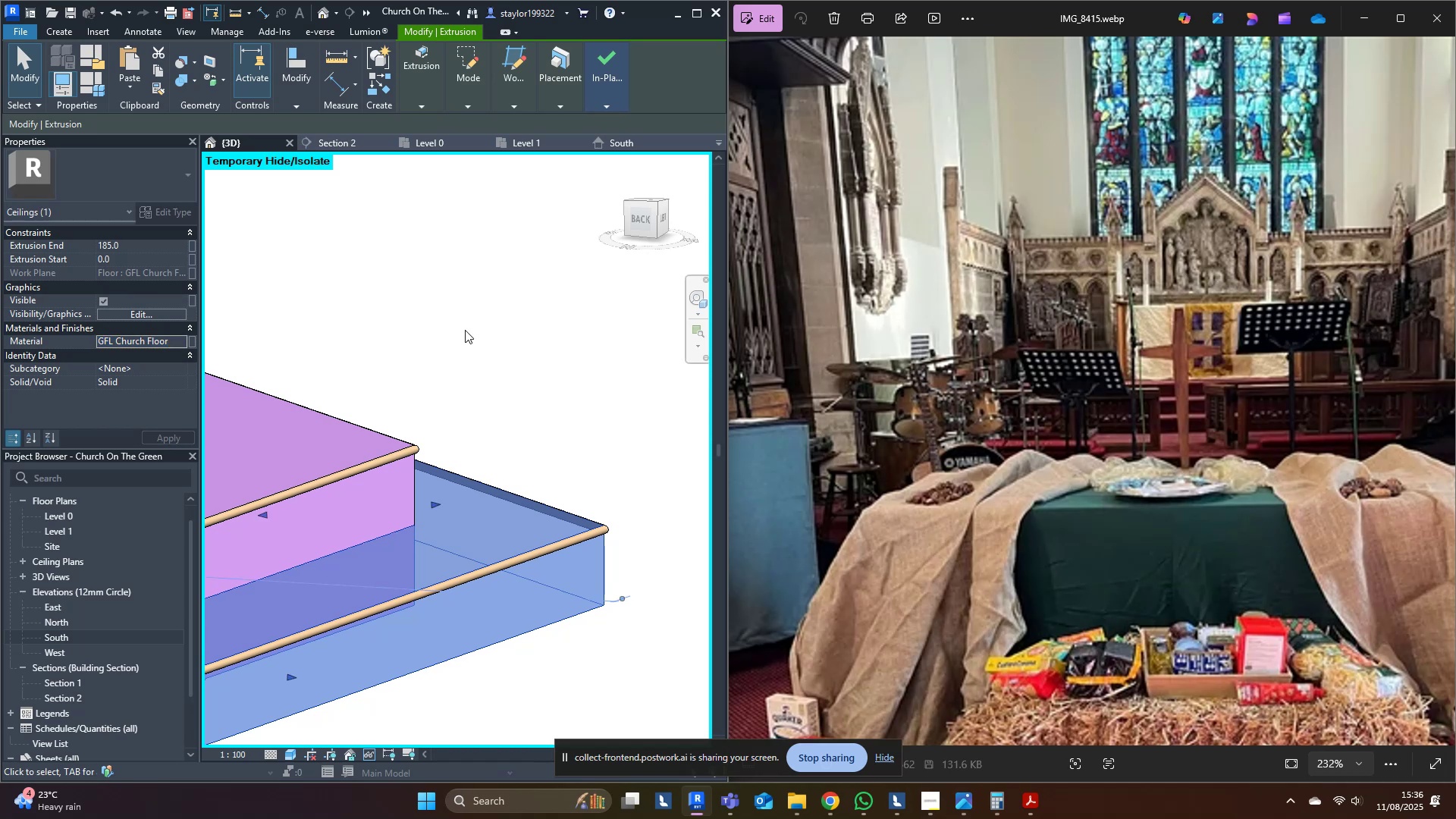 
left_click([576, 326])
 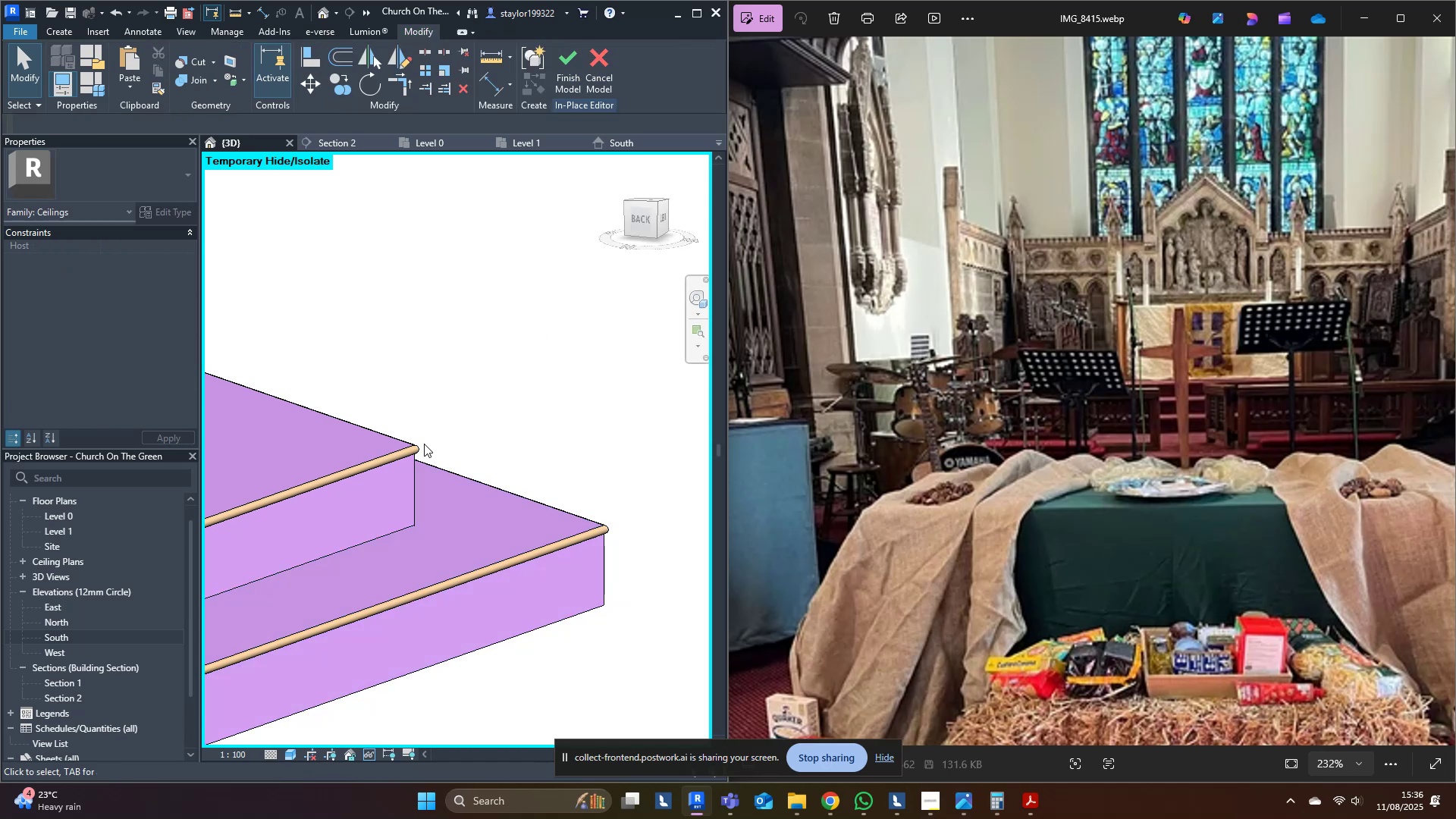 
left_click([422, 449])
 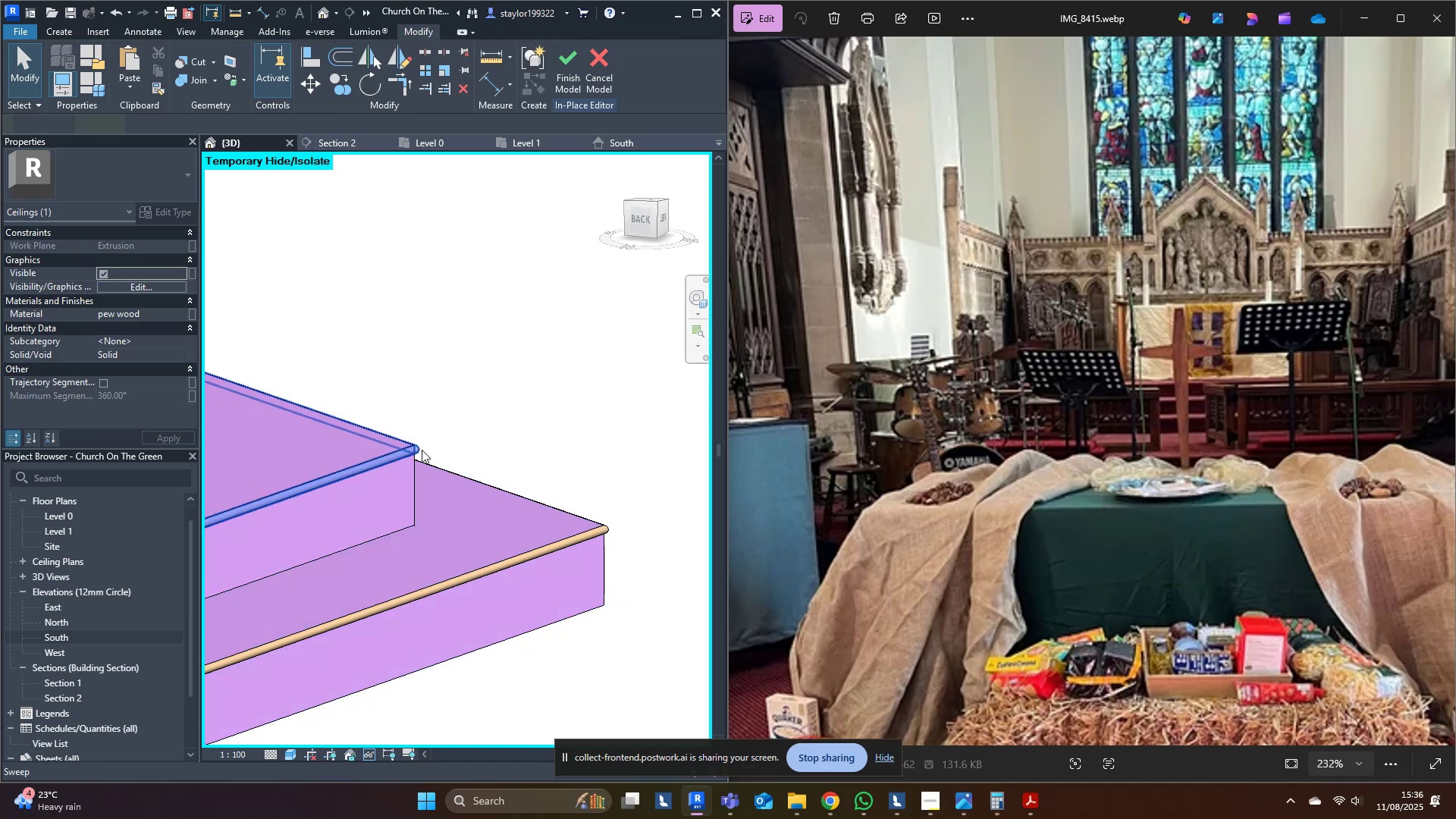 
hold_key(key=ControlLeft, duration=1.5)
left_click([494, 576])
 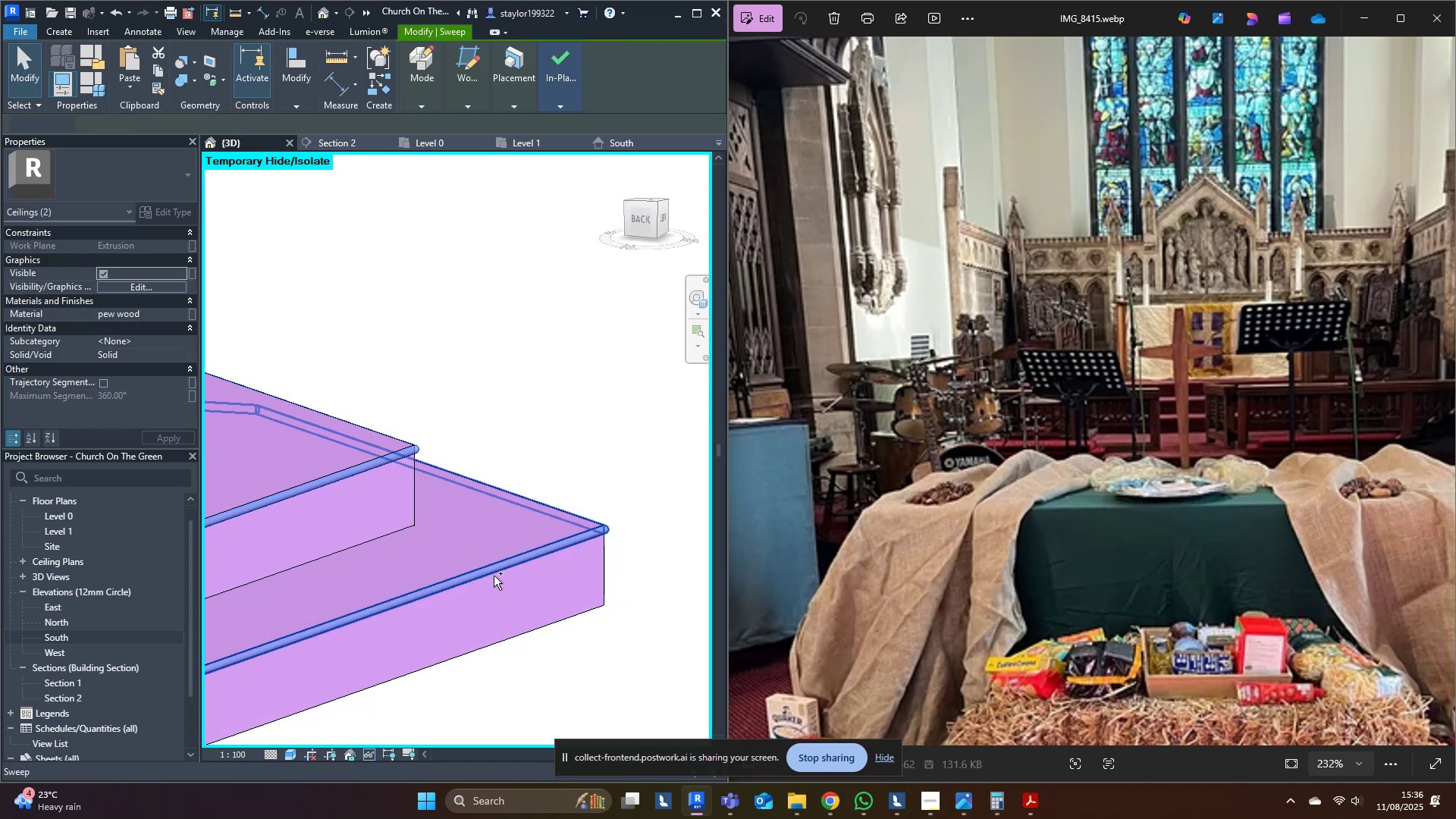 
key(Control+ControlLeft)
 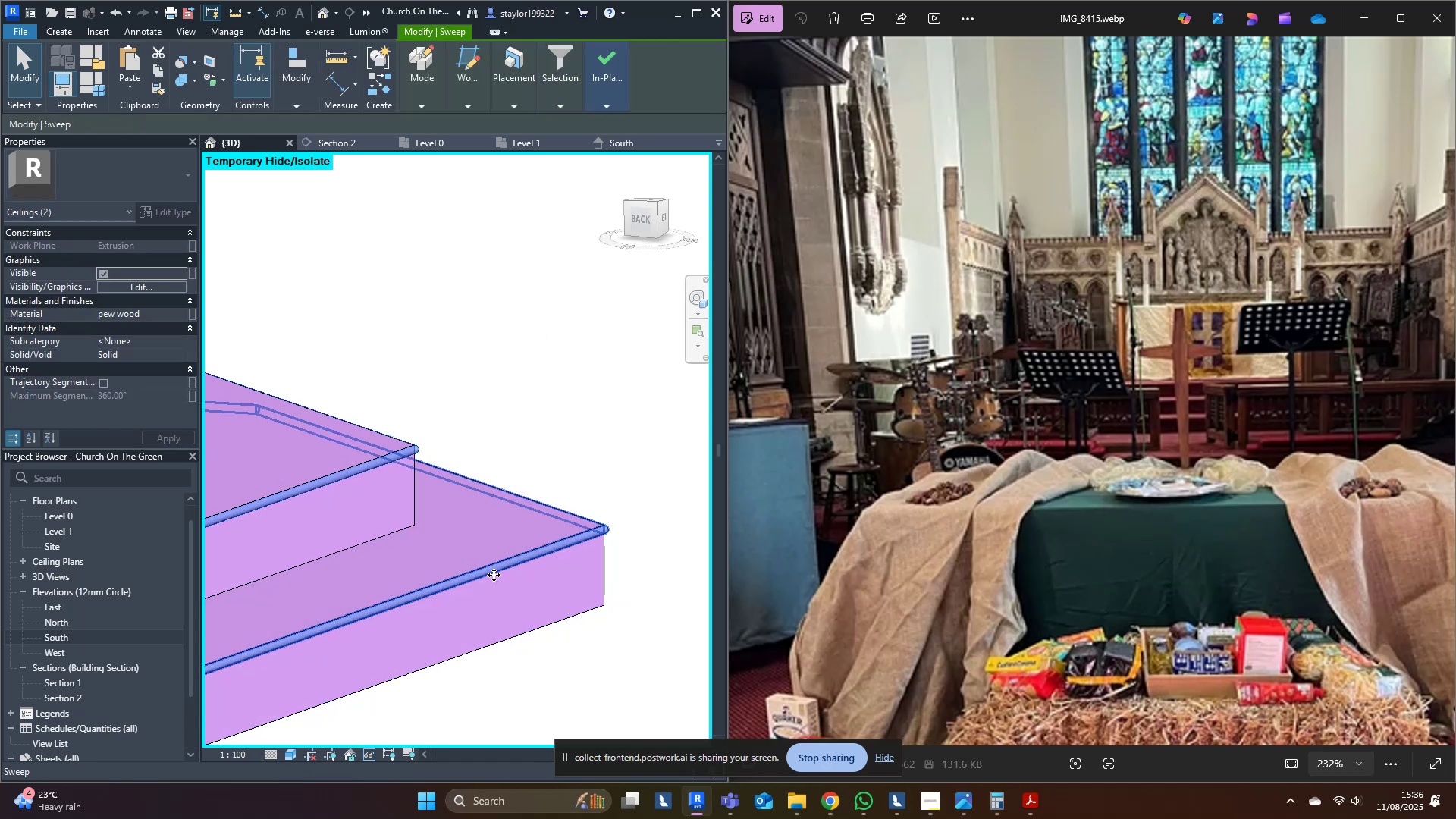 
key(Control+ControlLeft)
 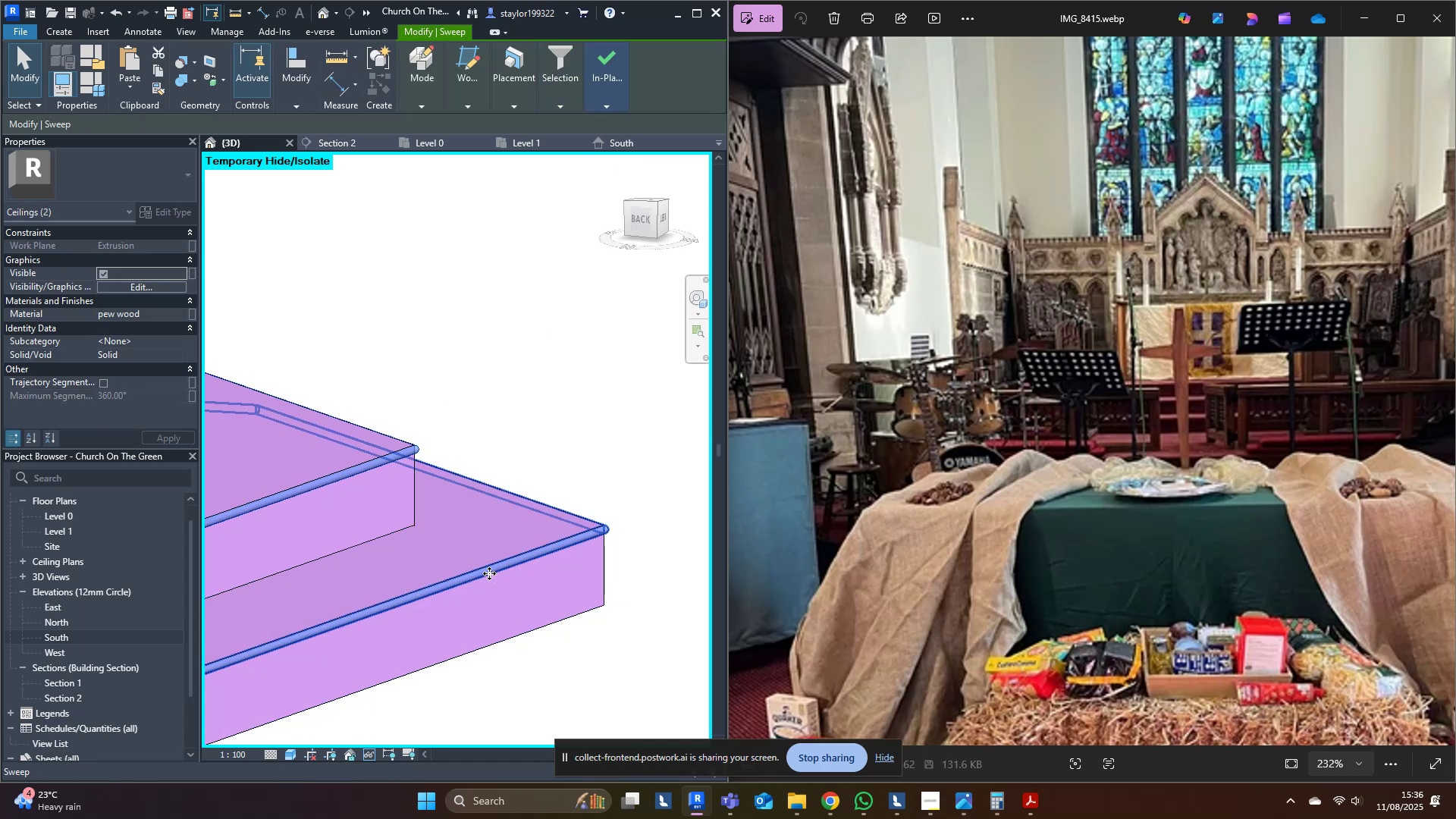 
key(Control+ControlLeft)
 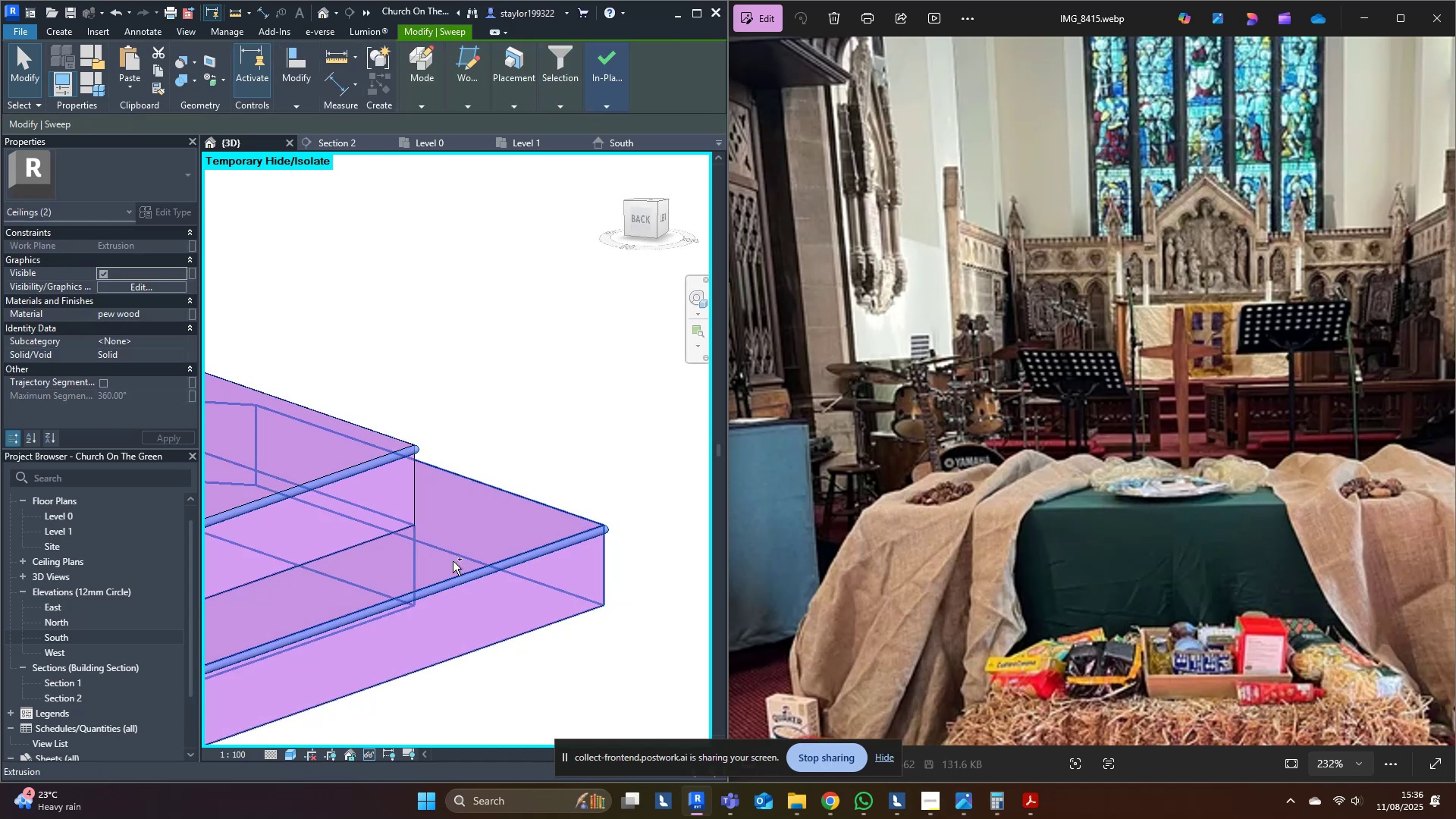 
key(Control+ControlLeft)
 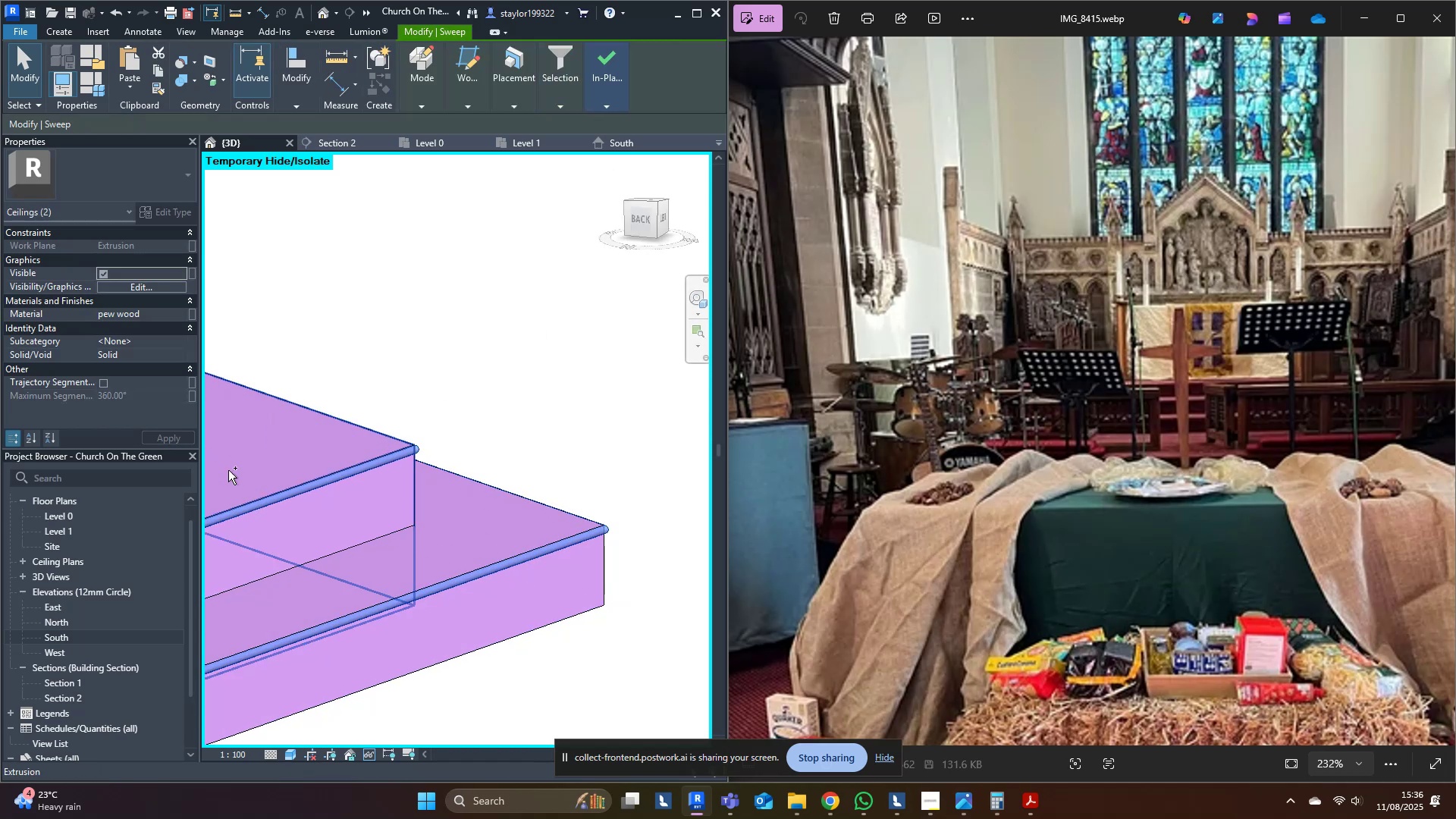 
key(Control+ControlLeft)
 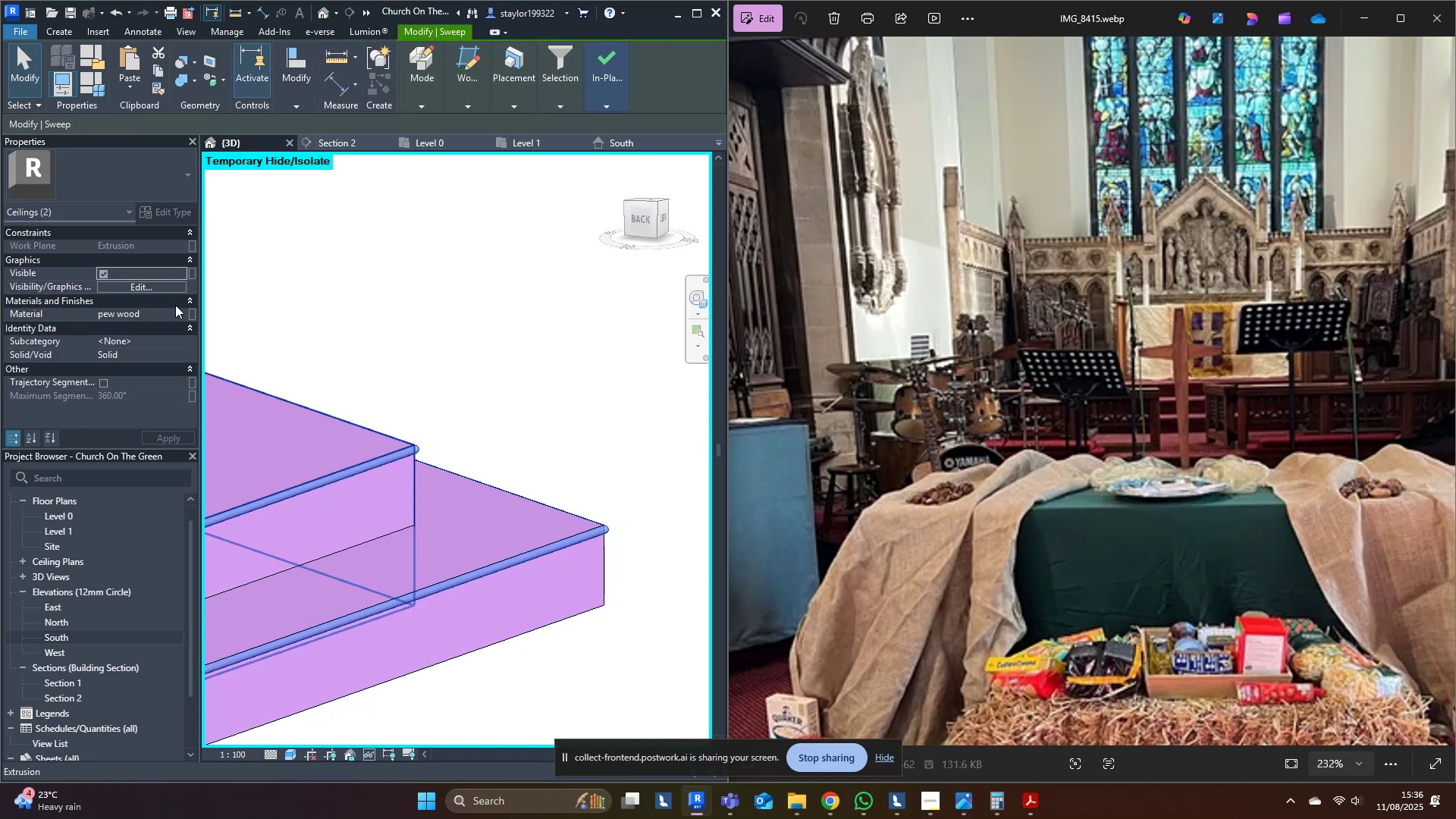 
left_click([182, 314])
 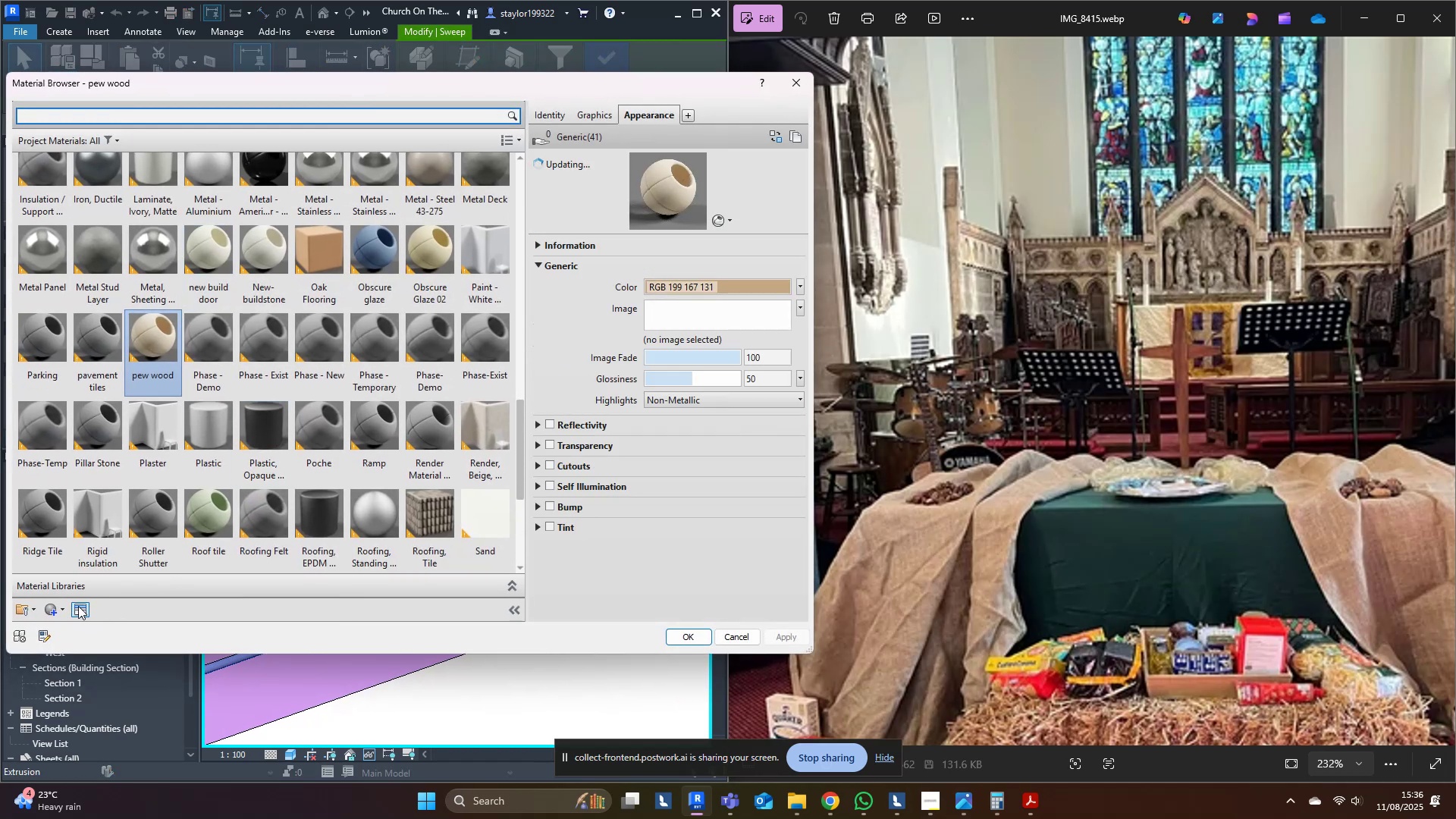 
double_click([67, 625])
 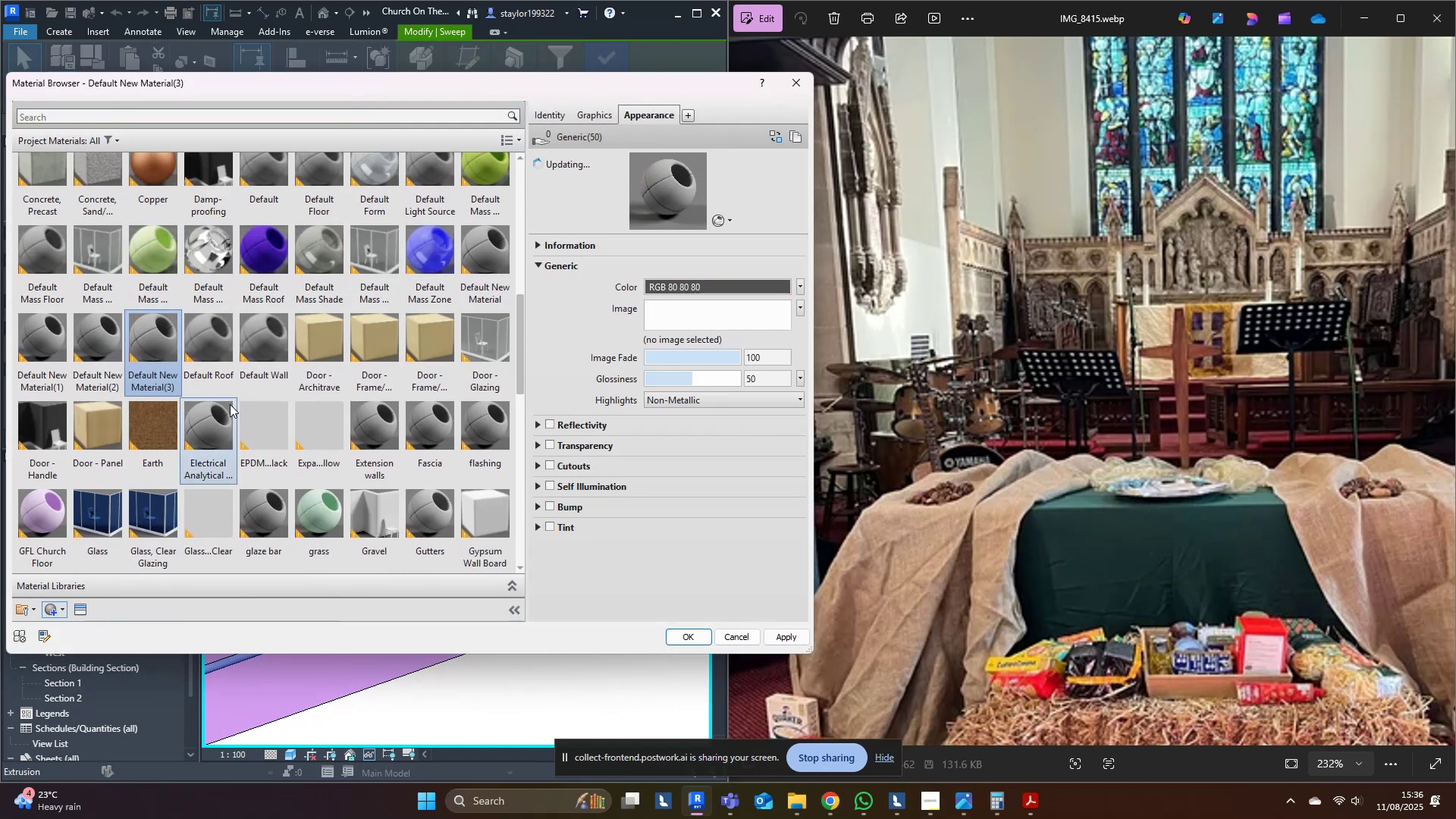 
right_click([152, 336])
 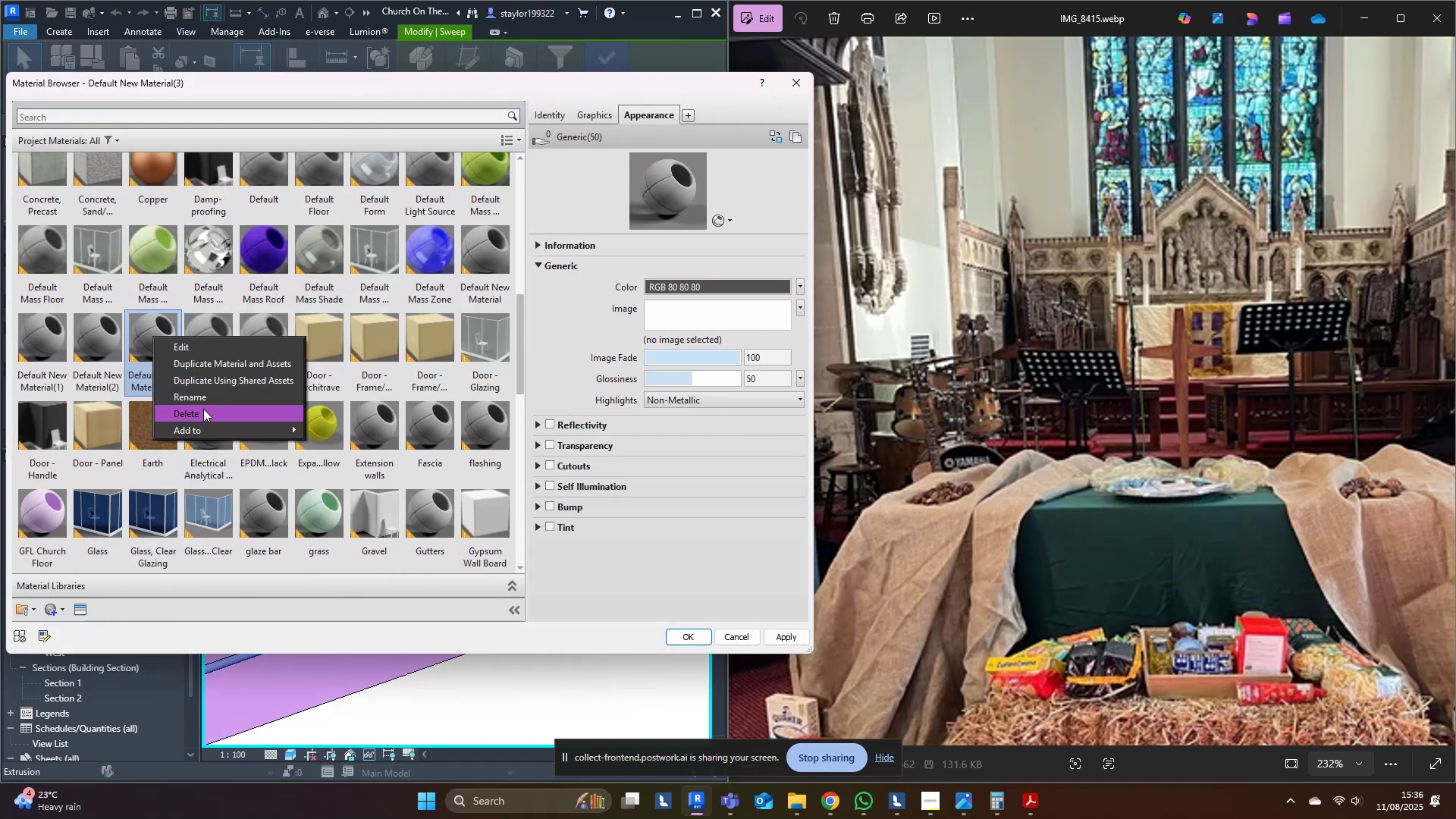 
left_click([199, 391])
 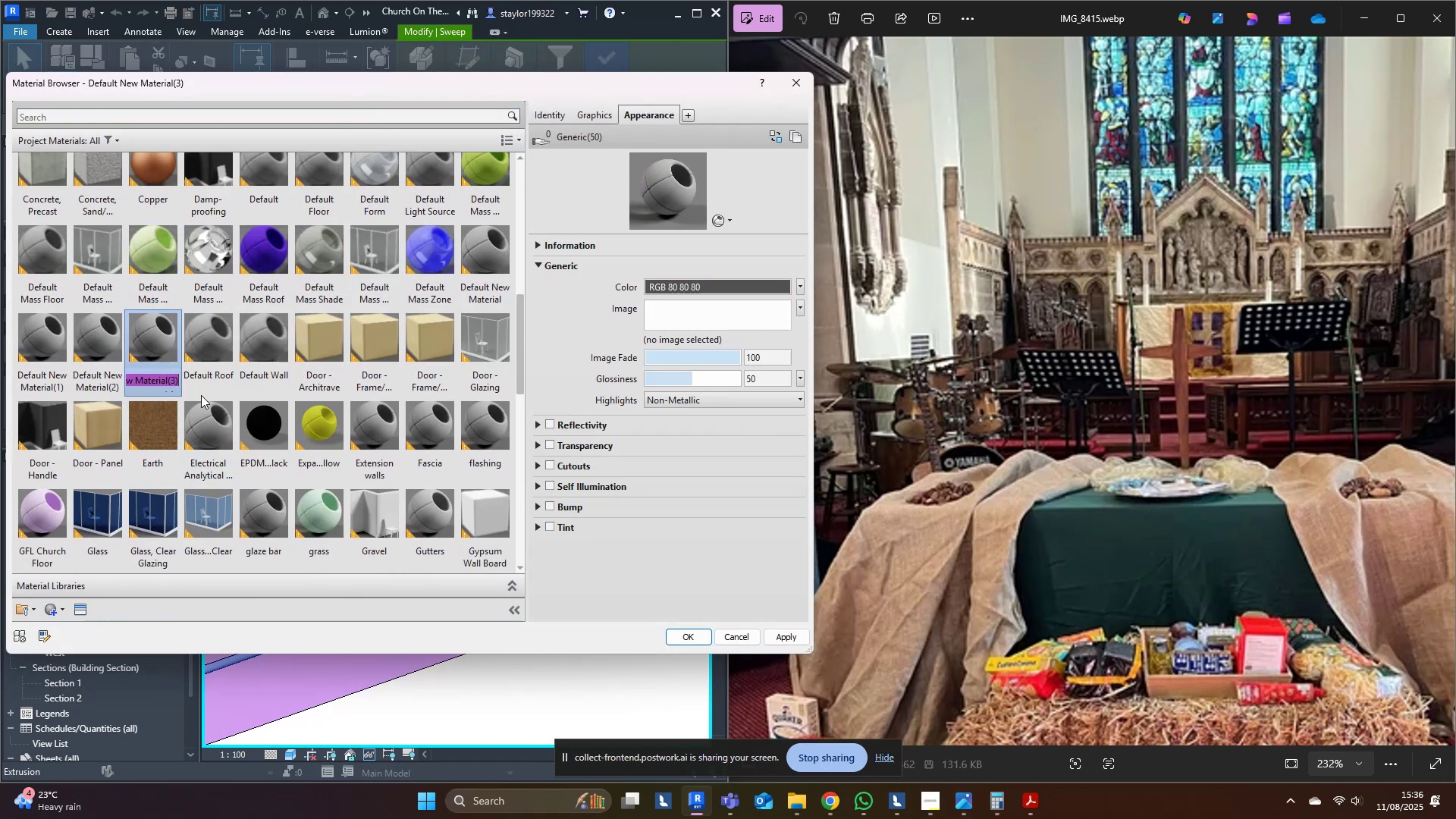 
type(Altar Flooo)
key(Backspace)
type(rs)
 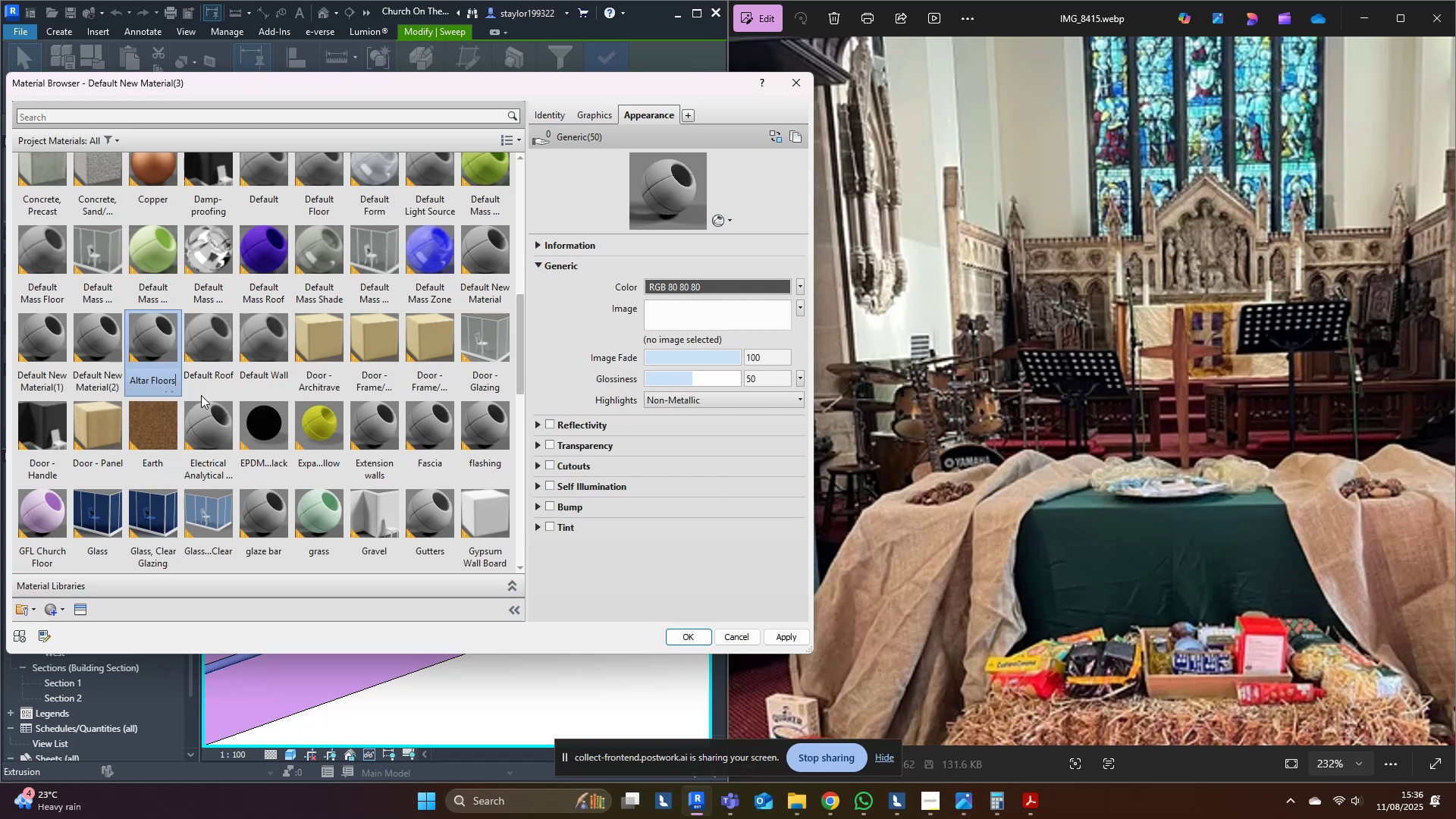 
key(Enter)
 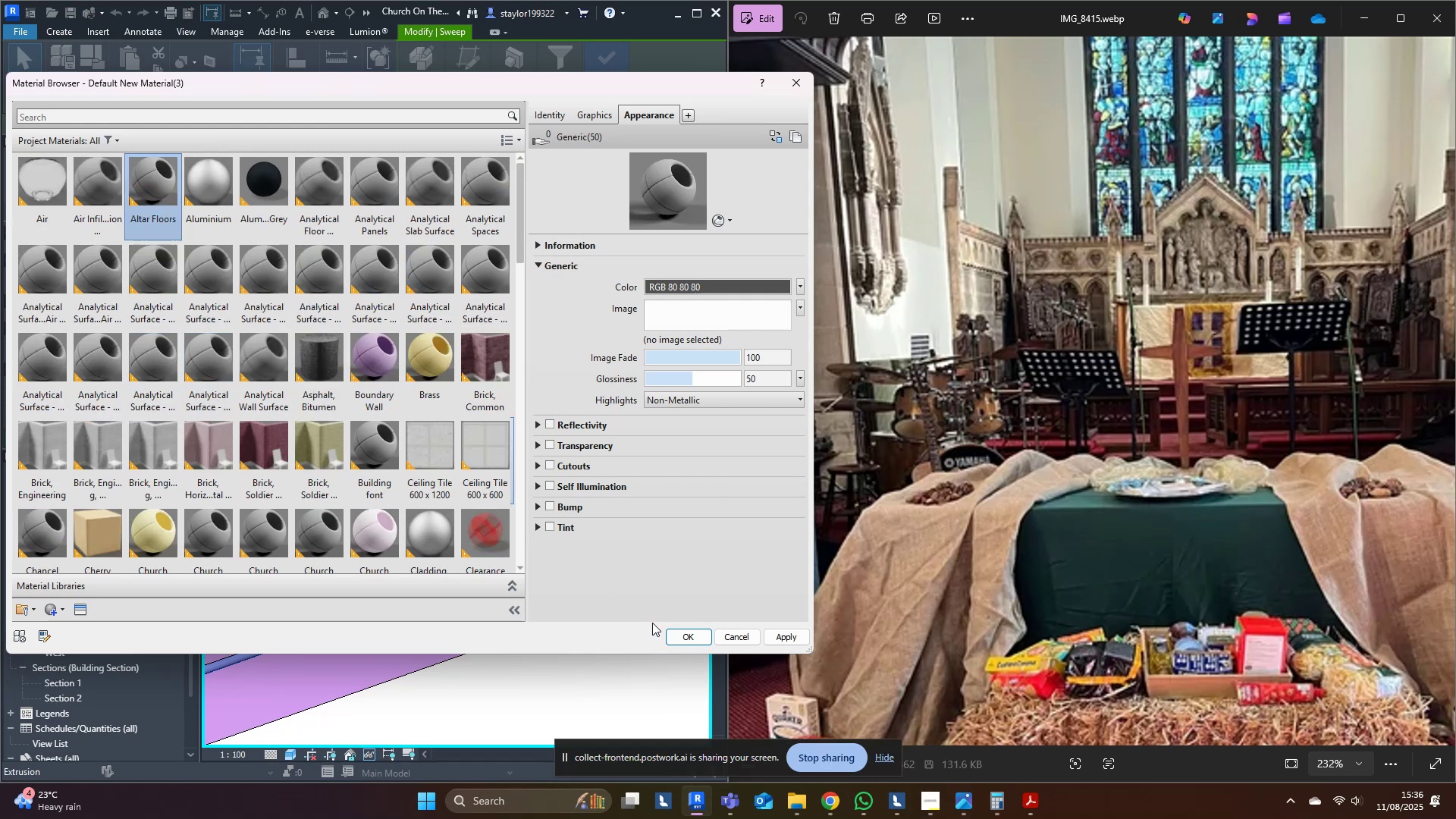 
left_click([686, 640])
 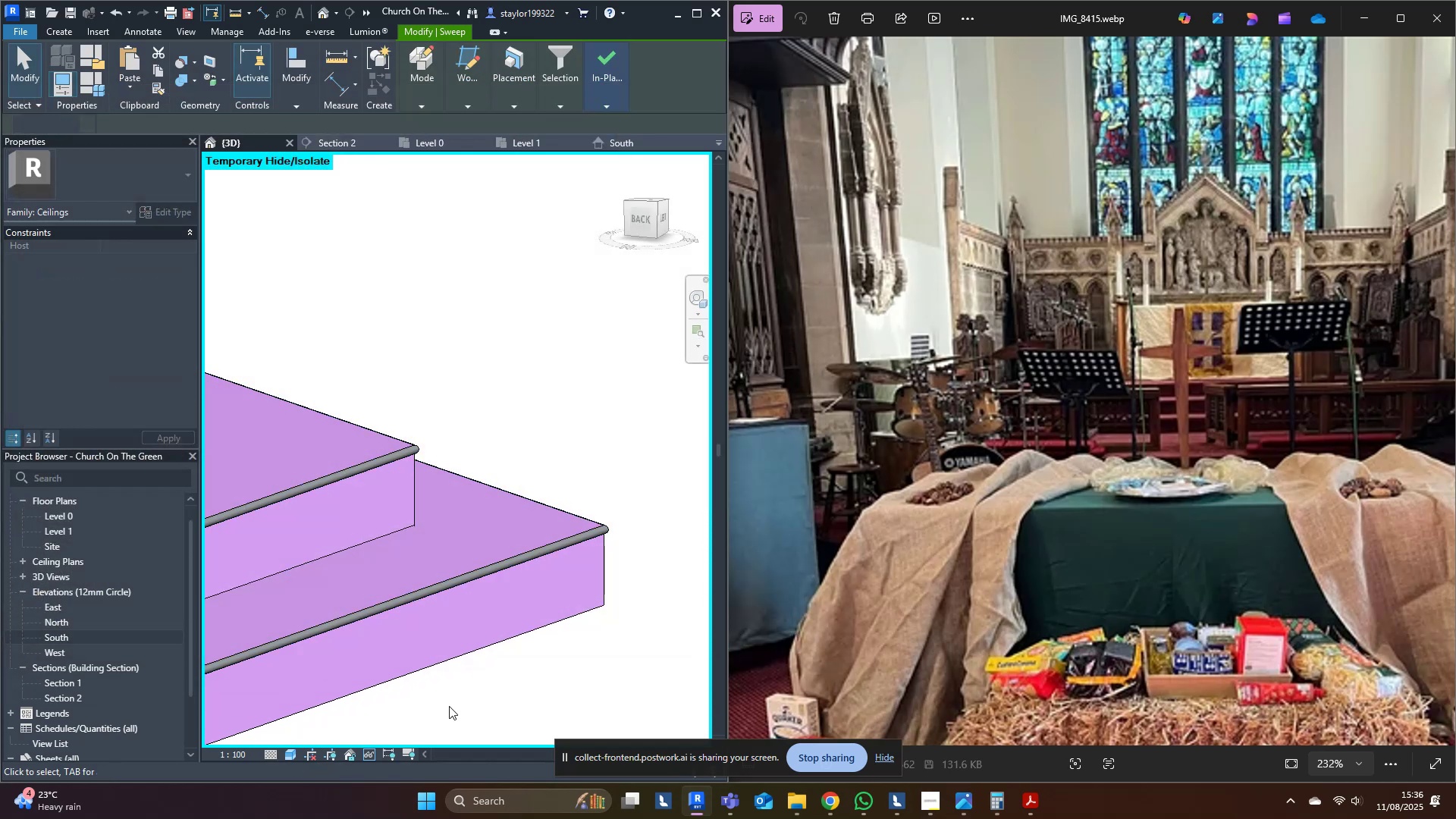 
double_click([582, 689])
 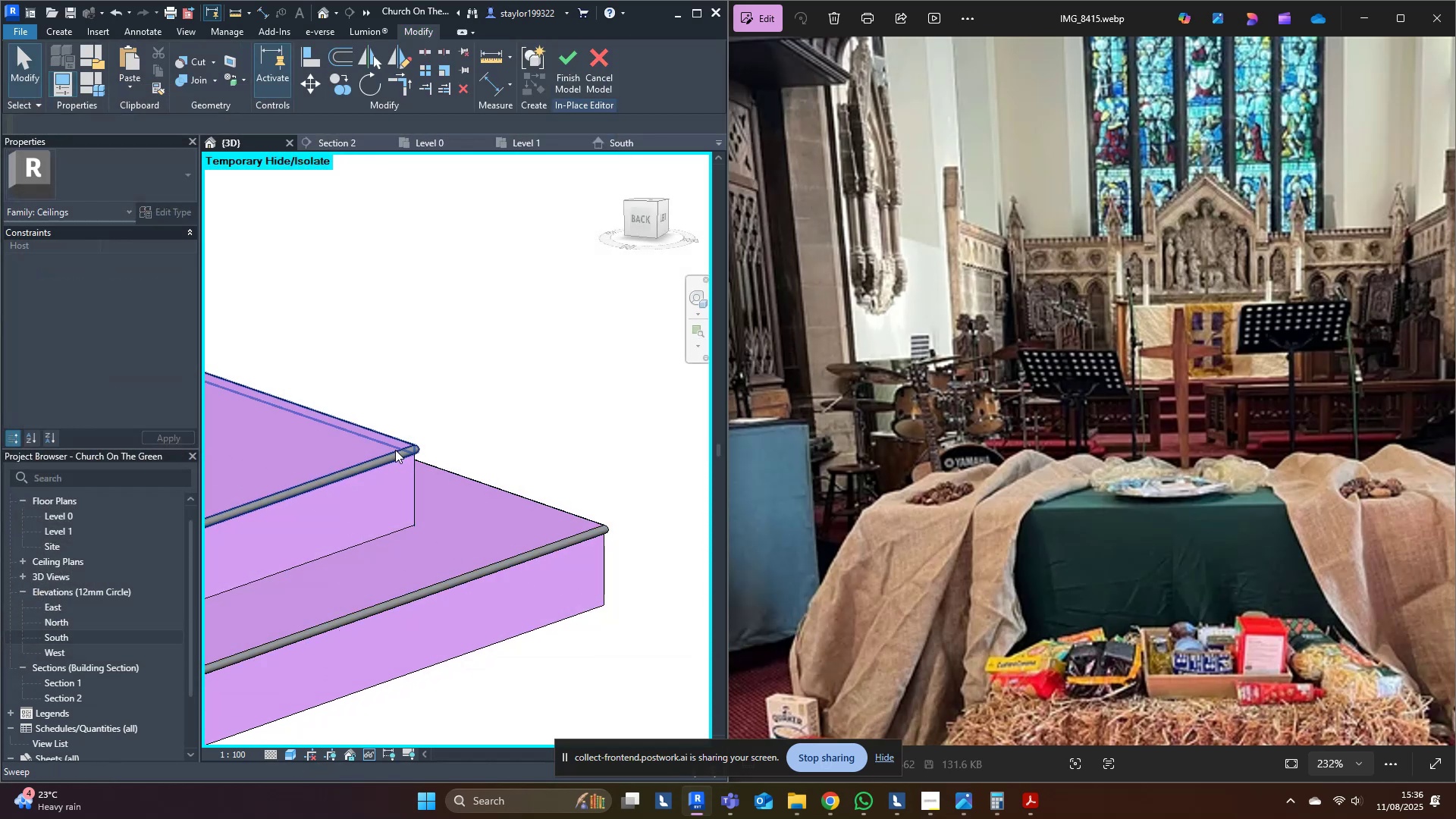 
left_click([399, 453])
 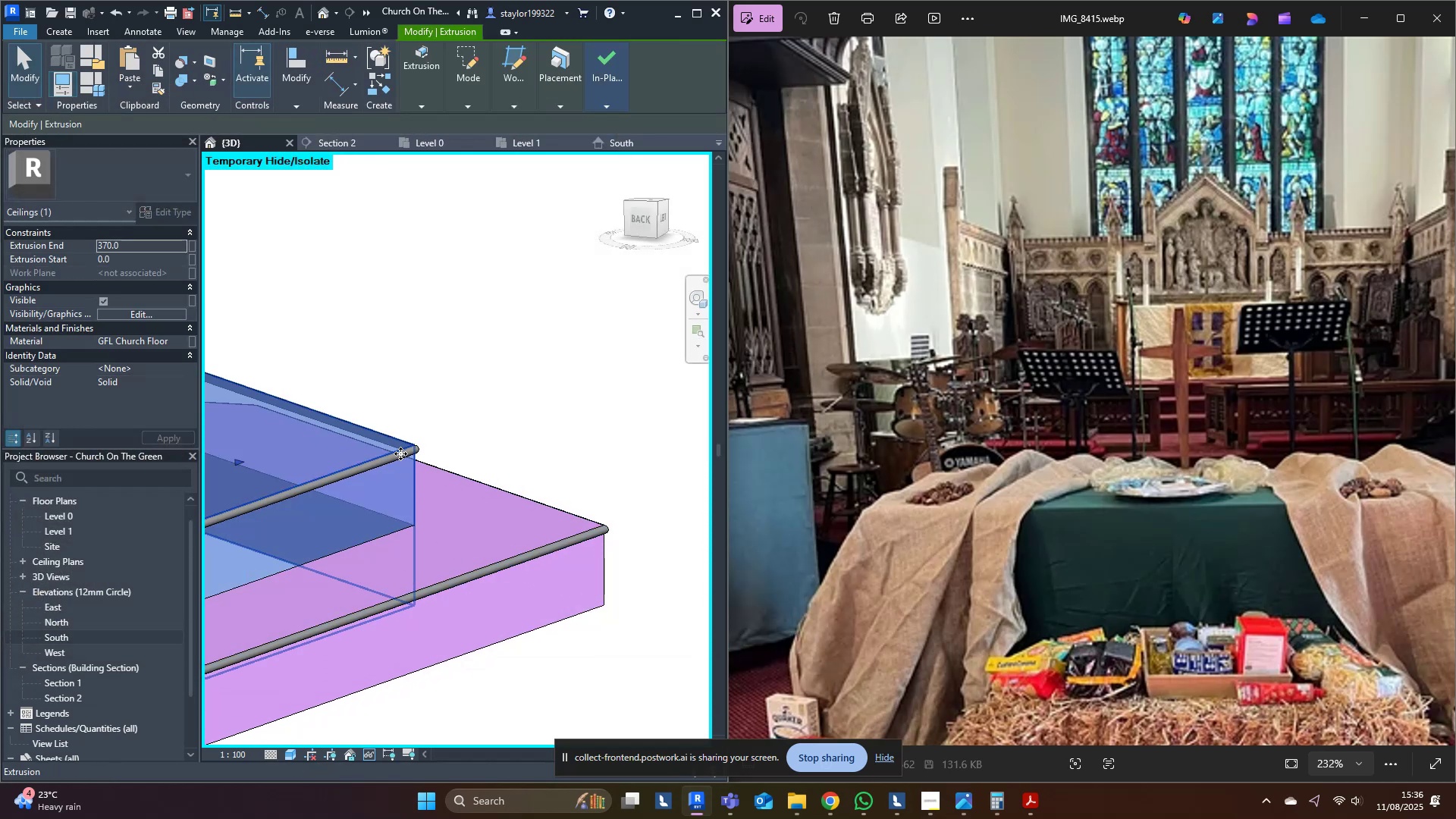 
scroll: coordinate [401, 459], scroll_direction: up, amount: 4.0
 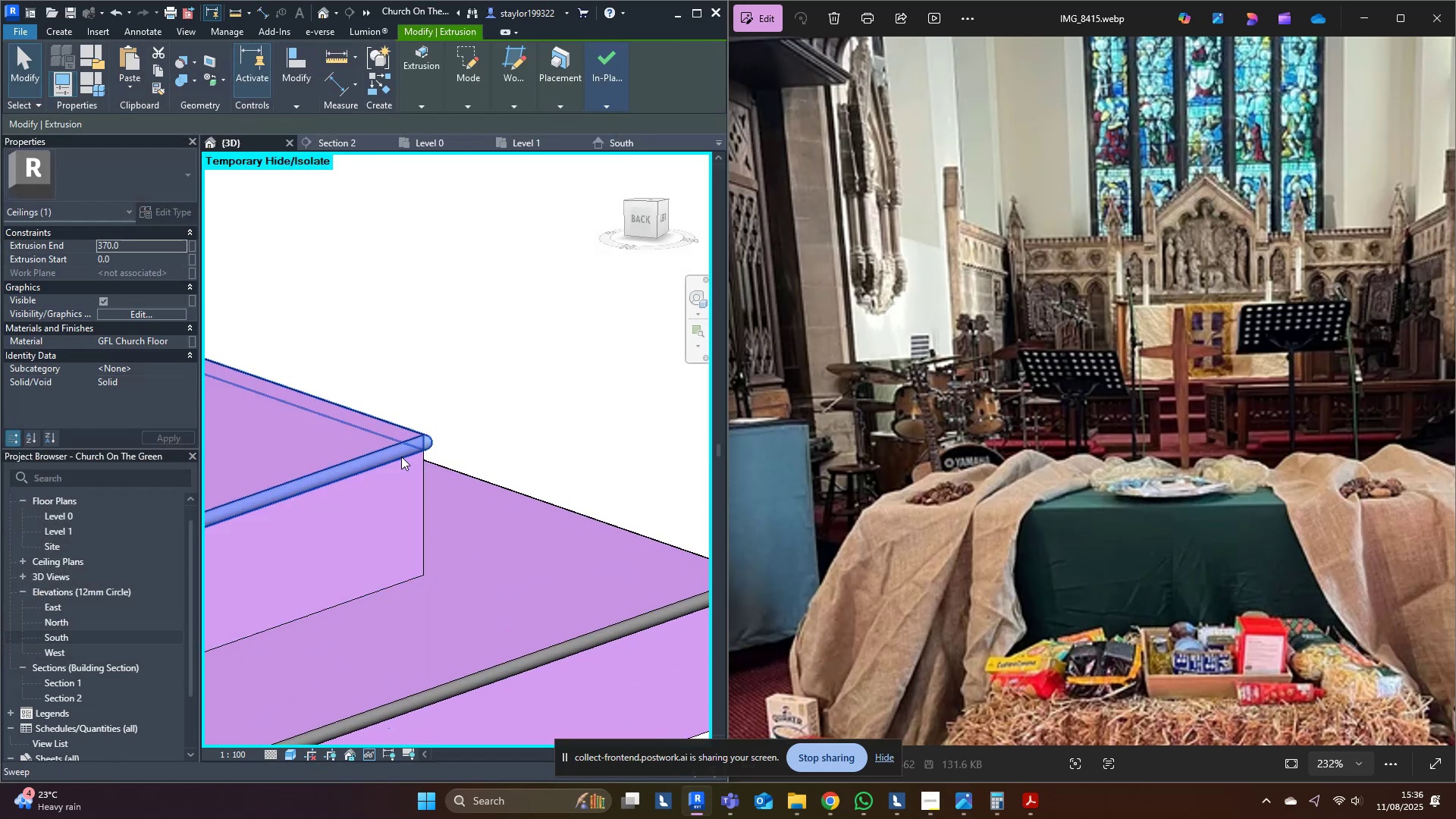 
double_click([401, 456])
 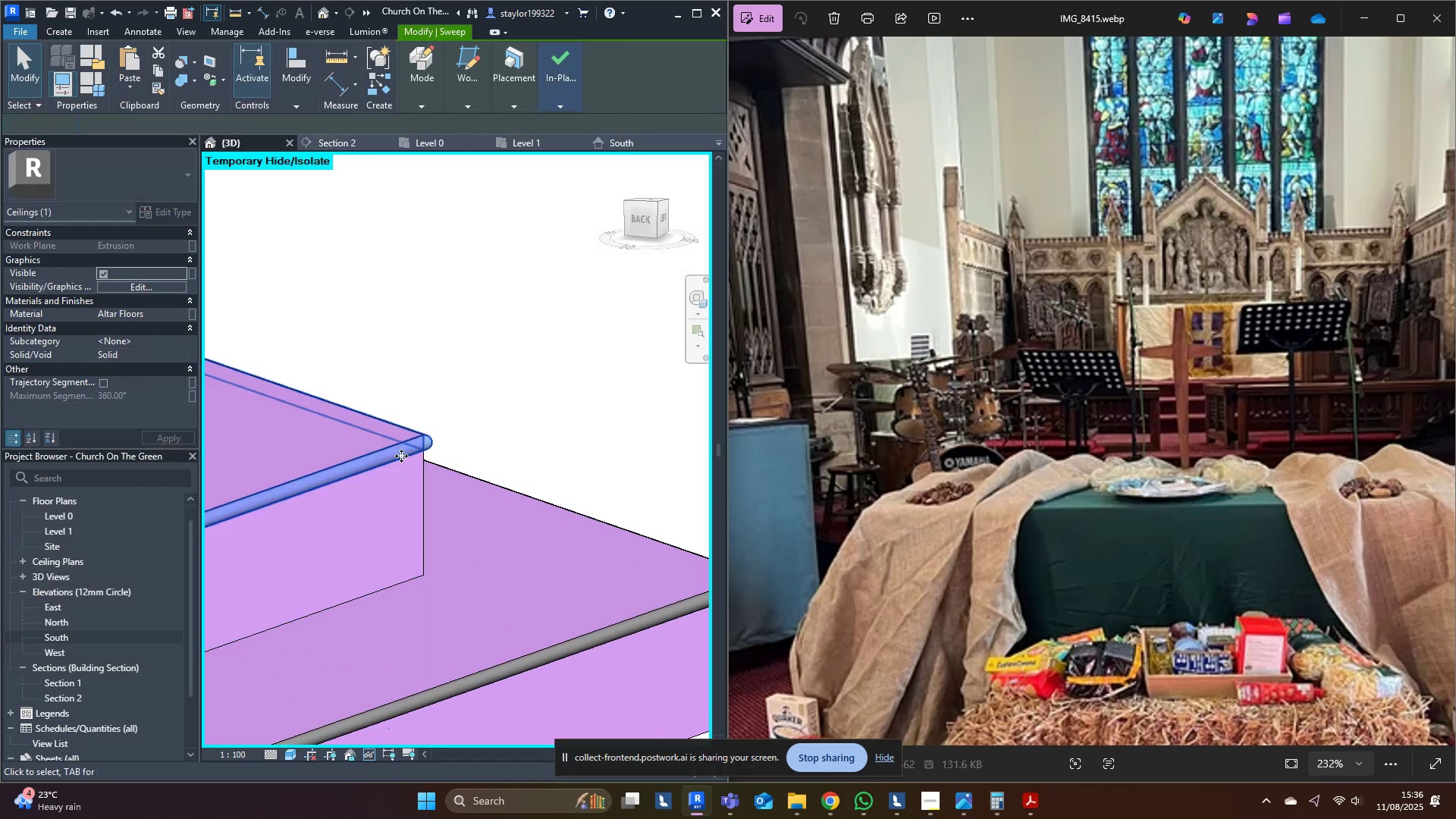 
triple_click([401, 456])
 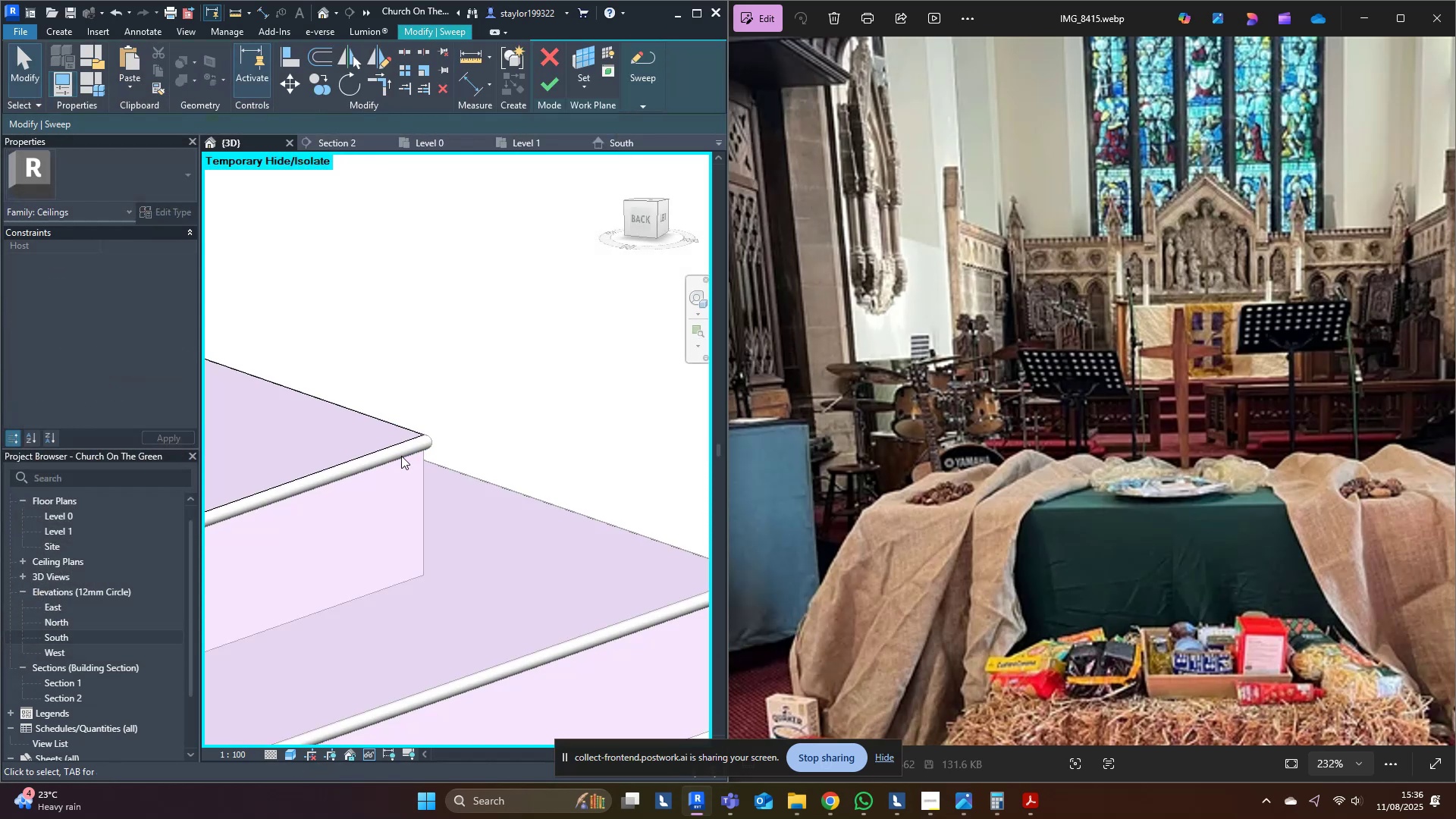 
scroll: coordinate [379, 542], scroll_direction: down, amount: 17.0
 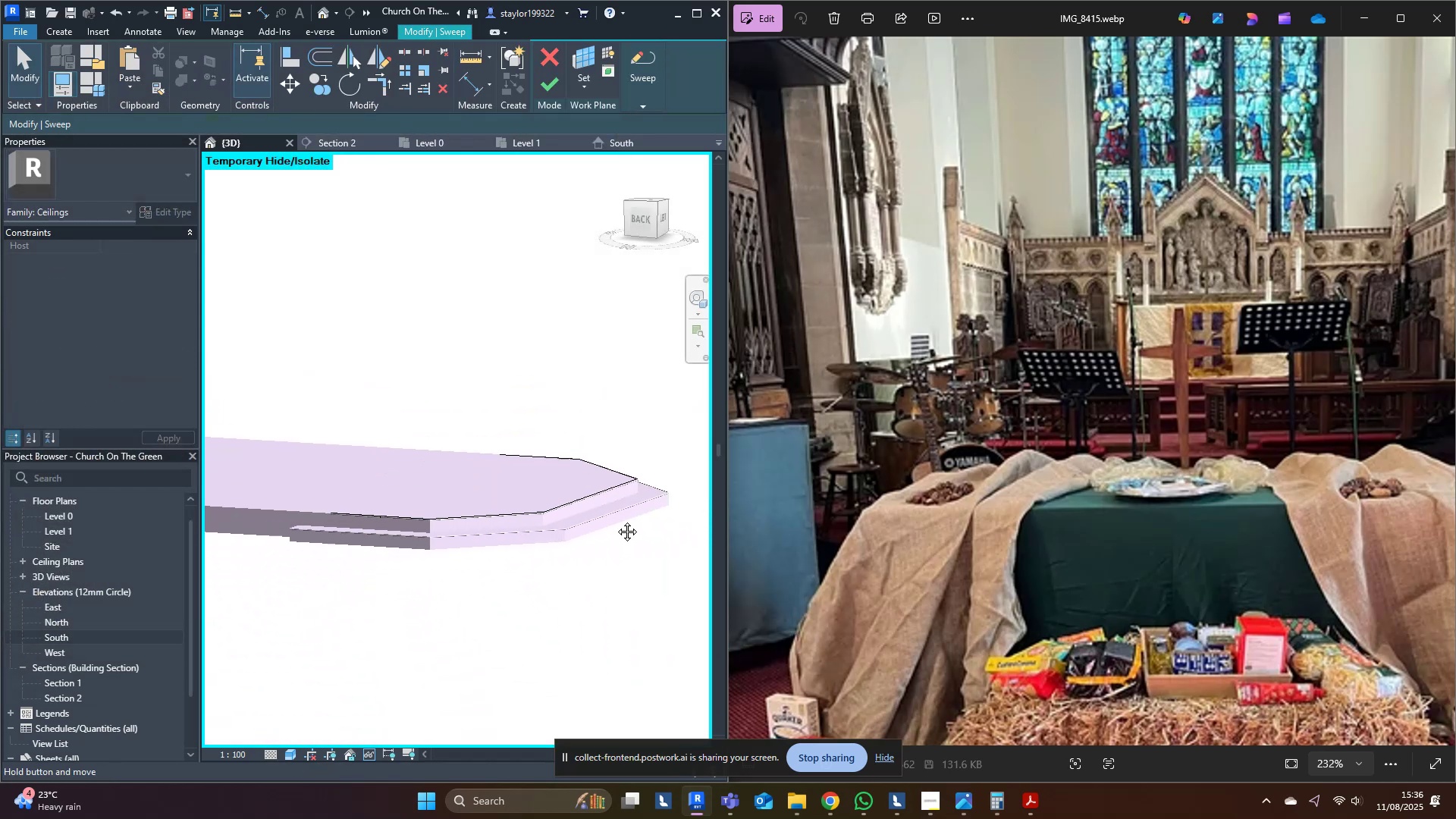 
key(Shift+ShiftLeft)
 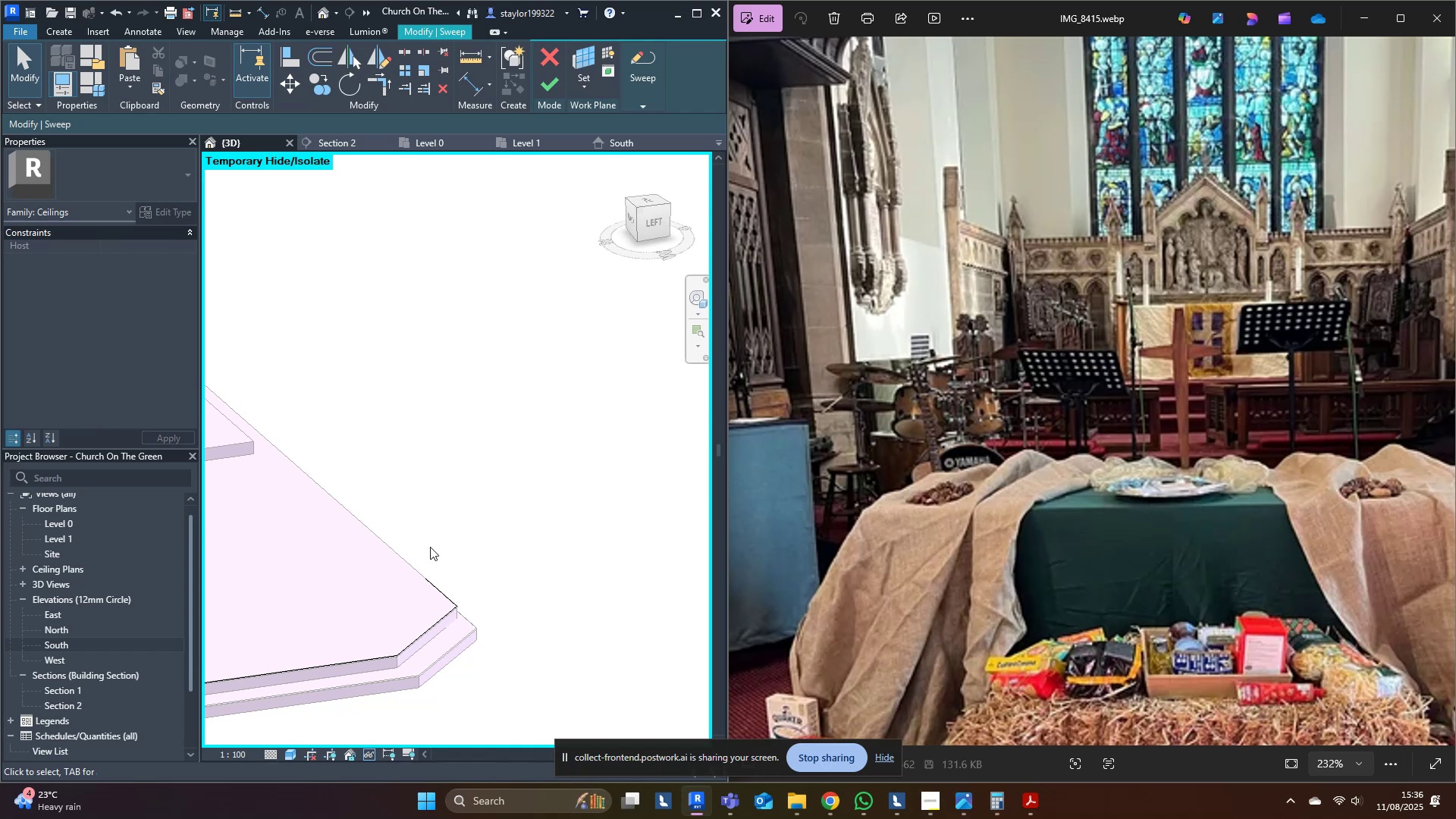 
scroll: coordinate [378, 475], scroll_direction: up, amount: 19.0
 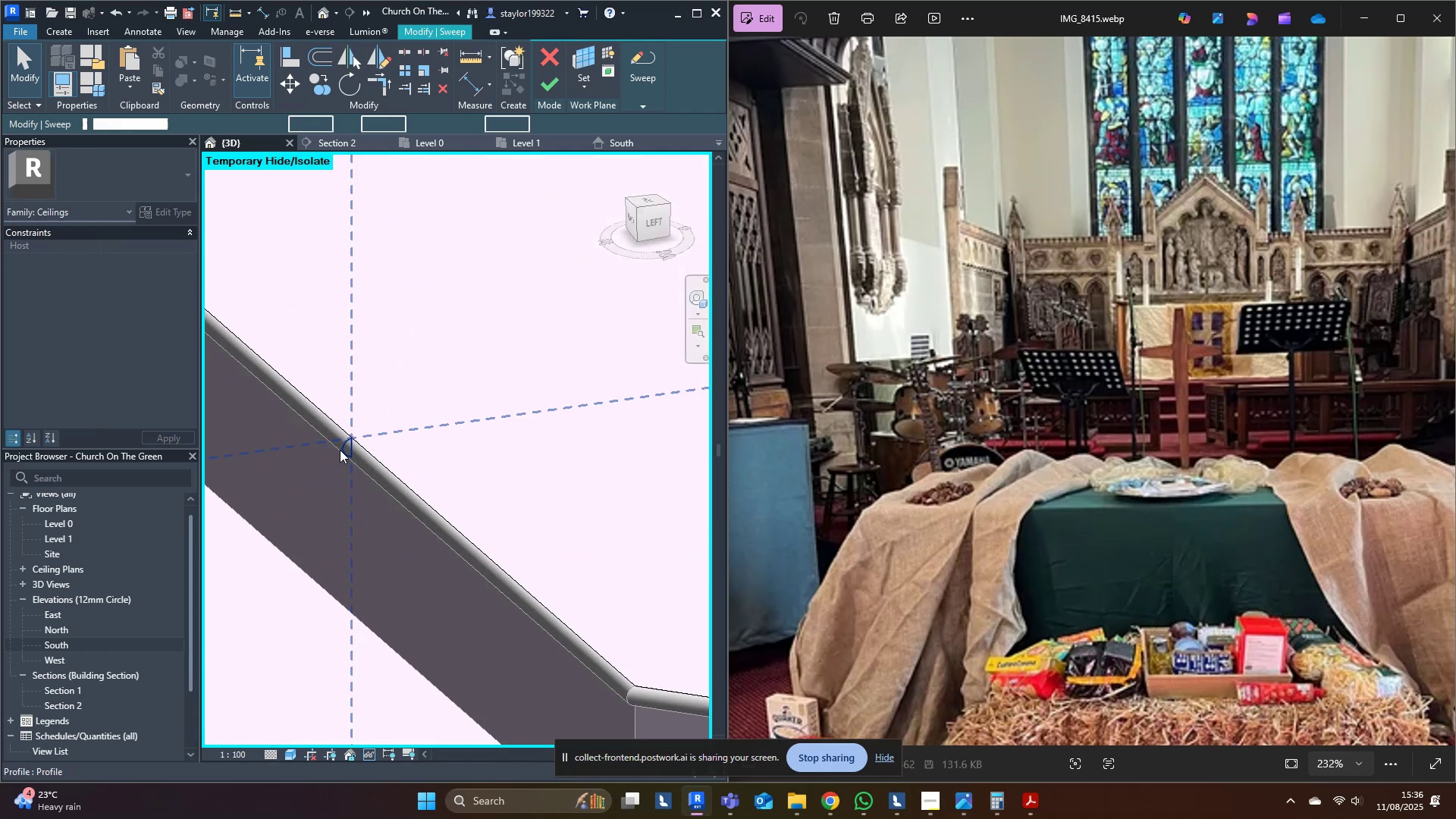 
double_click([340, 450])
 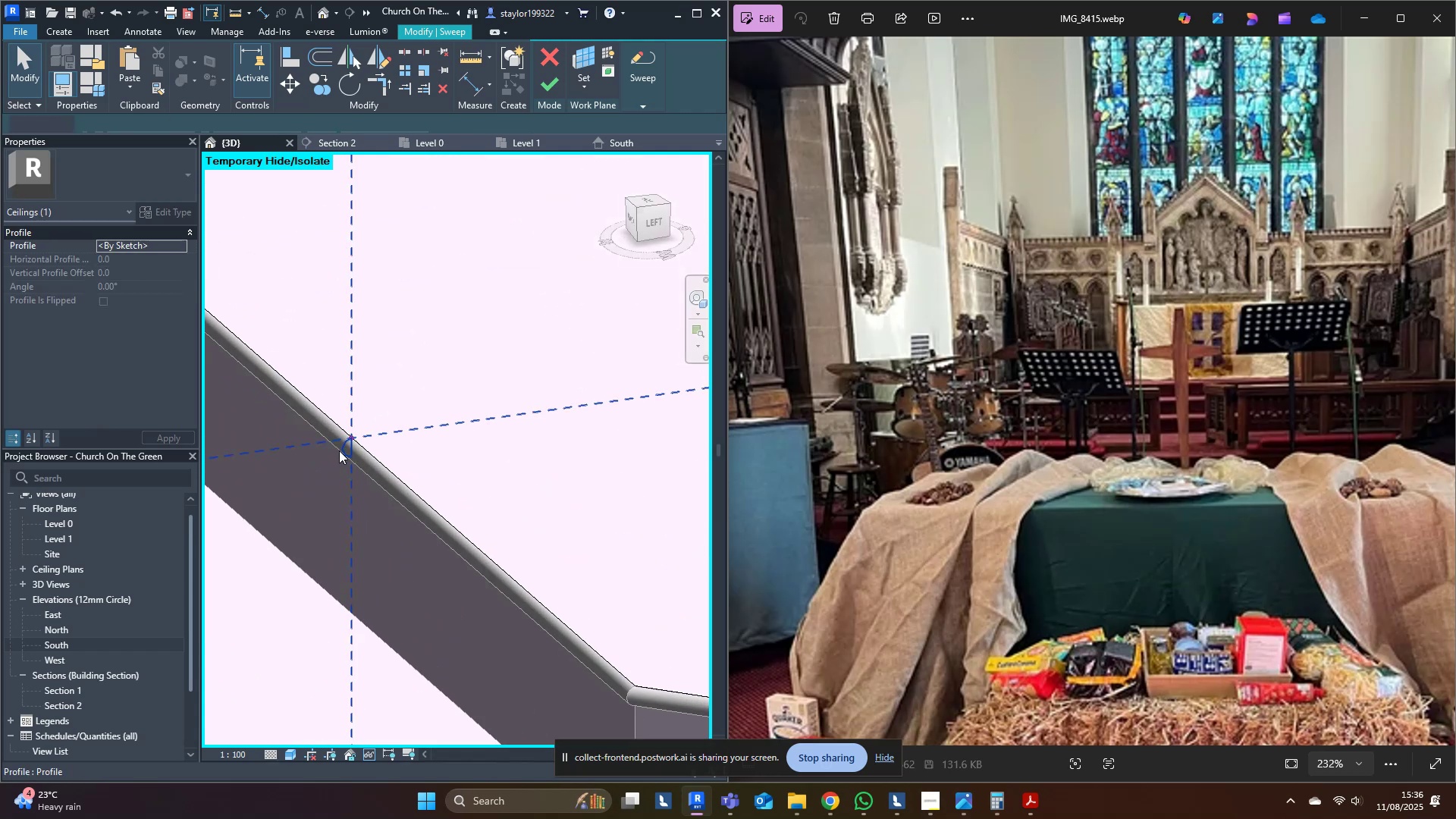 
scroll: coordinate [339, 452], scroll_direction: down, amount: 2.0
 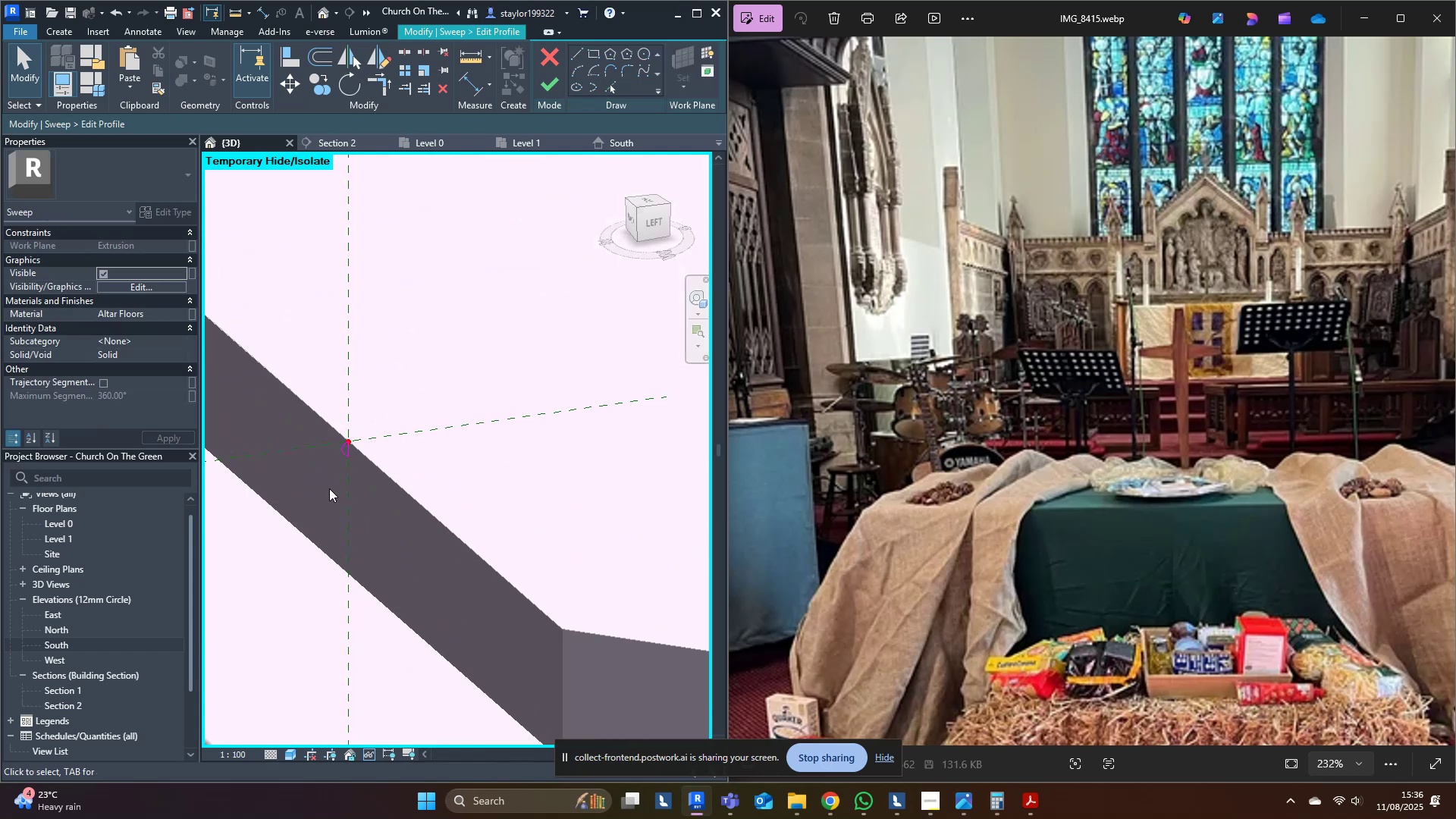 
hold_key(key=ShiftLeft, duration=0.36)
 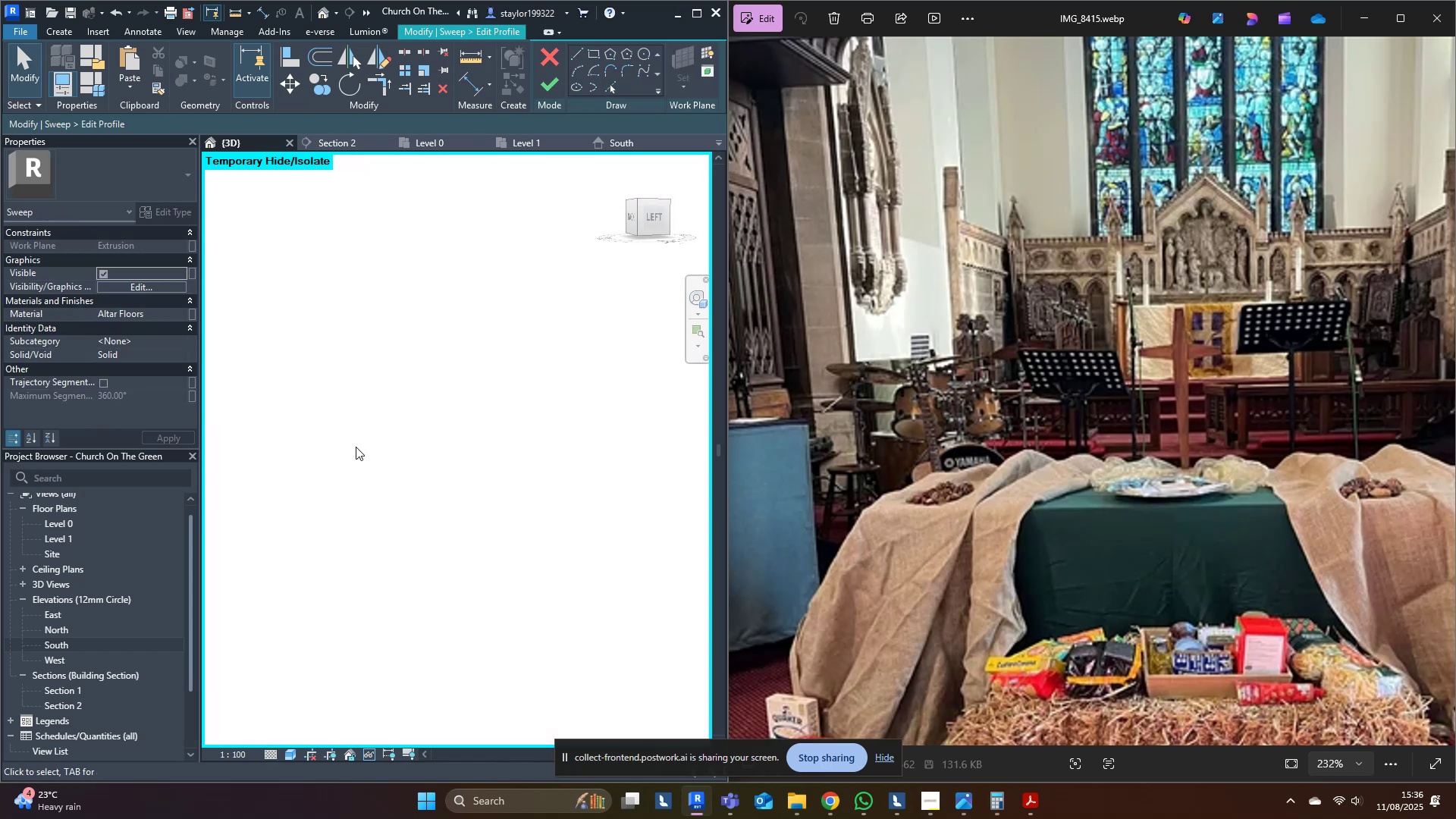 
scroll: coordinate [356, 444], scroll_direction: down, amount: 17.0
 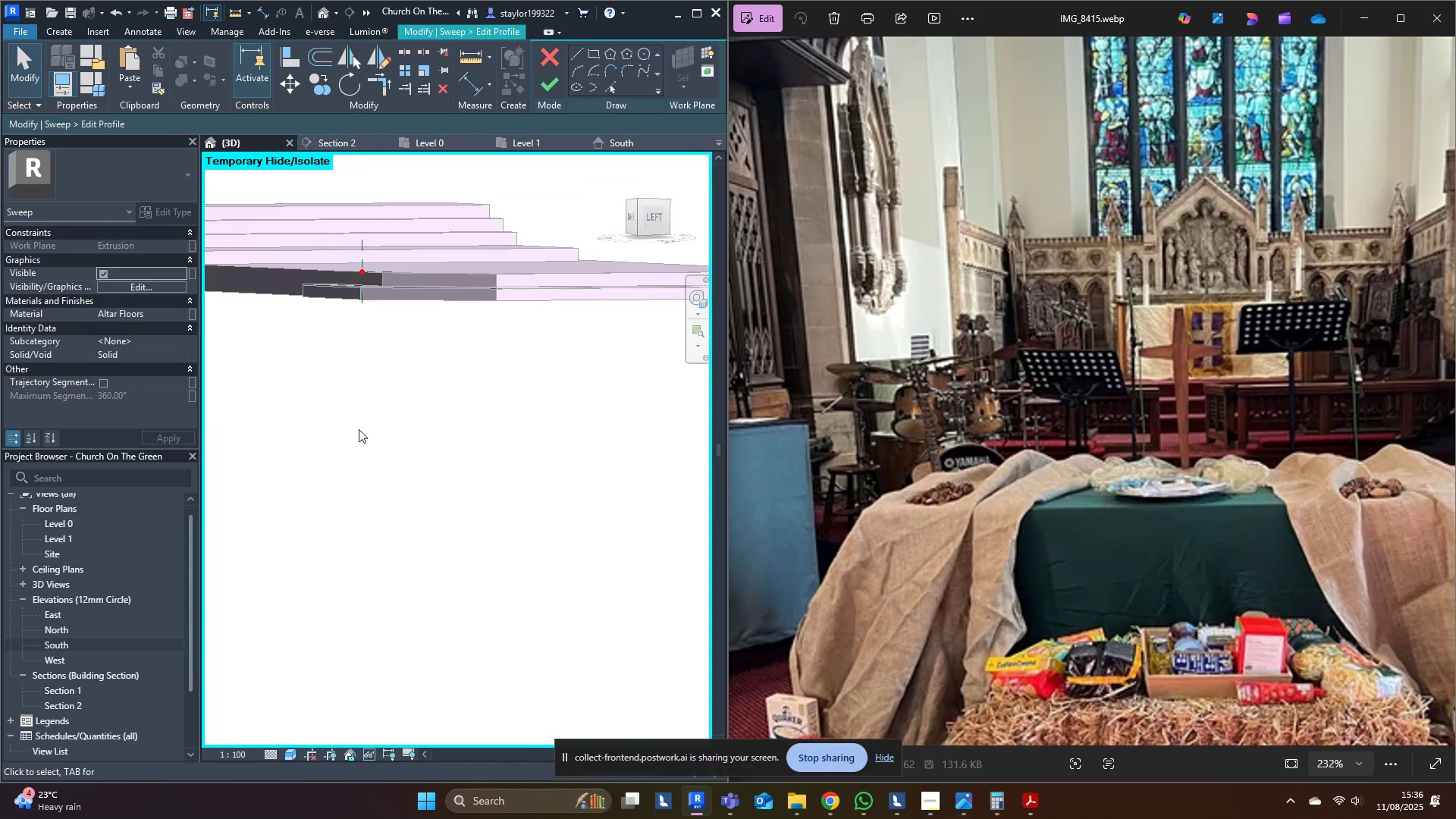 
scroll: coordinate [359, 253], scroll_direction: up, amount: 4.0
 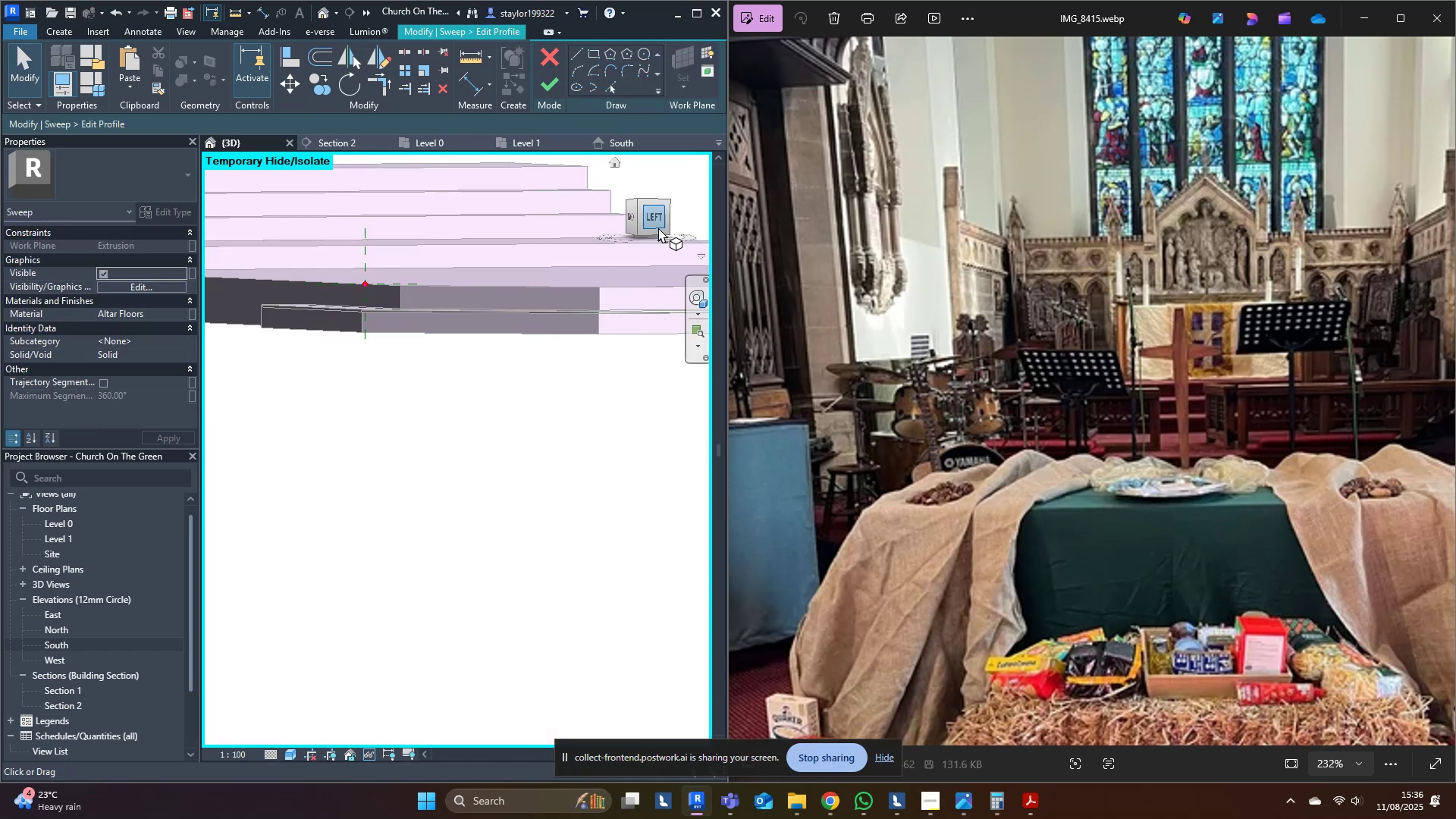 
left_click([645, 220])
 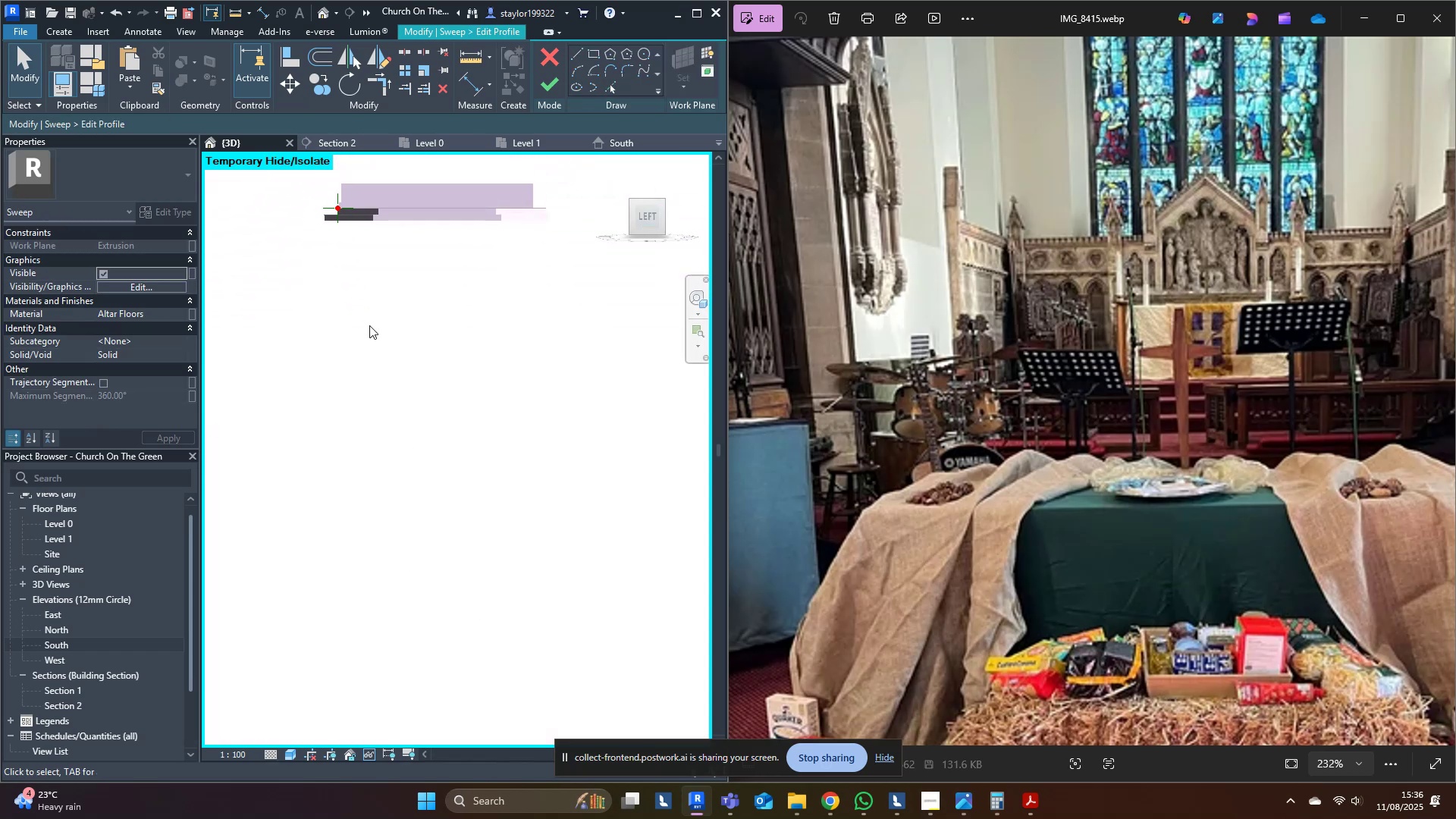 
scroll: coordinate [382, 470], scroll_direction: up, amount: 27.0
 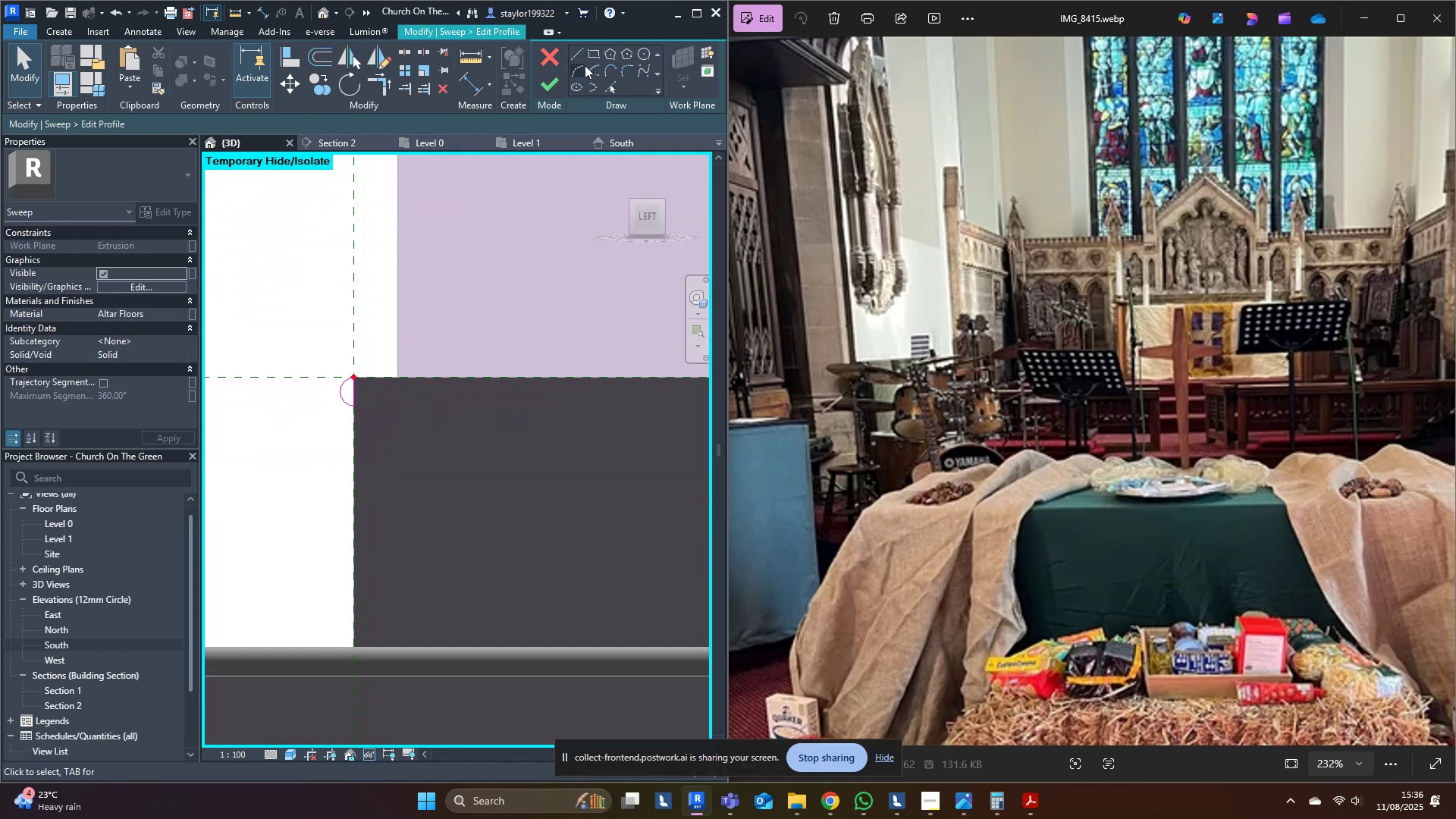 
left_click([580, 55])
 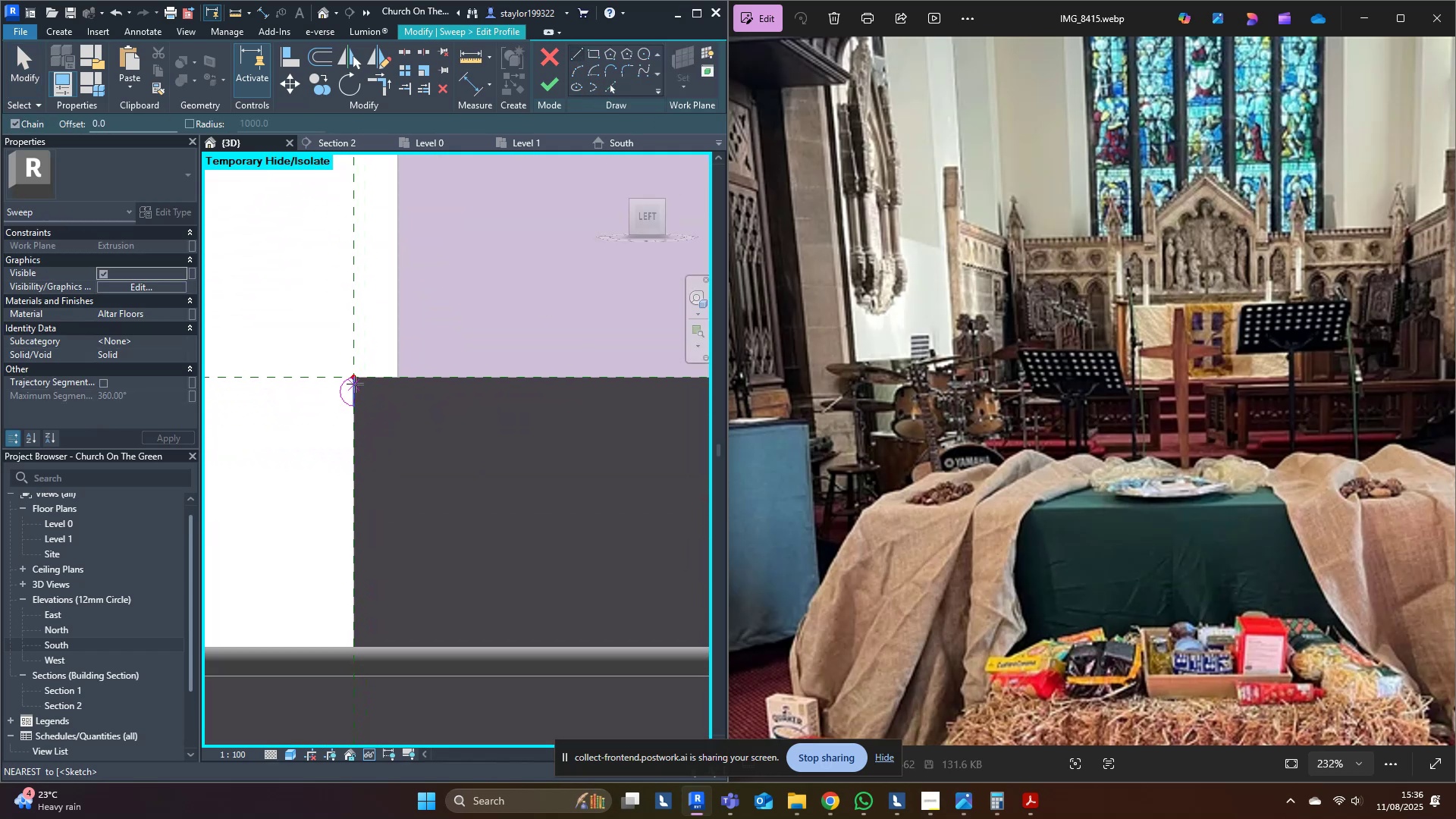 
left_click([356, 376])
 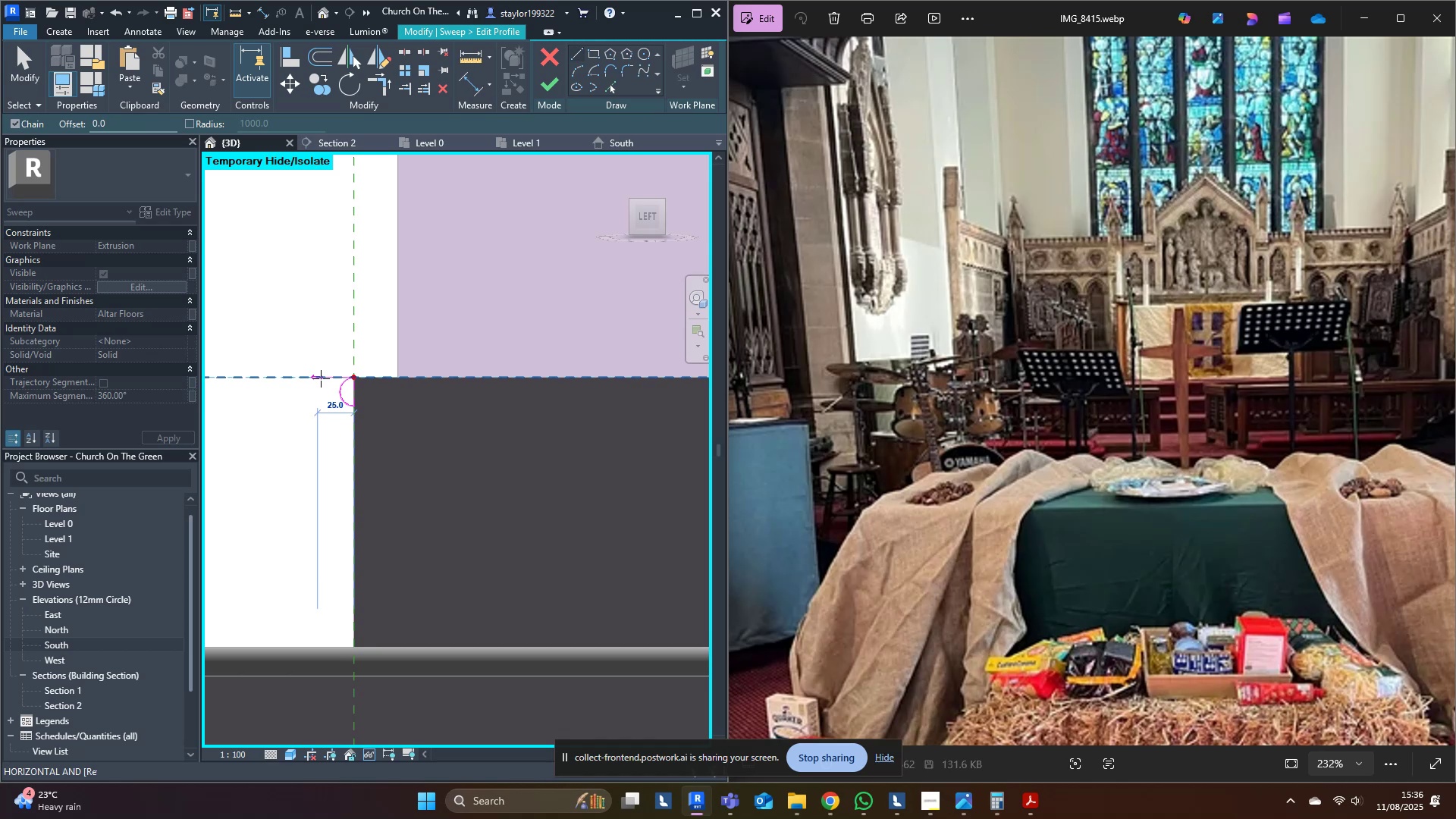 
left_click([321, 378])
 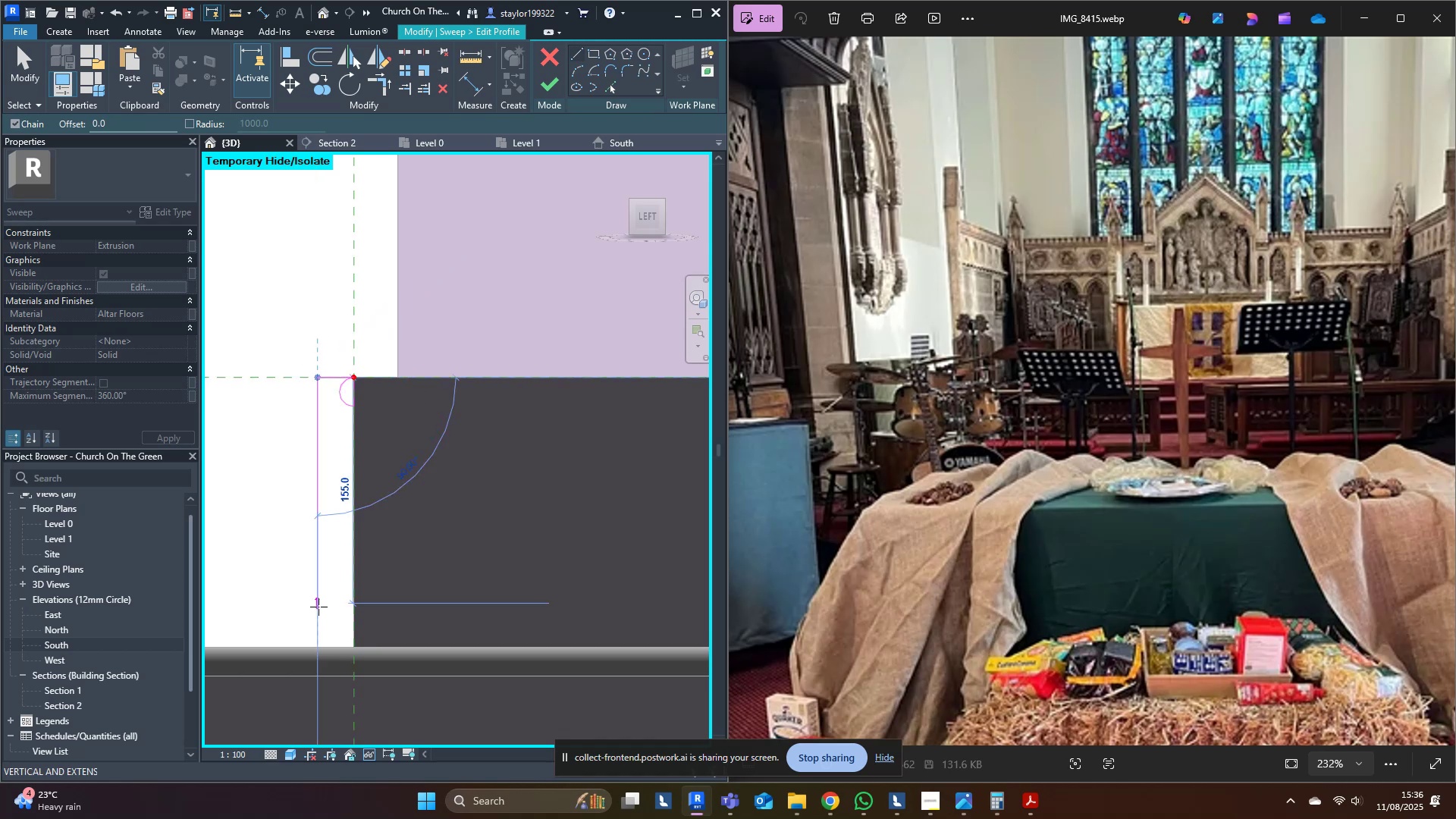 
left_click([318, 607])
 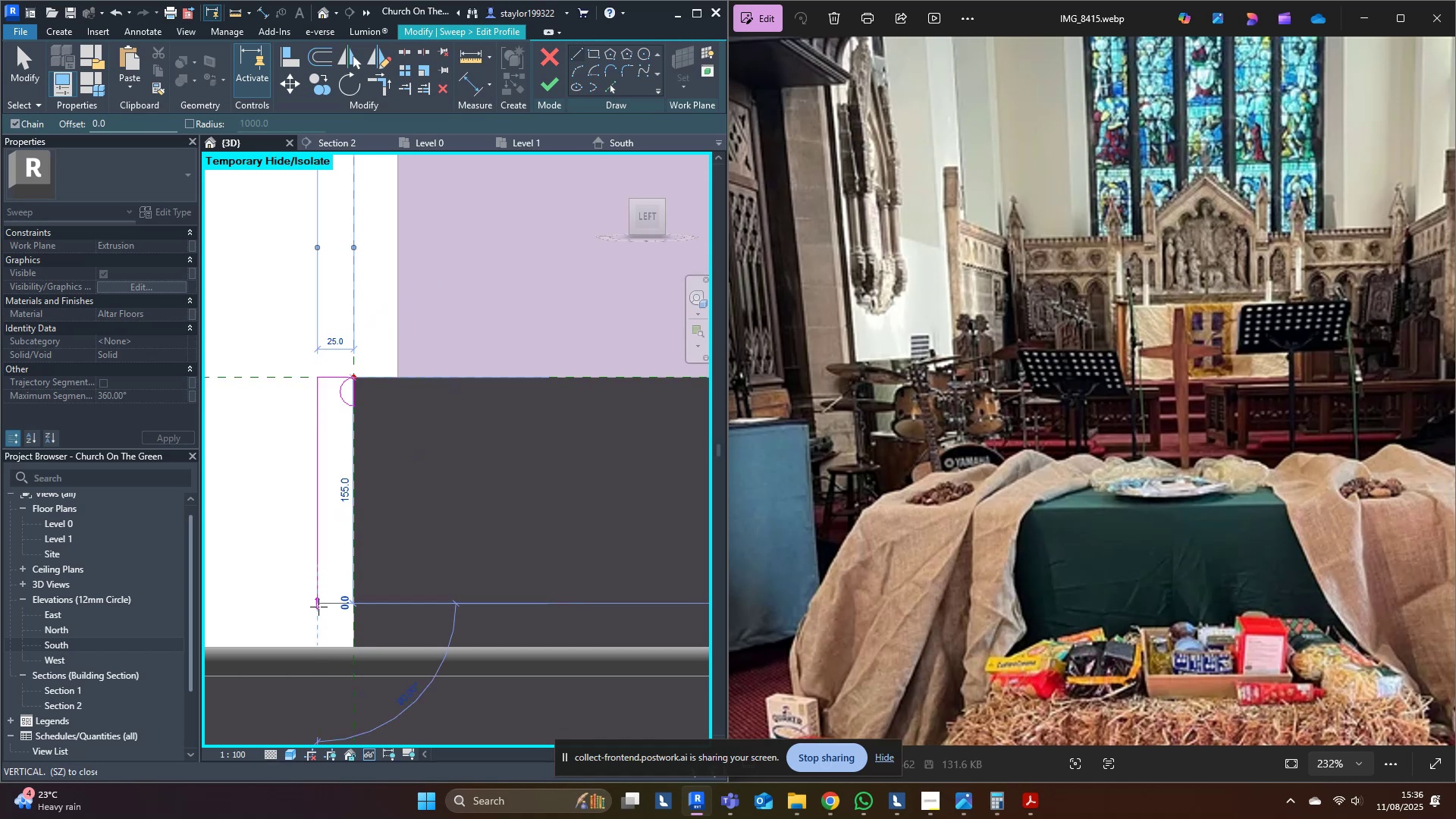 
hold_key(key=Escape, duration=10.99)
 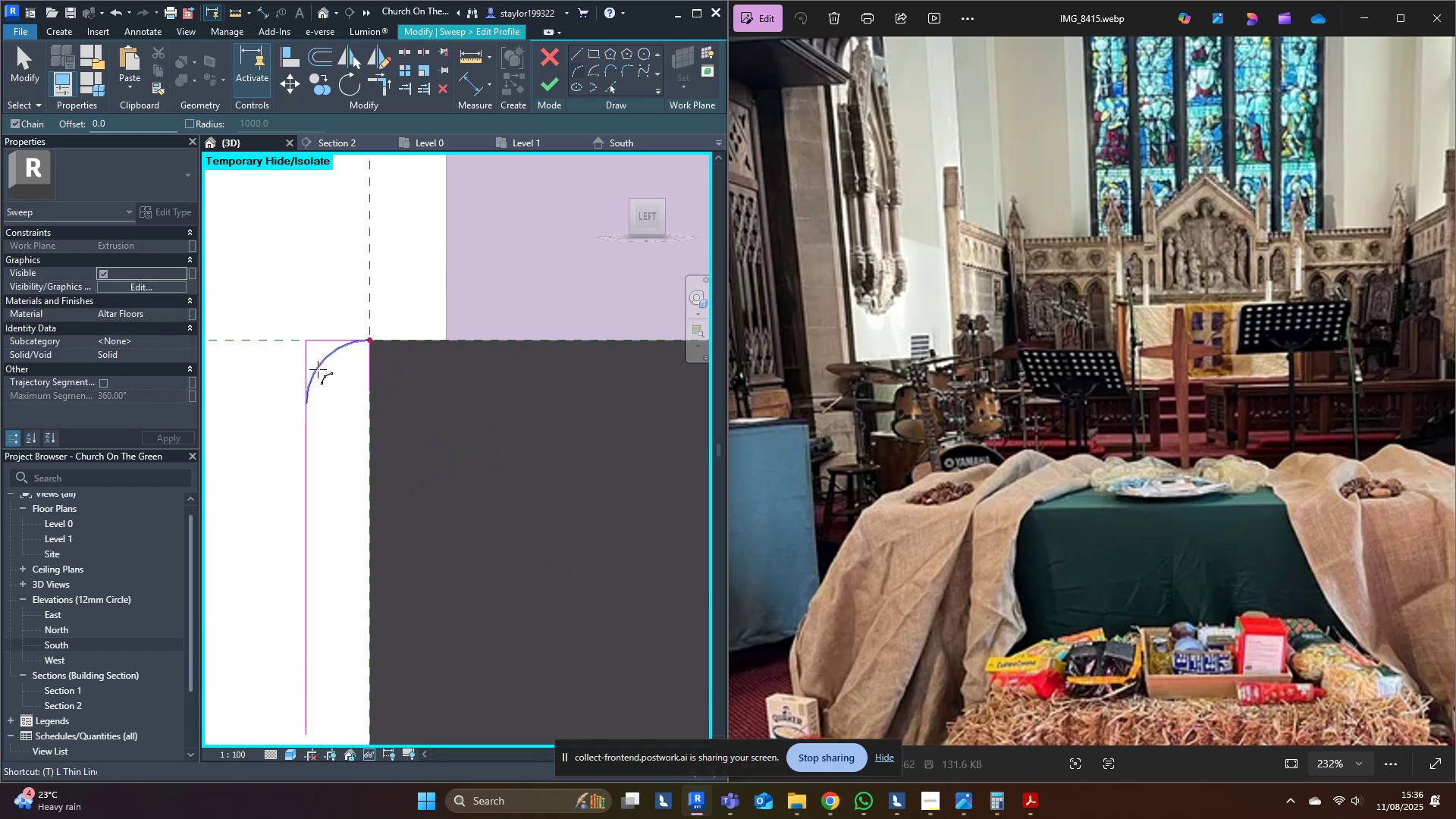 
middle_click([318, 607])
 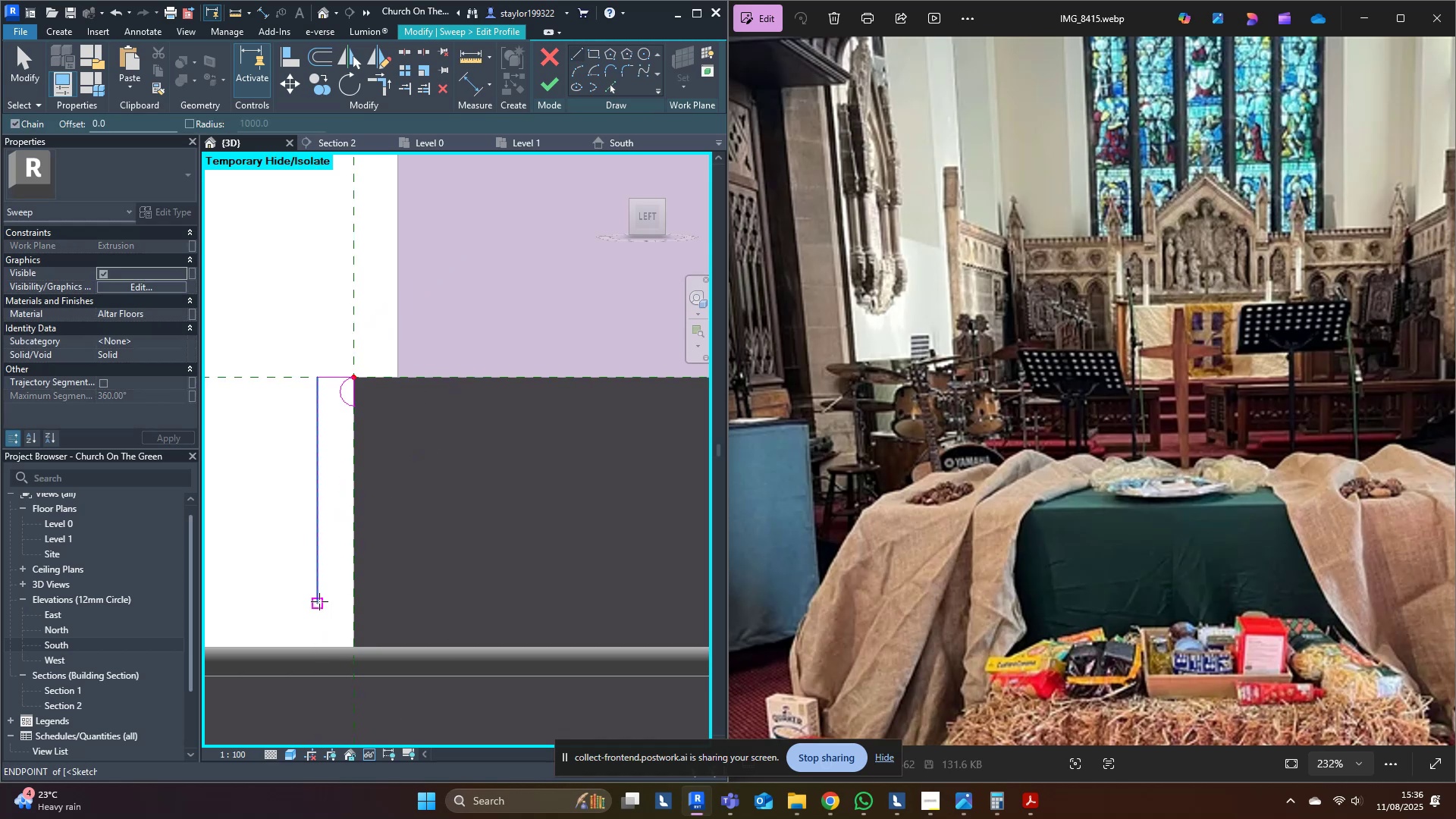 
hold_key(key=M, duration=11.7)
 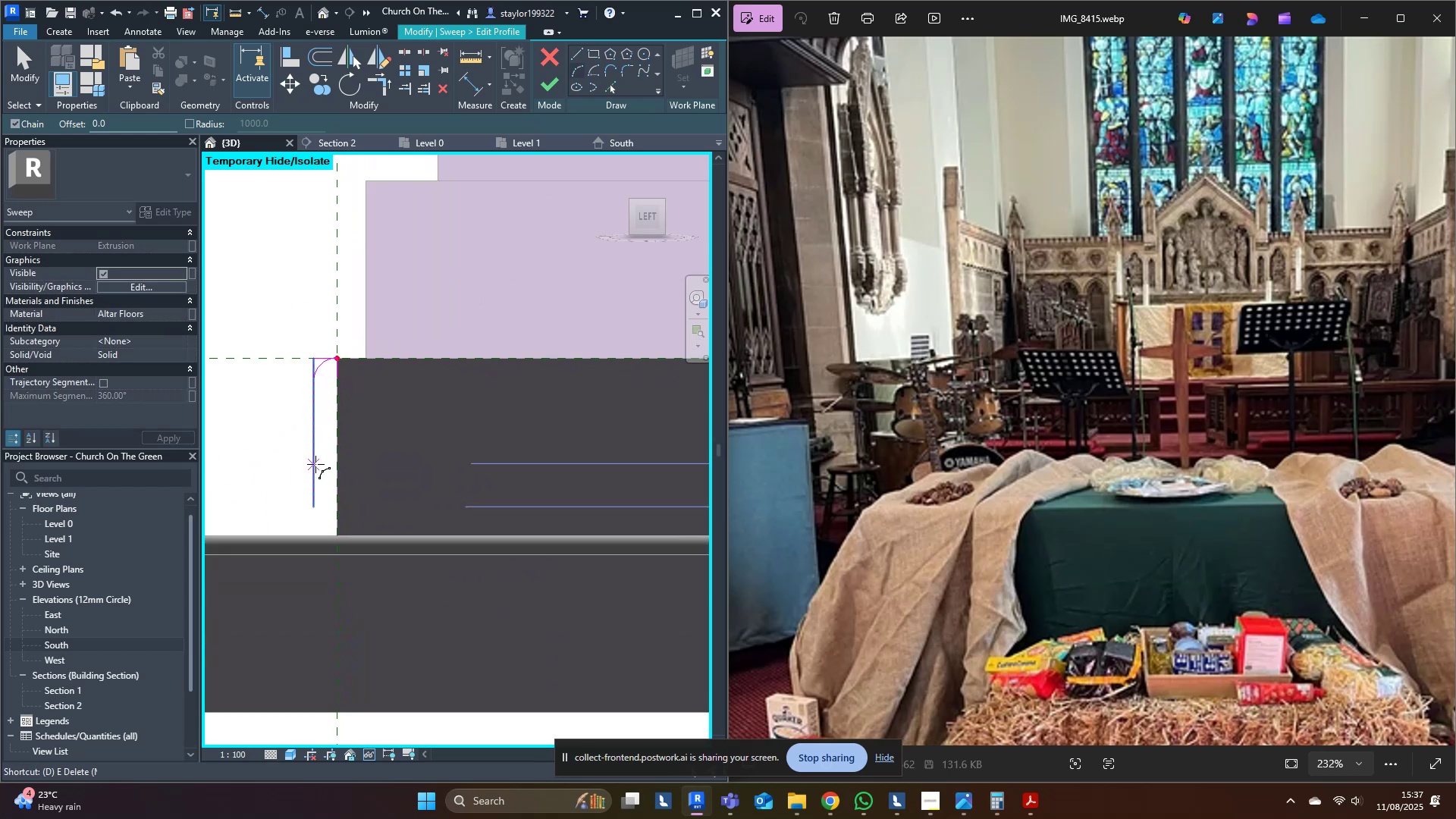 
key(D)
 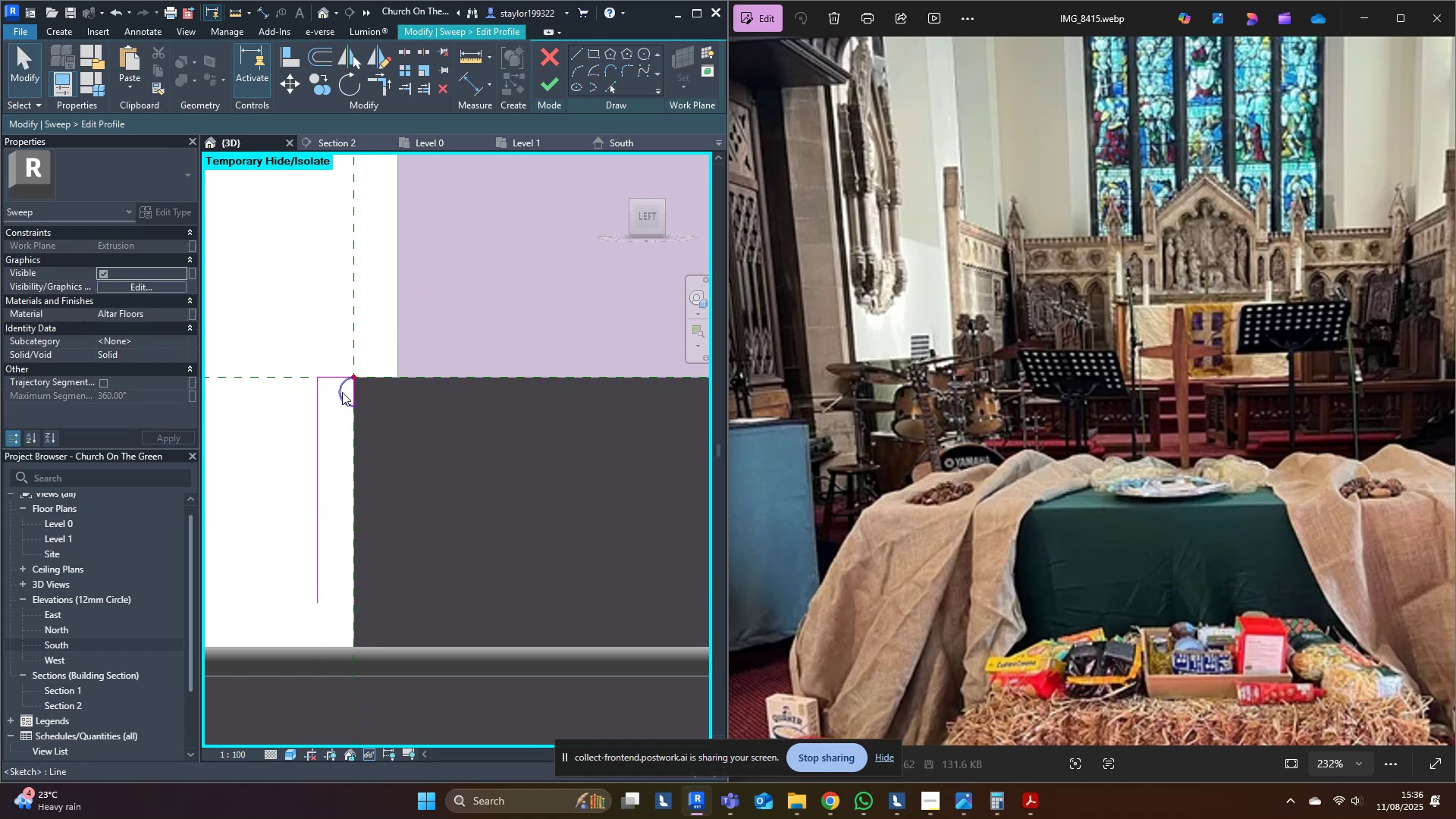 
left_click([342, 392])
 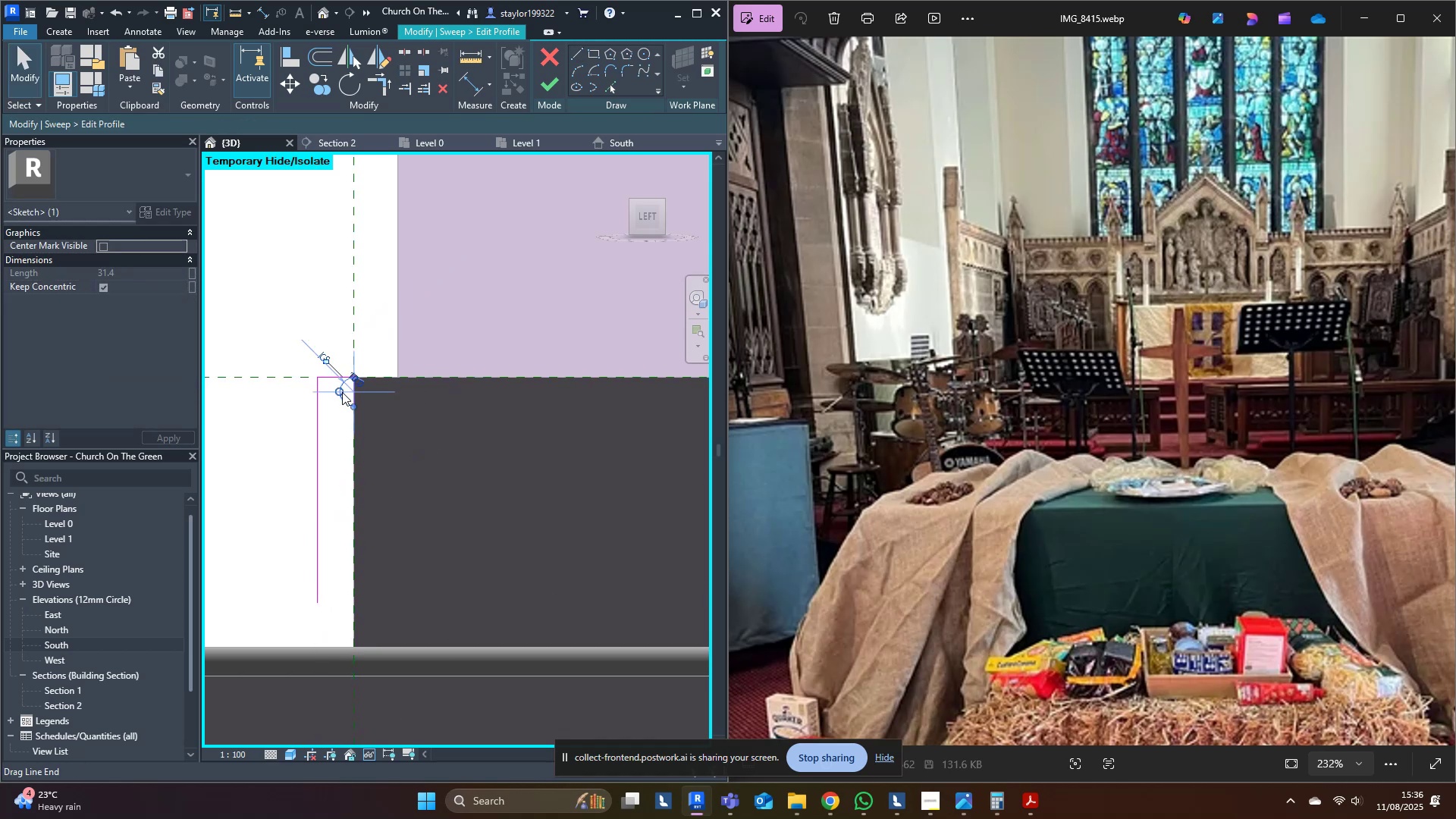 
key(Delete)
 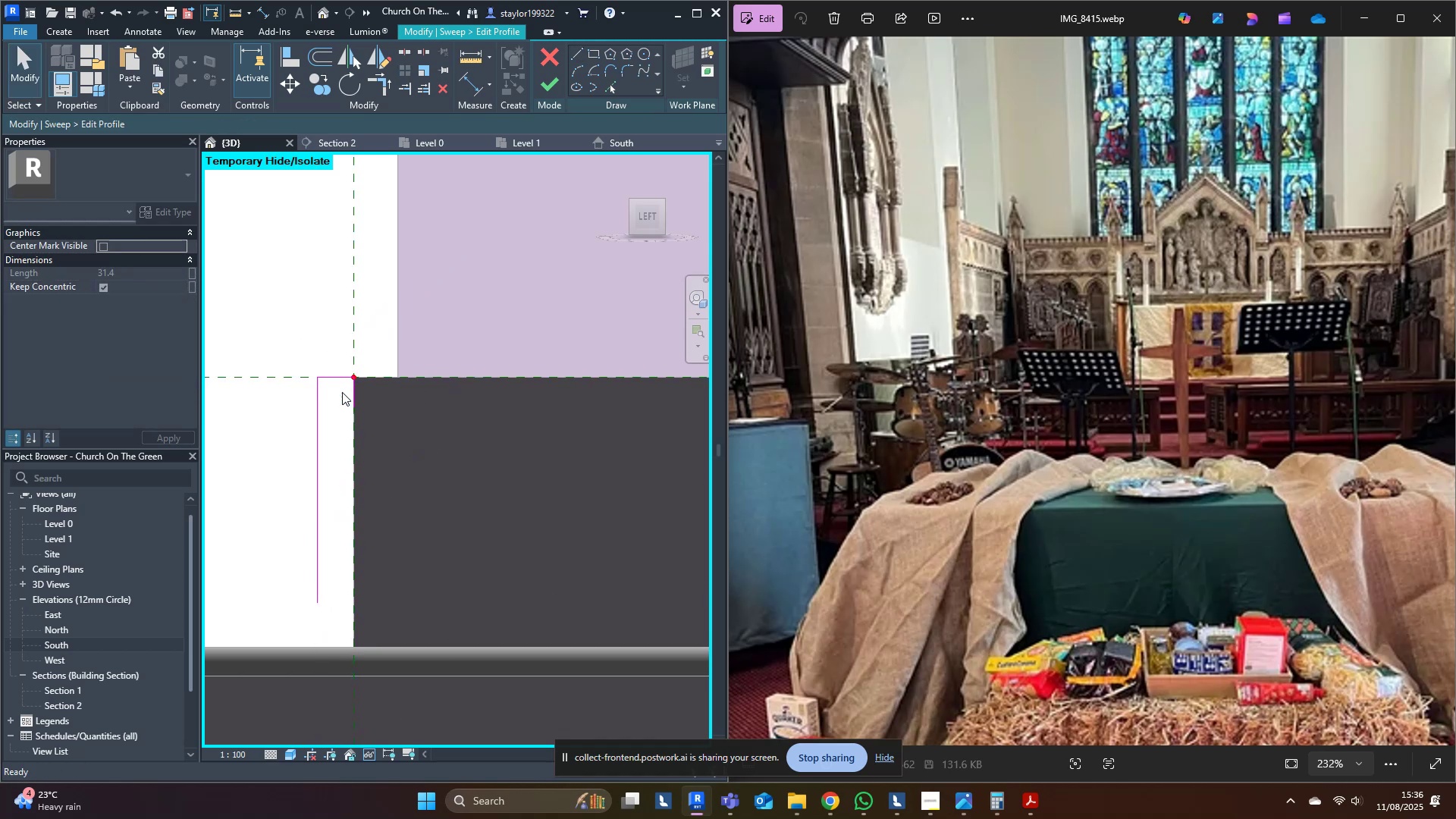 
scroll: coordinate [330, 434], scroll_direction: up, amount: 4.0
 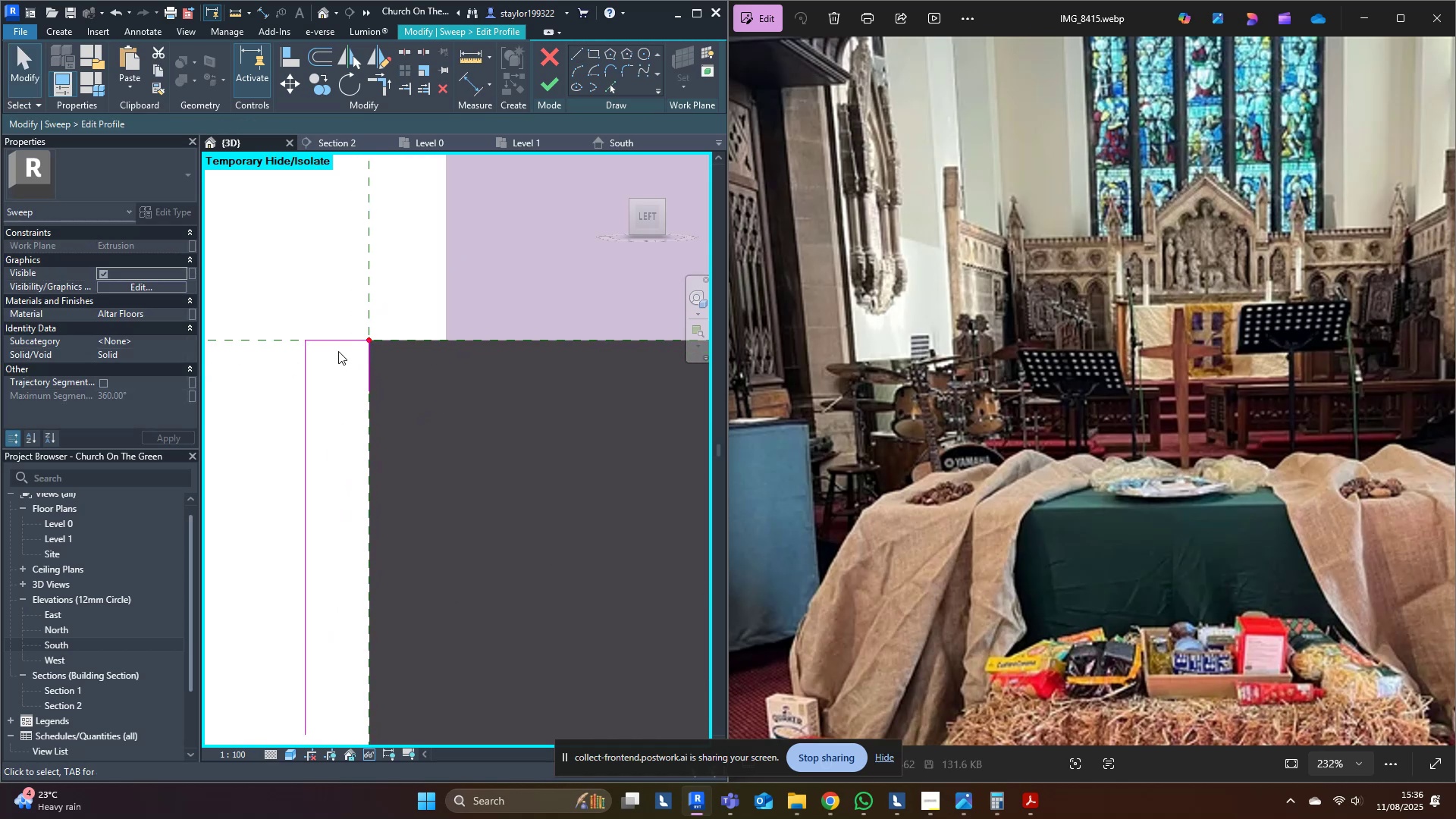 
left_click_drag(start_coordinate=[337, 337], to_coordinate=[302, 398])
 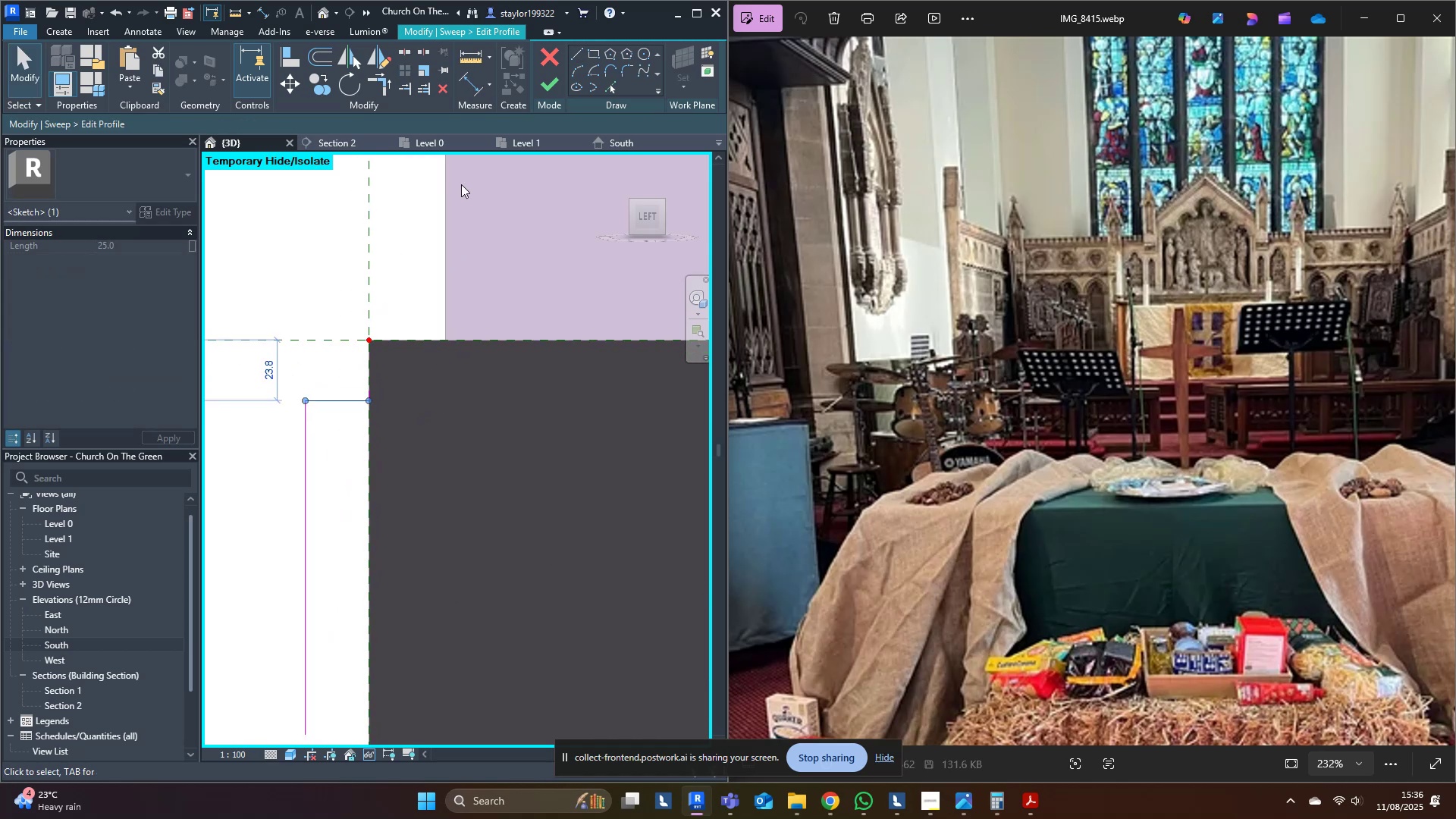 
key(Control+ControlLeft)
 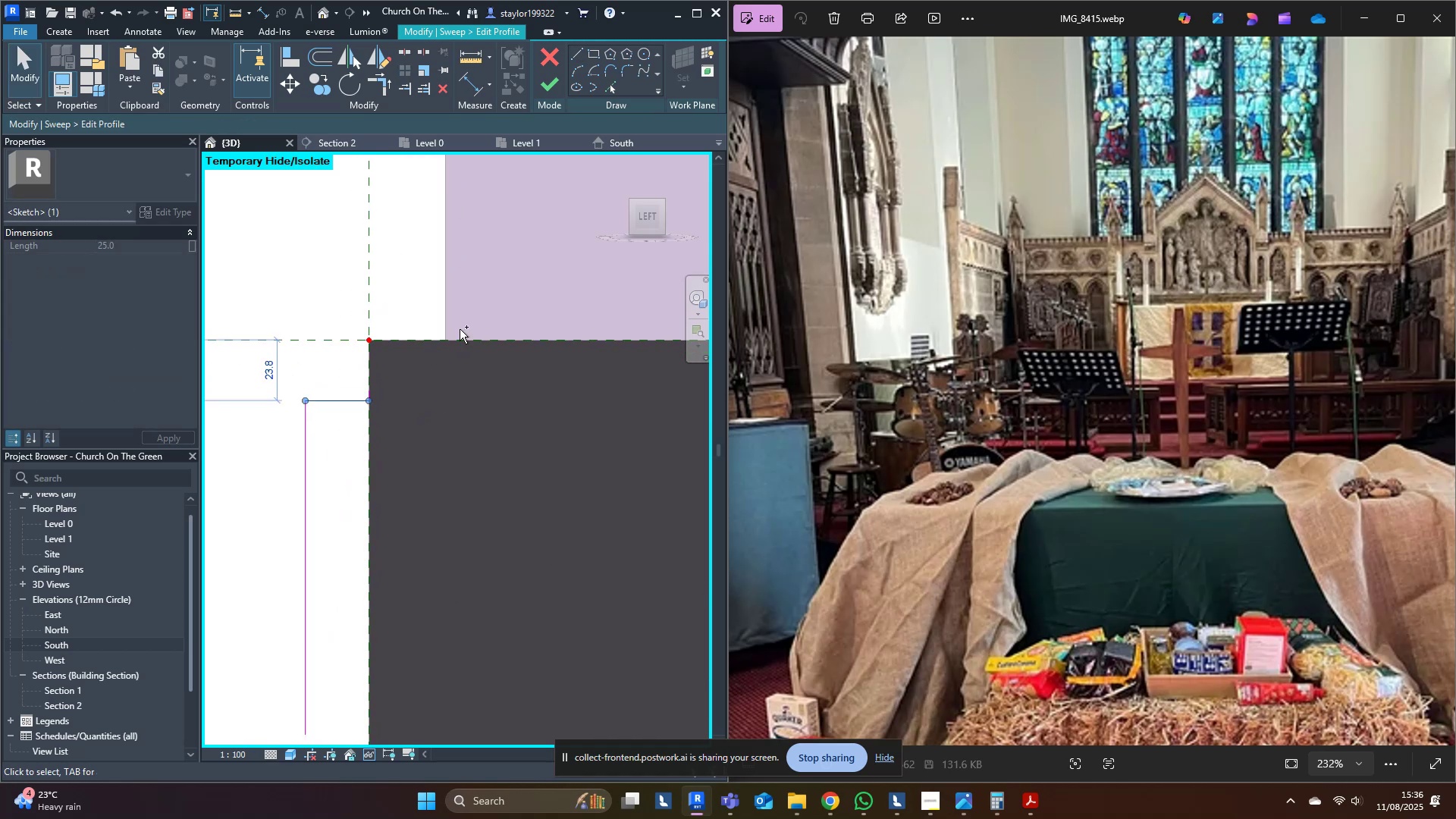 
left_click([576, 66])
 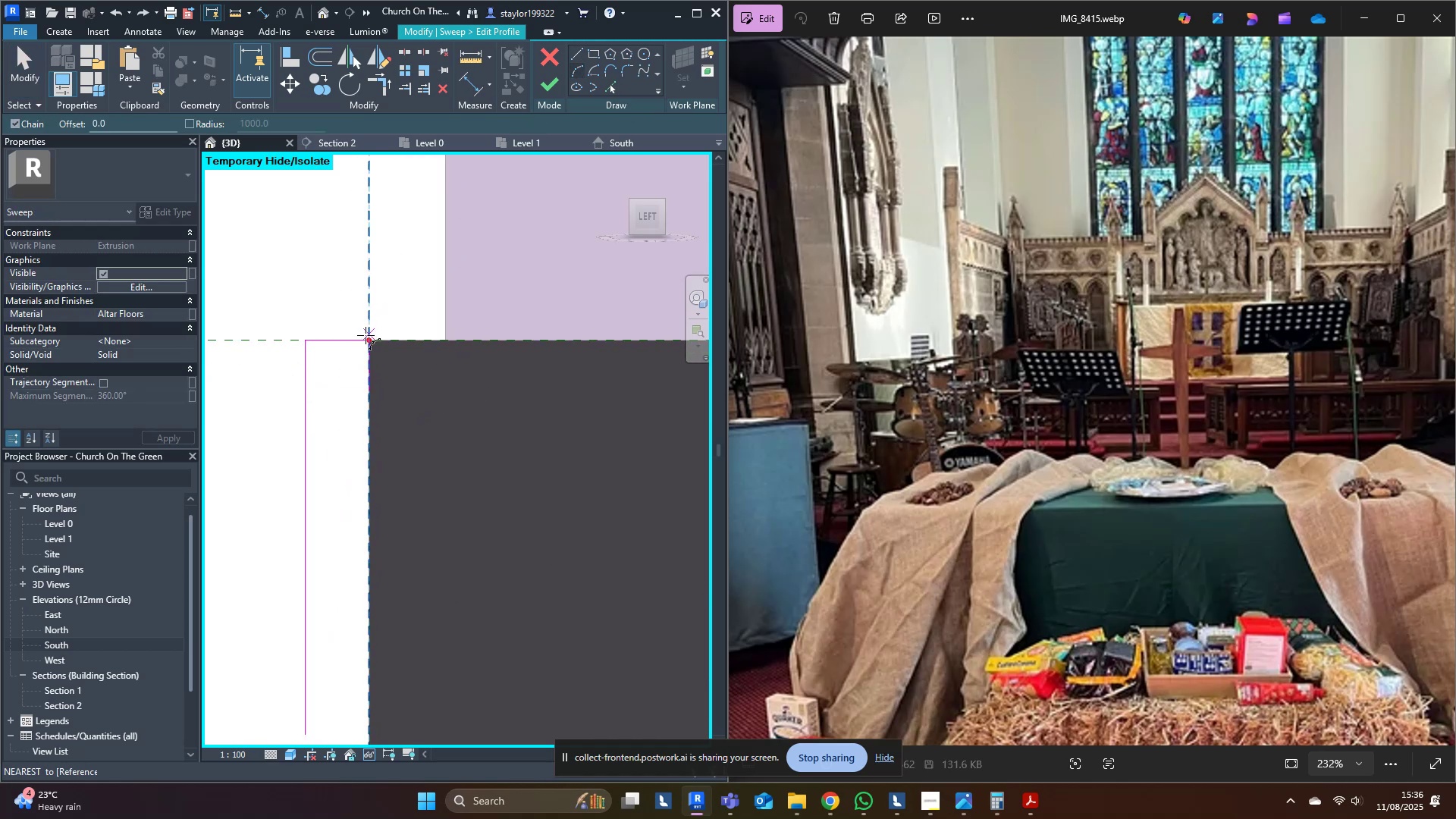 
left_click([368, 342])
 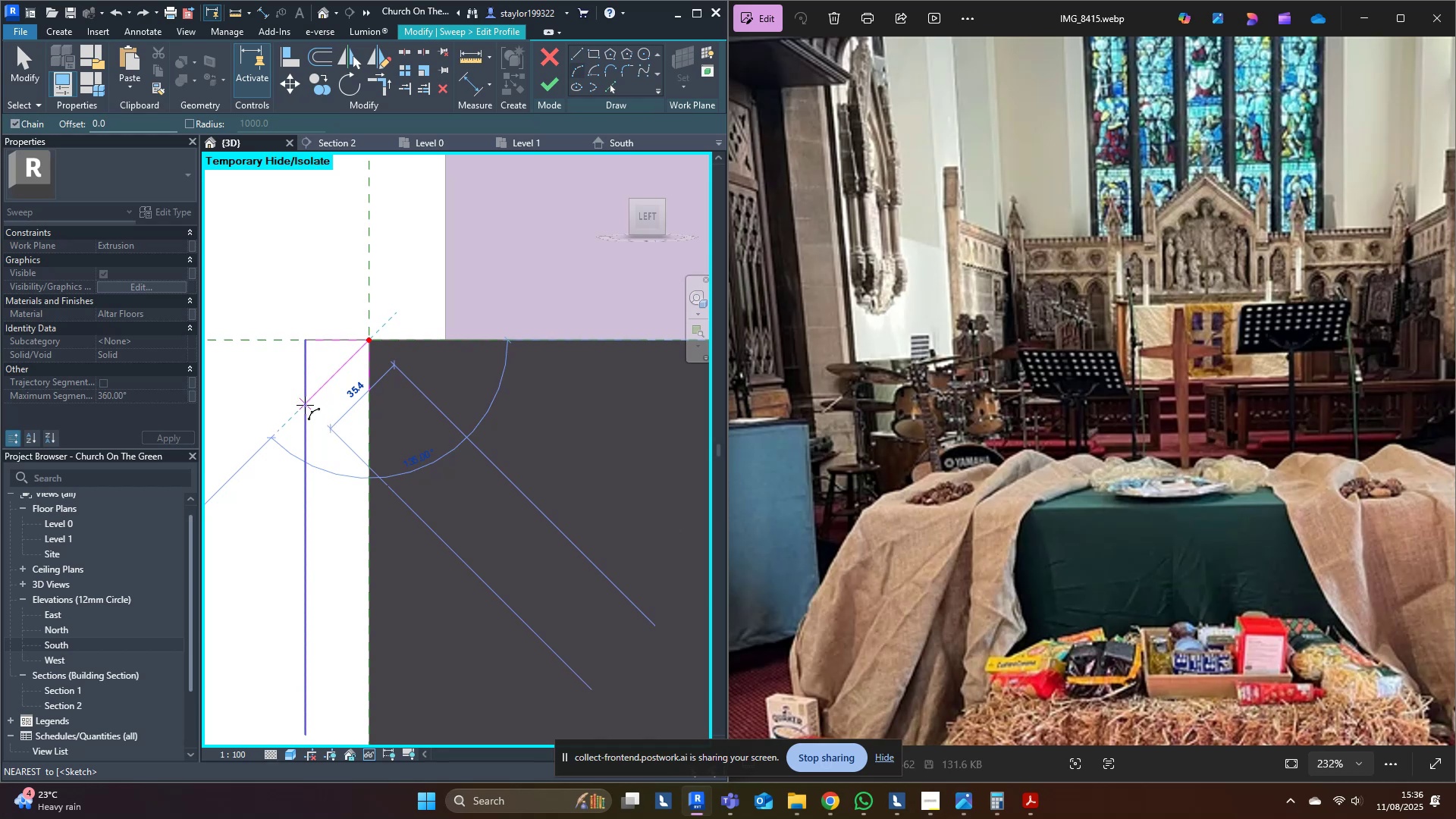 
left_click([305, 405])
 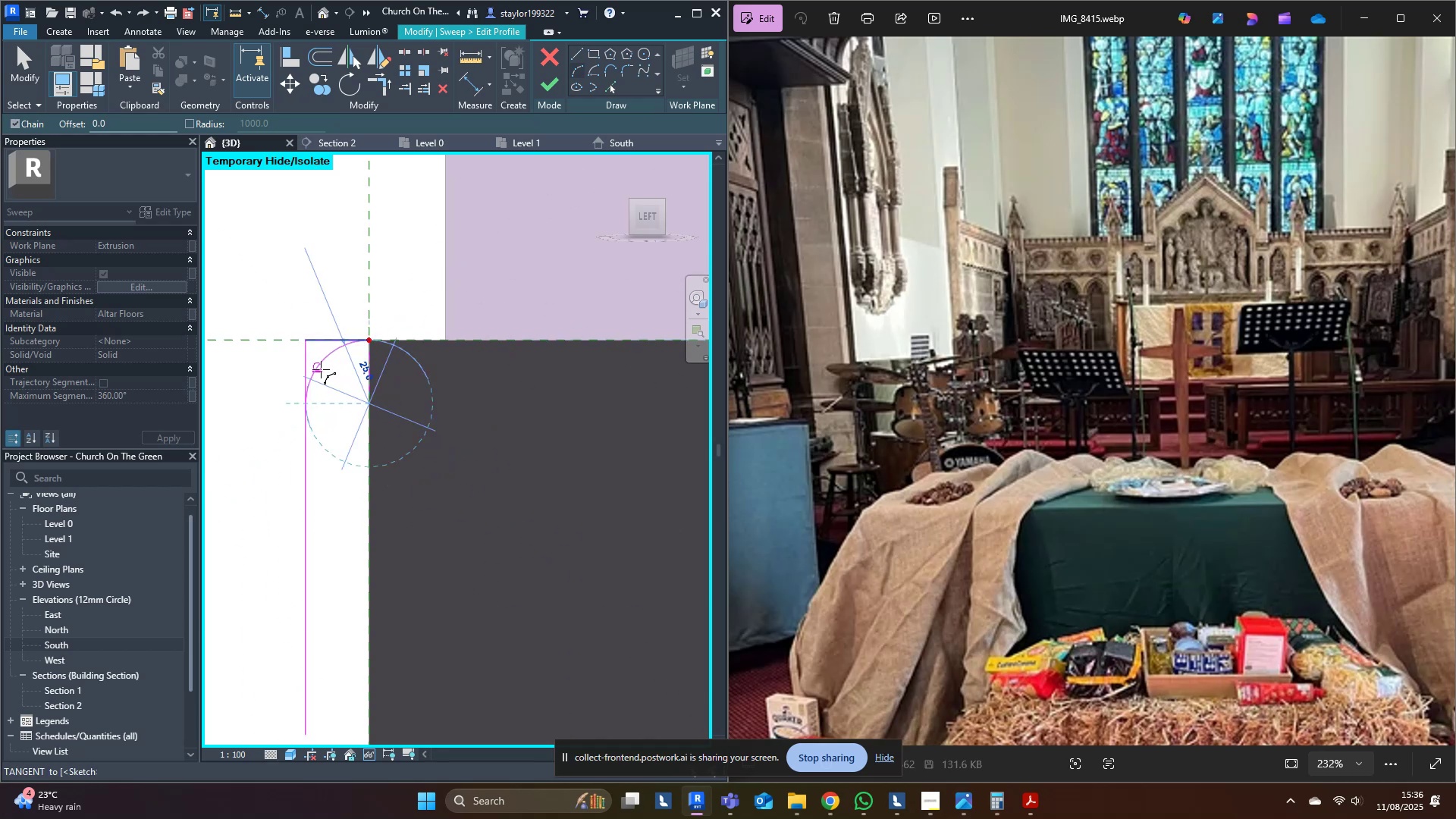 
left_click([320, 369])
 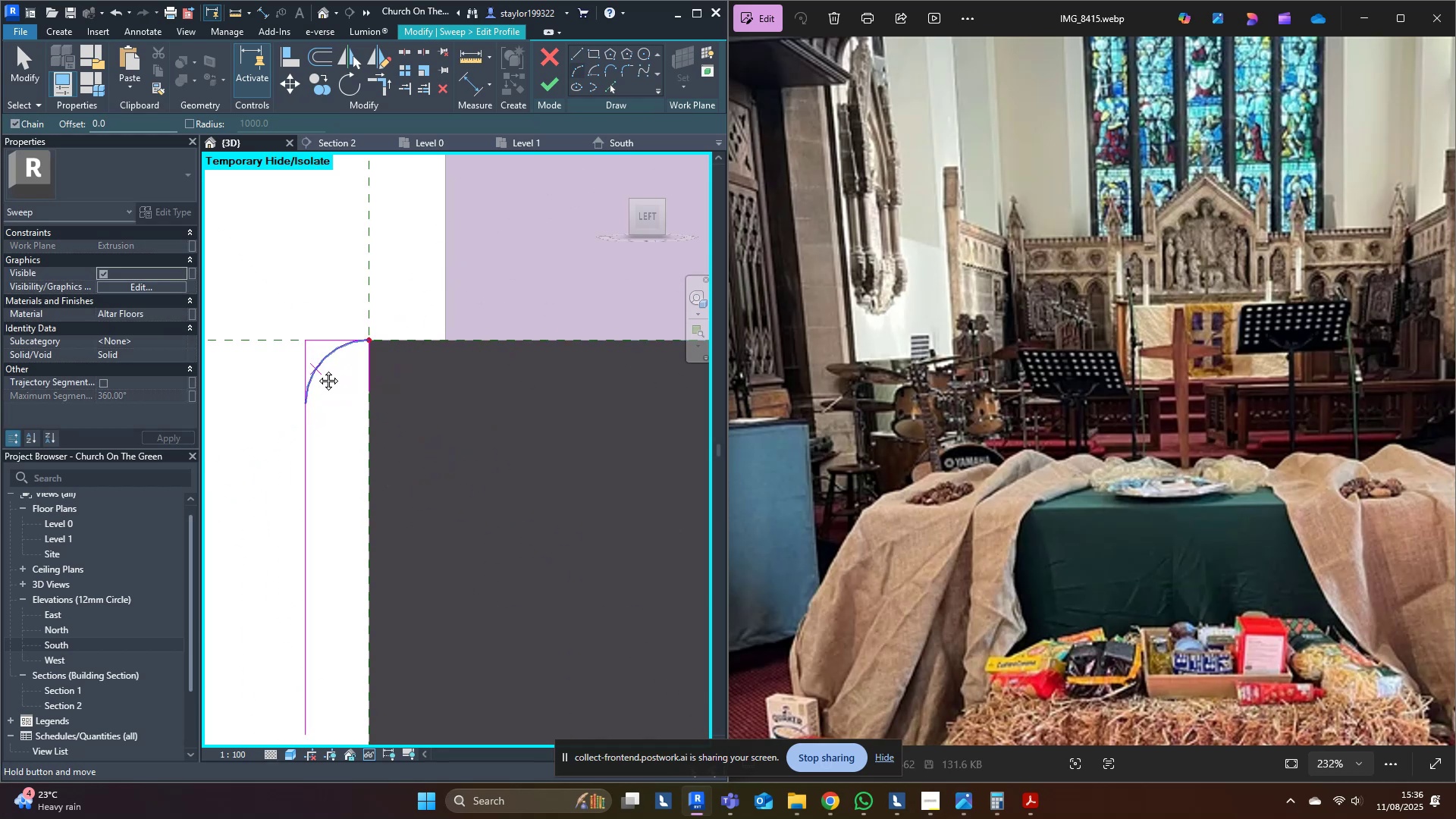 
type(tdm)
 